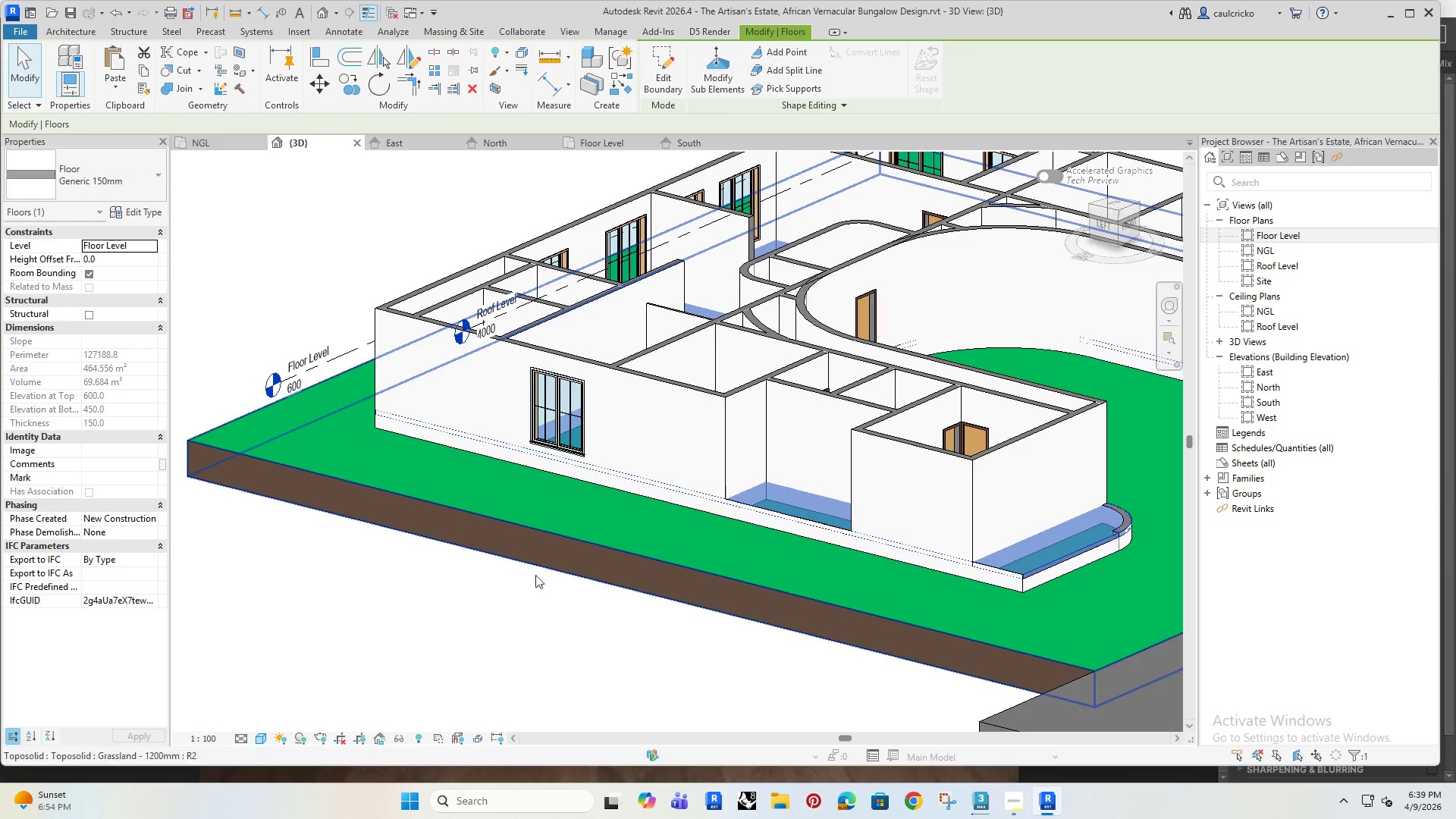 
left_click([598, 698])
 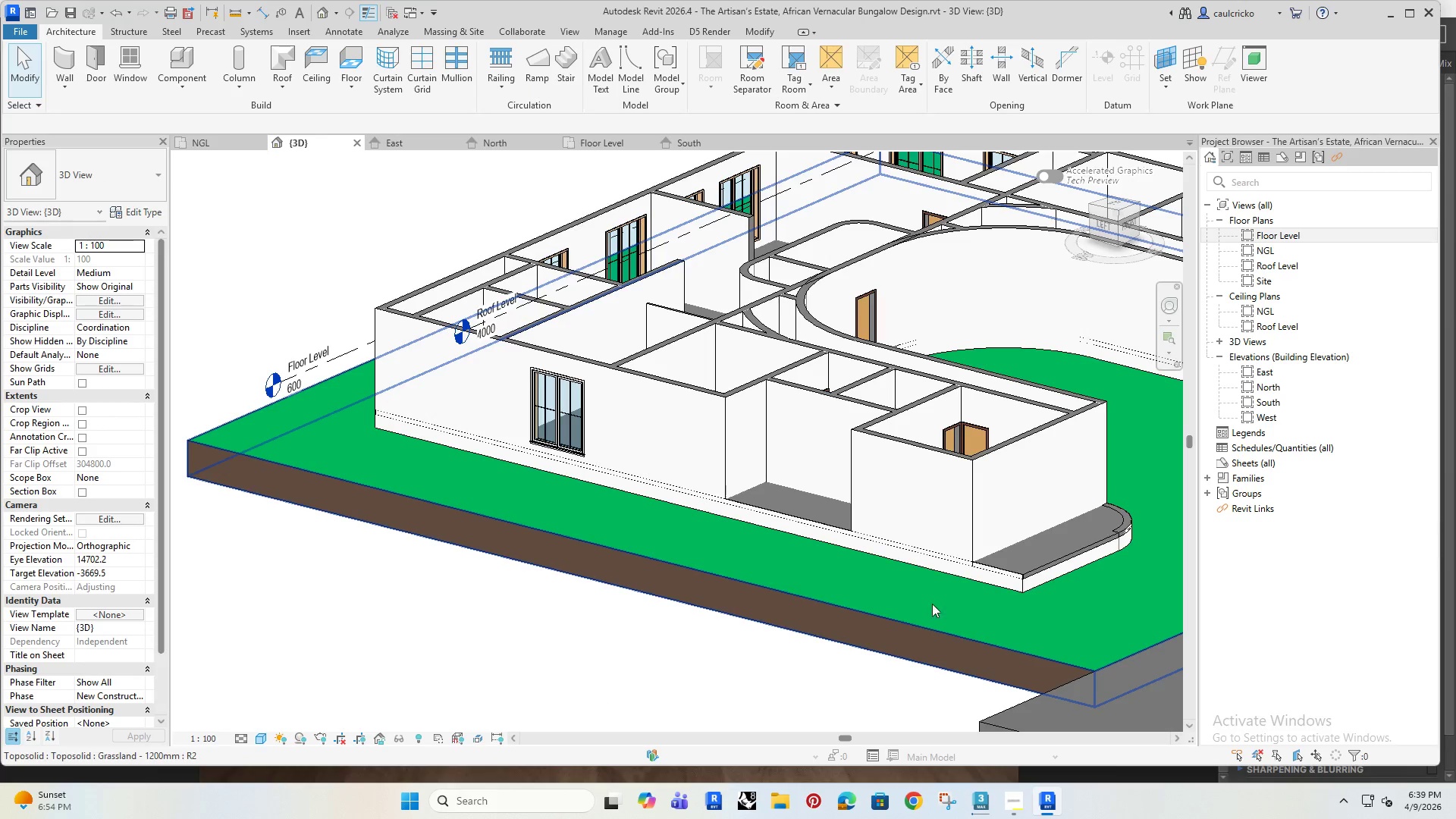 
hold_key(key=ShiftRight, duration=1.5)
 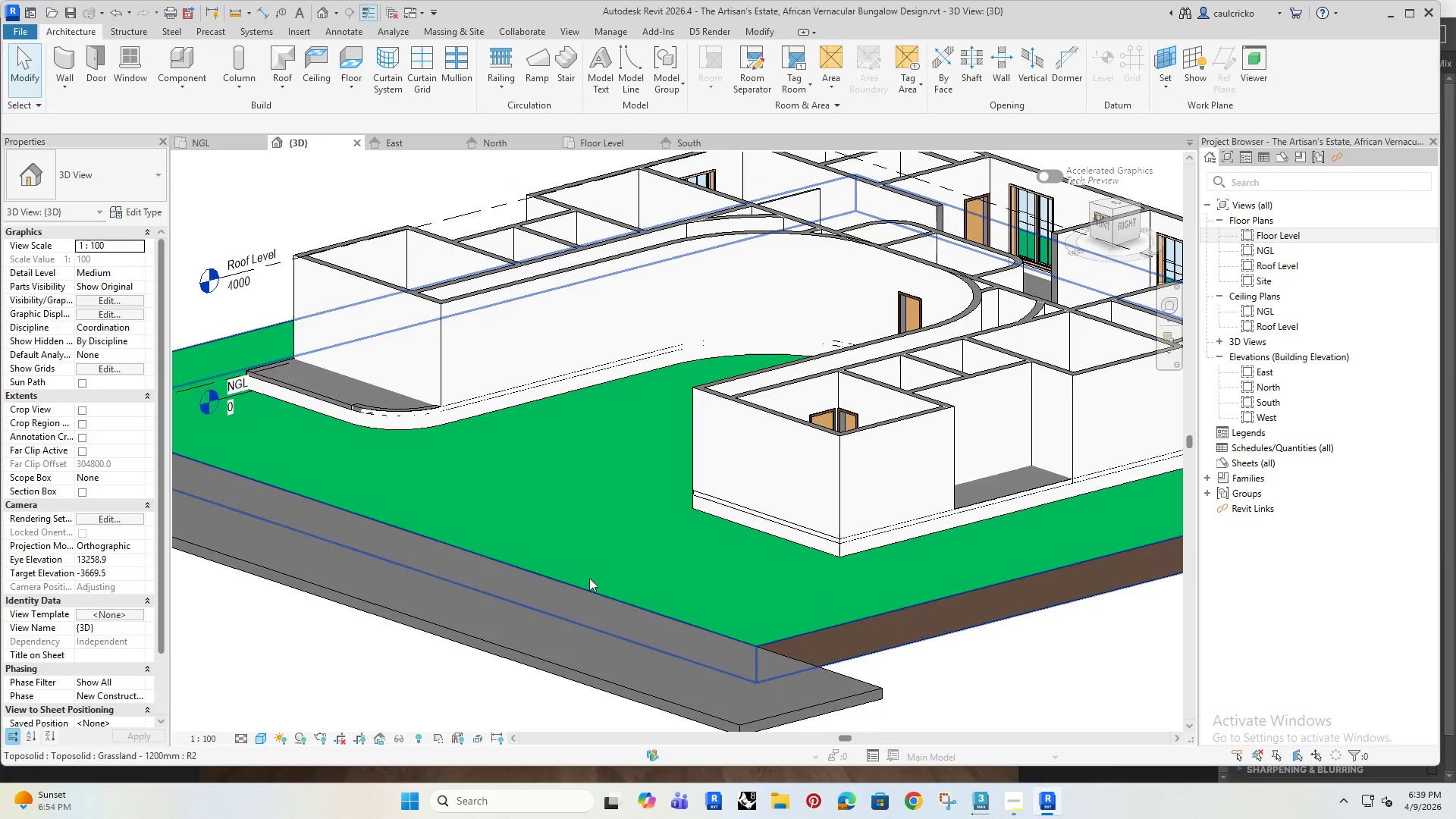 
hold_key(key=ShiftRight, duration=0.55)
 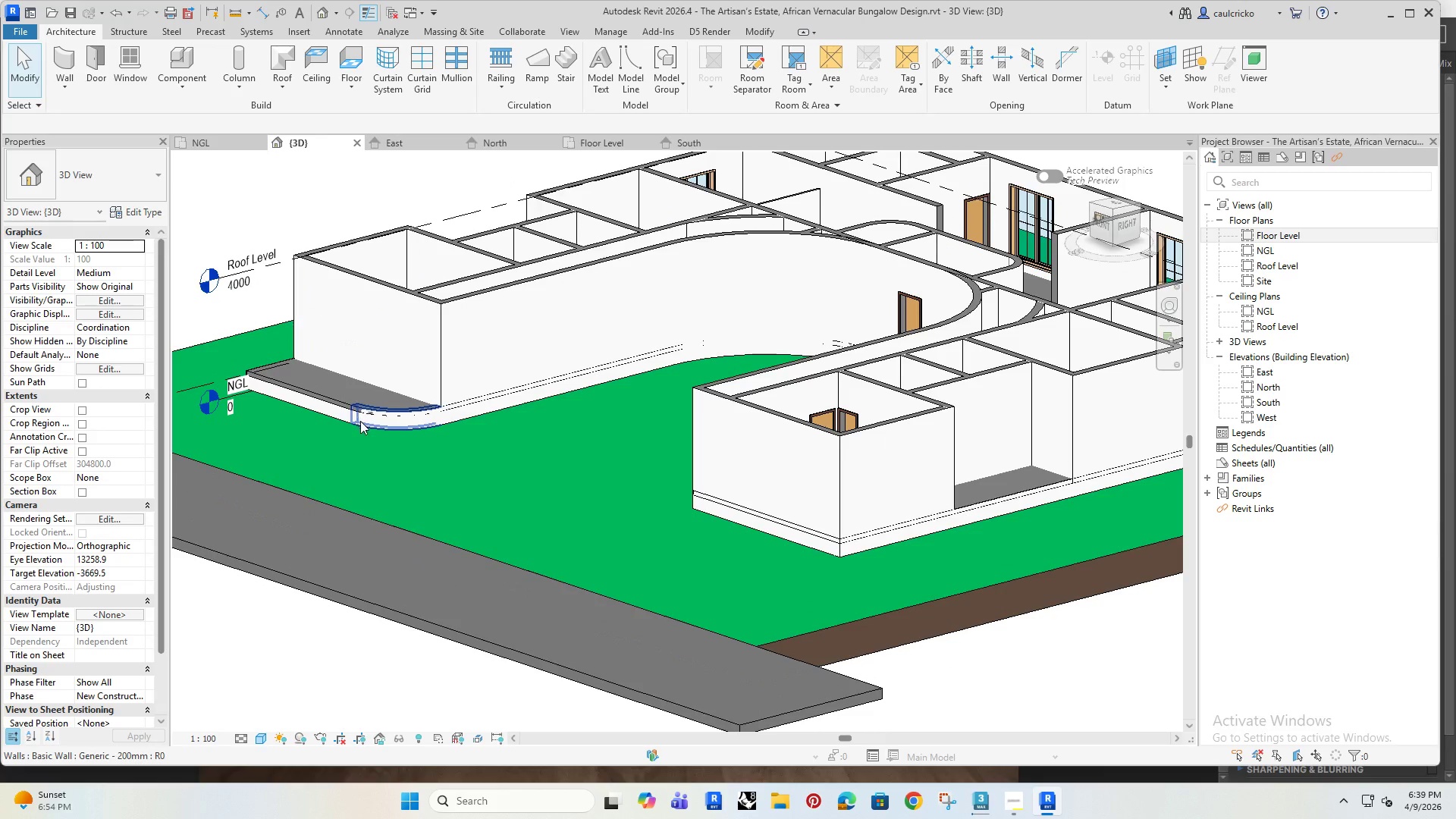 
left_click([363, 421])
 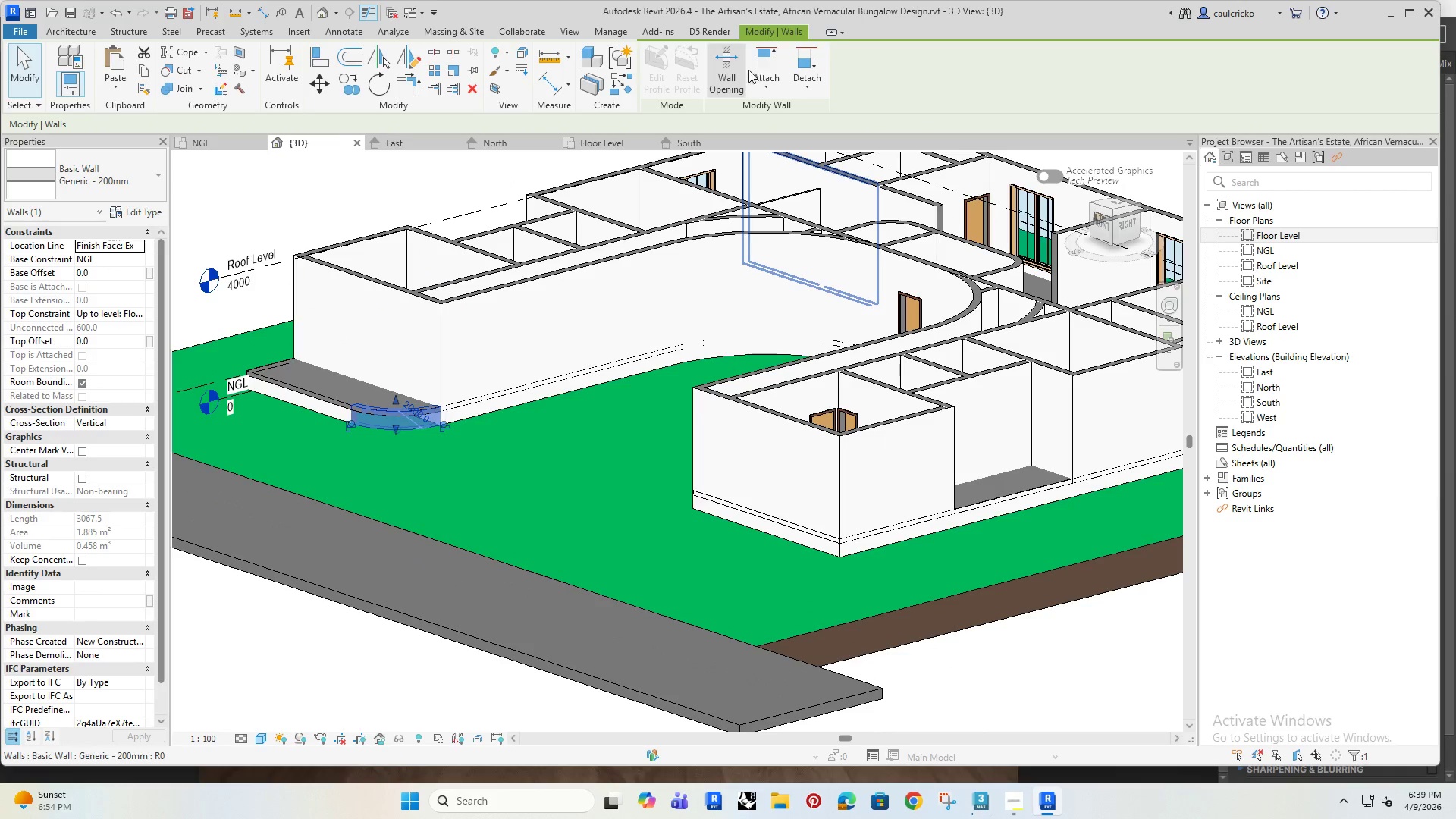 
left_click([764, 60])
 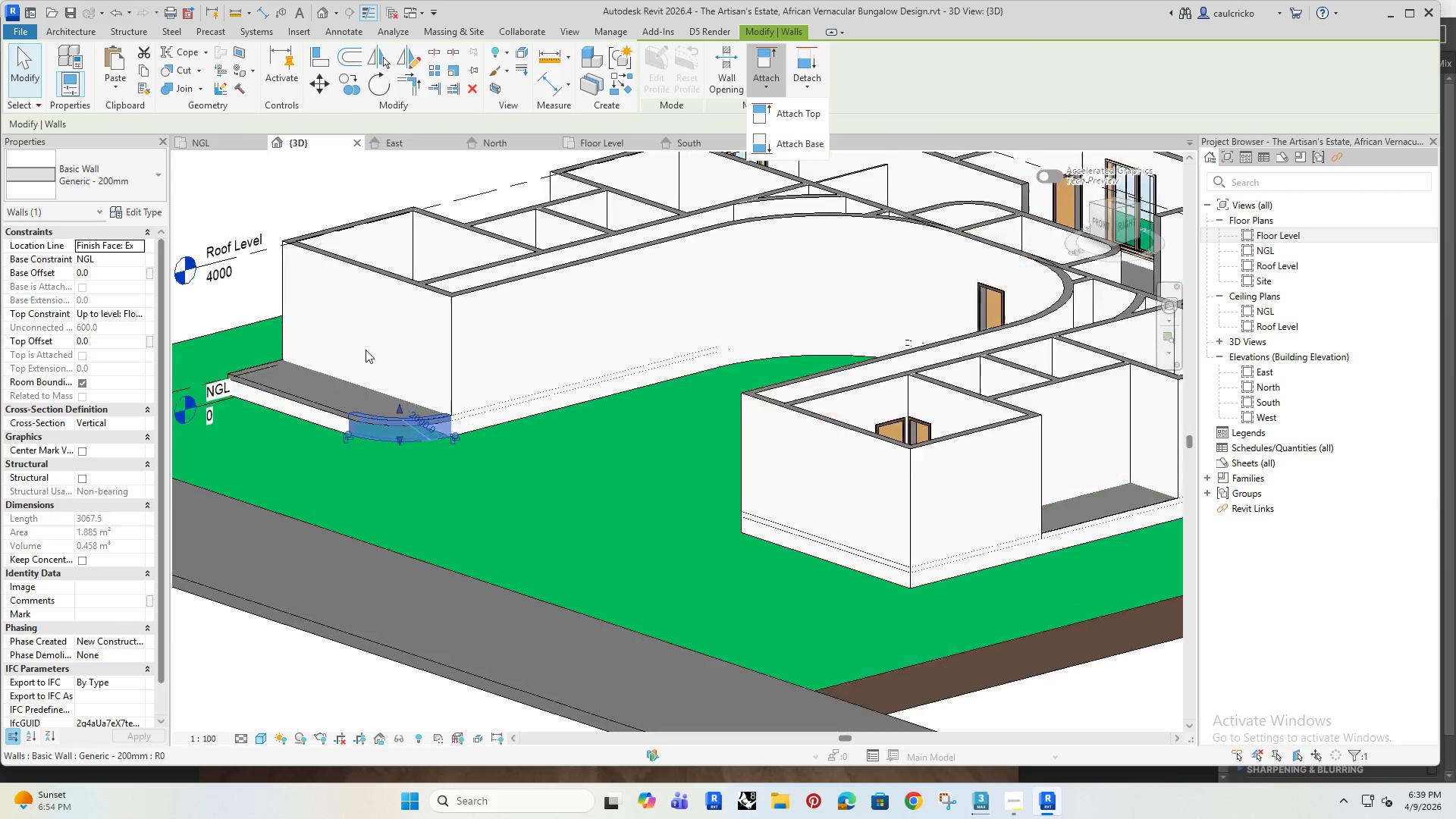 
scroll: coordinate [362, 350], scroll_direction: up, amount: 3.0
 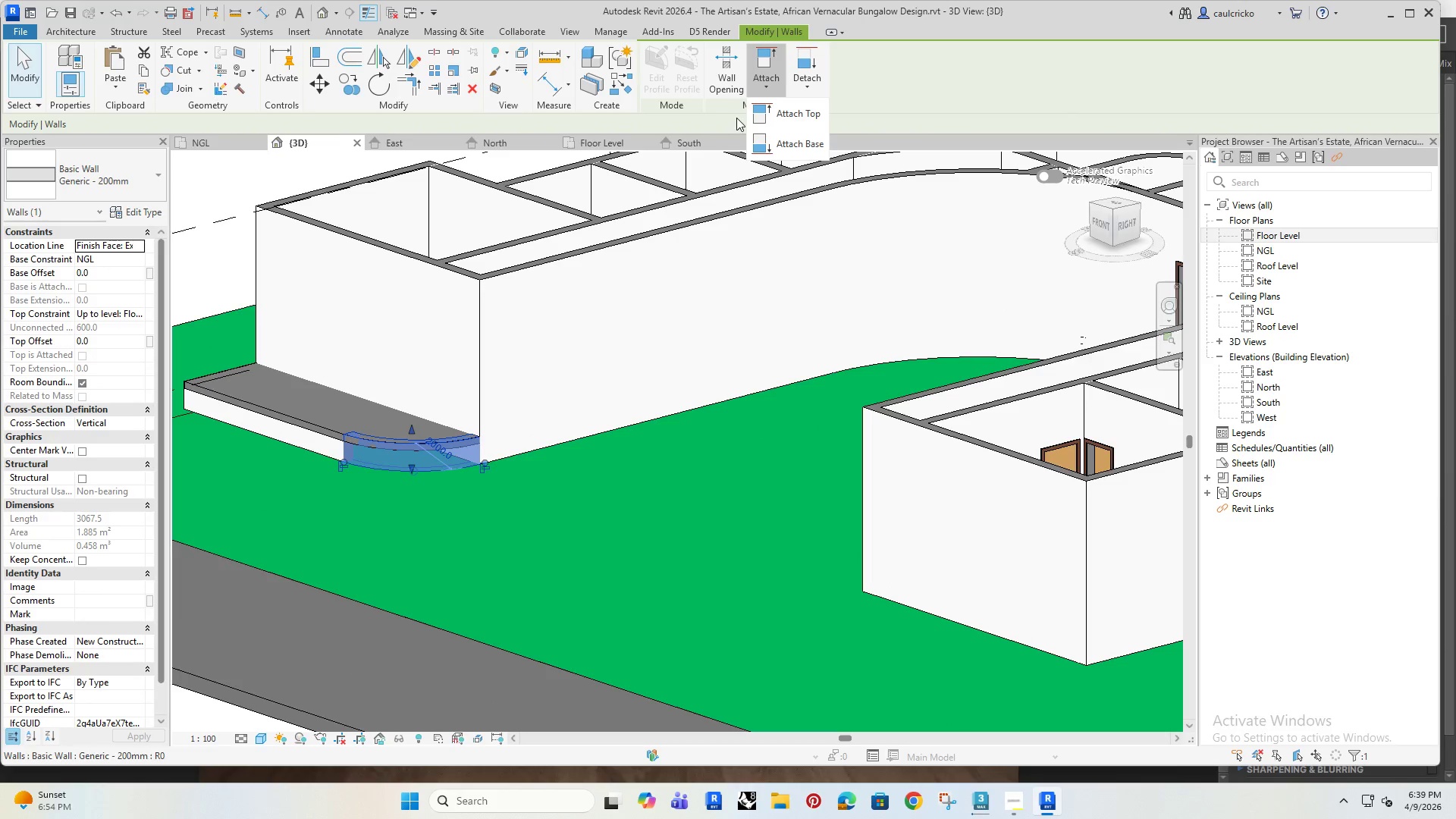 
left_click([787, 111])
 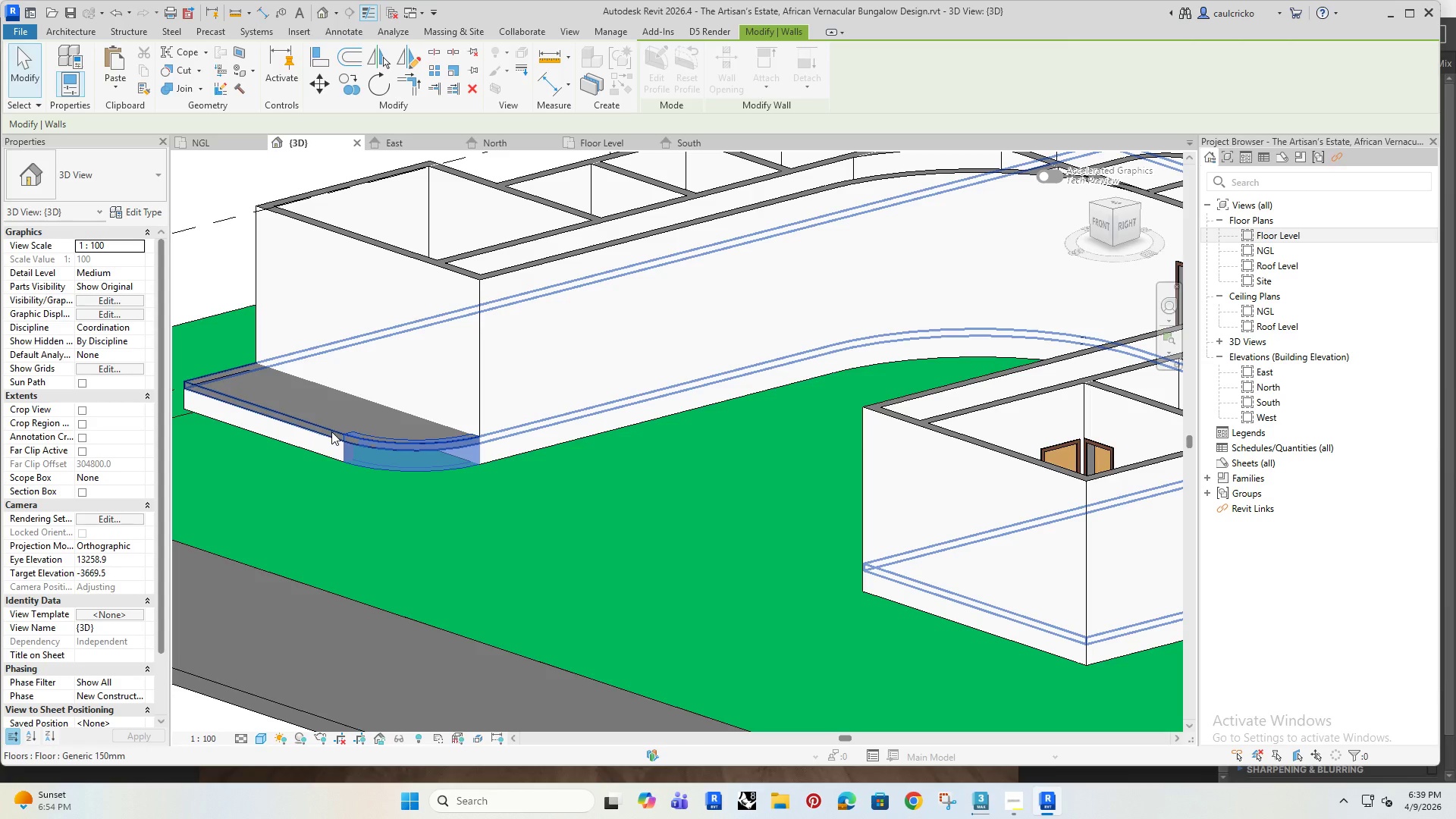 
left_click([331, 431])
 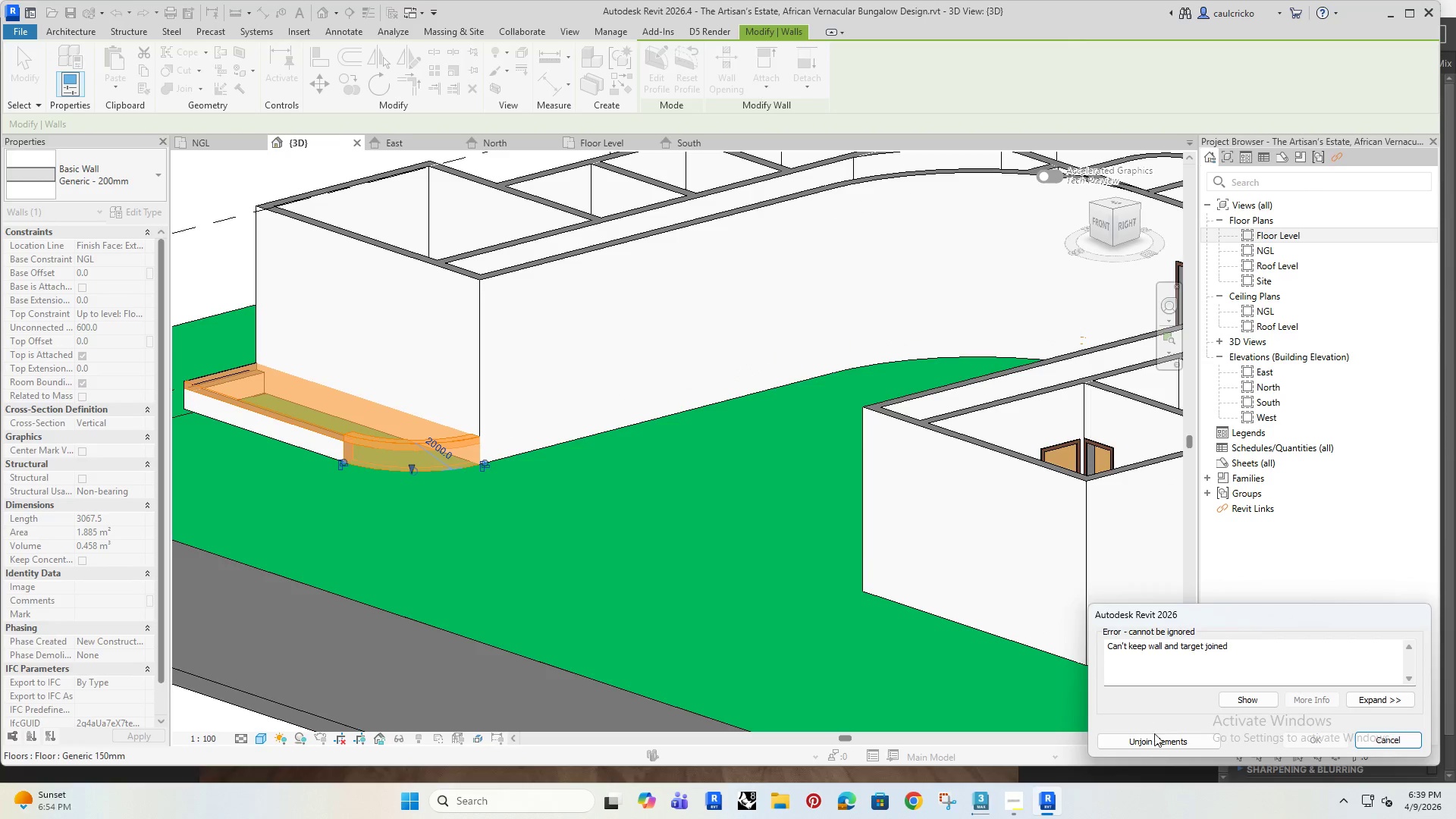 
left_click([1158, 746])
 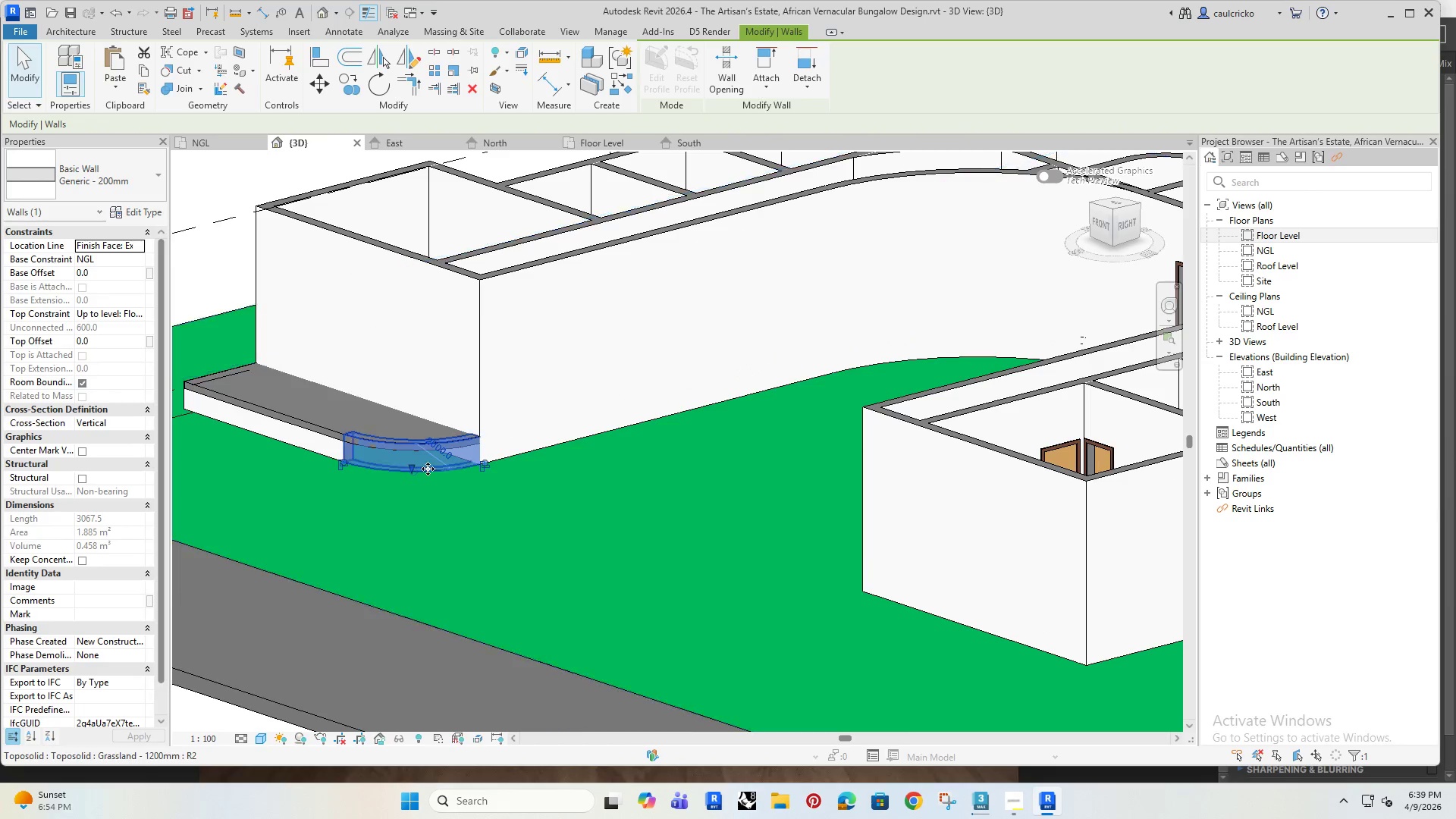 
scroll: coordinate [389, 435], scroll_direction: up, amount: 4.0
 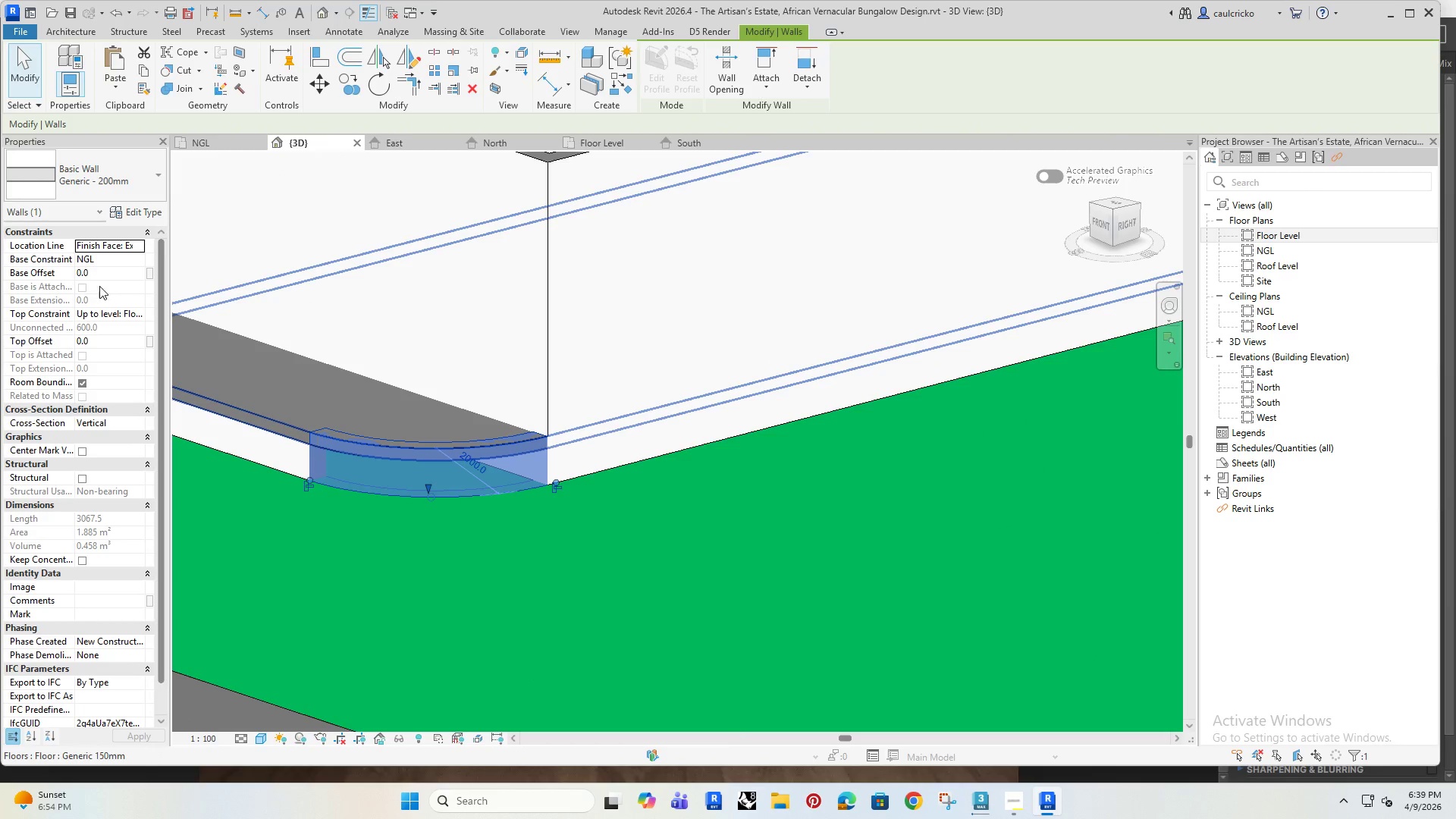 
left_click([111, 347])
 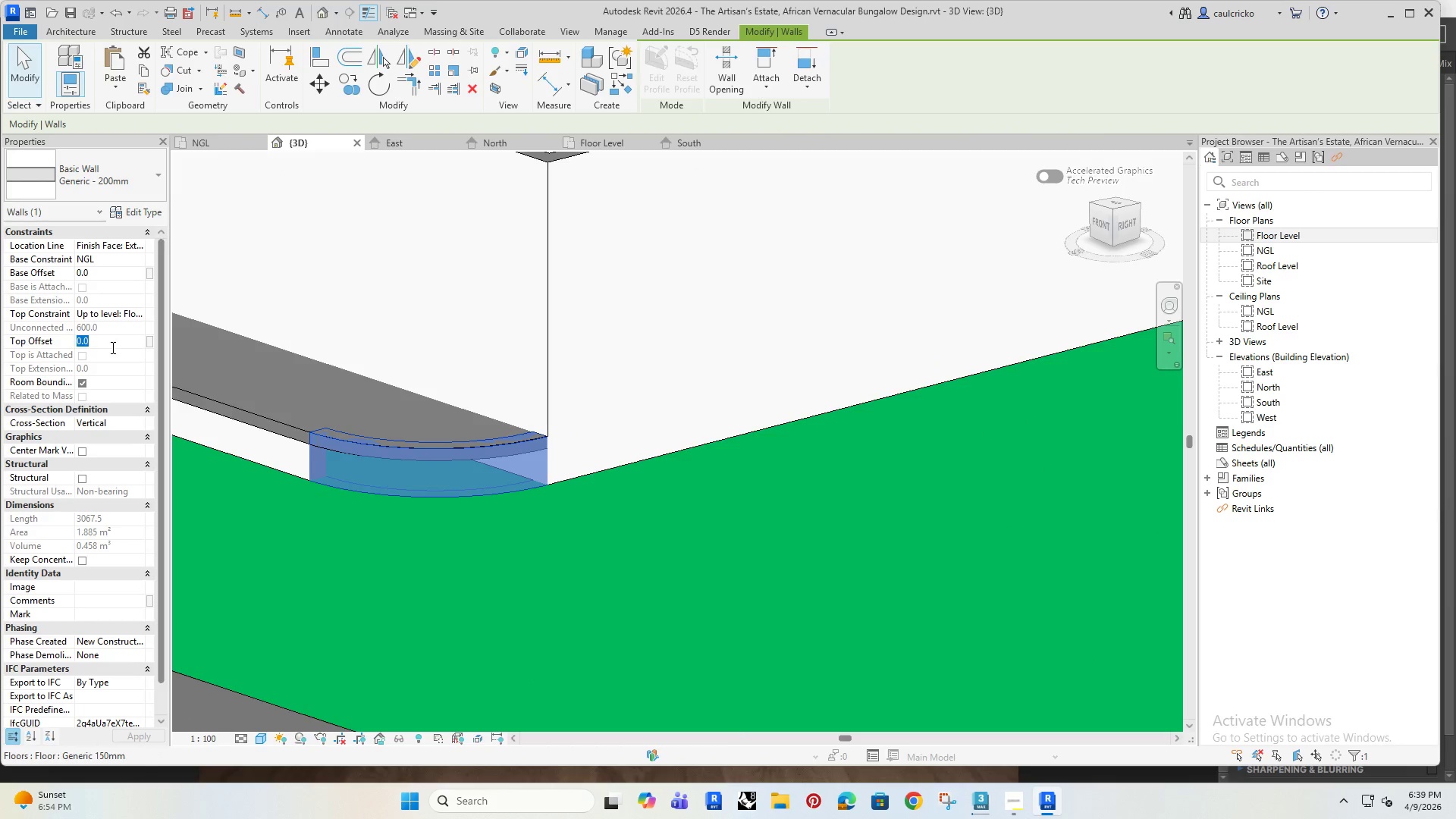 
type(-150)
 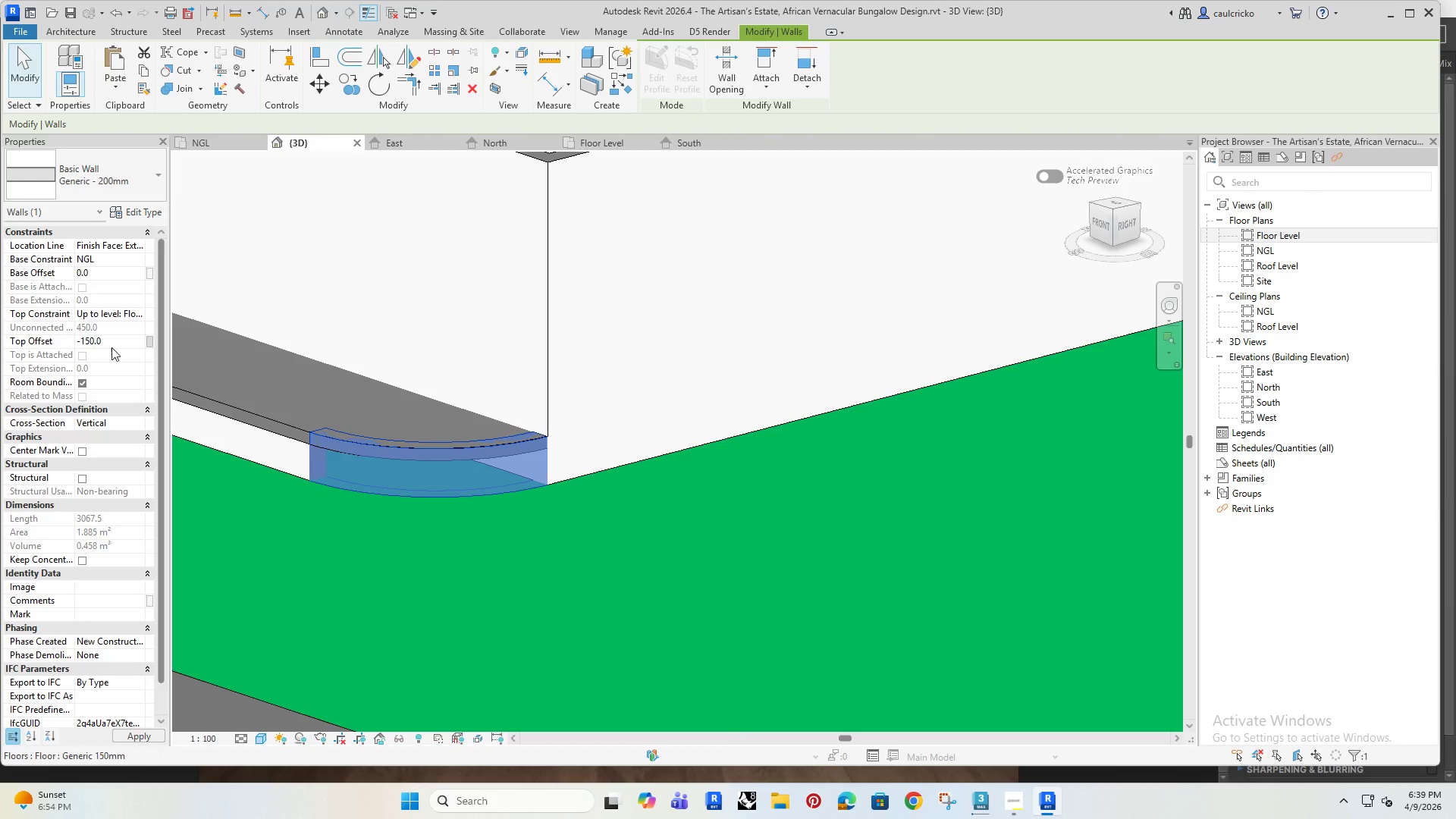 
key(Enter)
 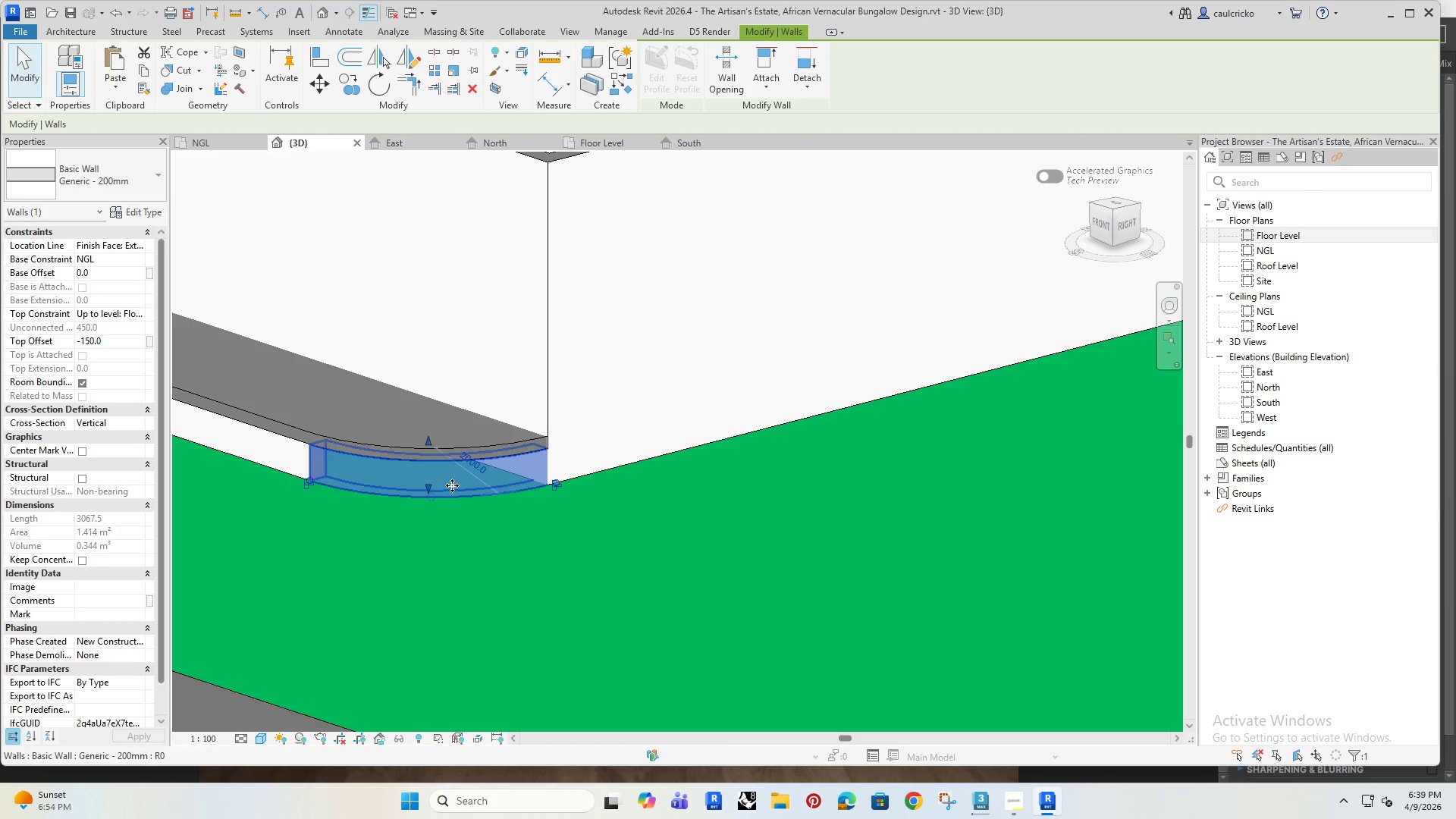 
left_click([346, 684])
 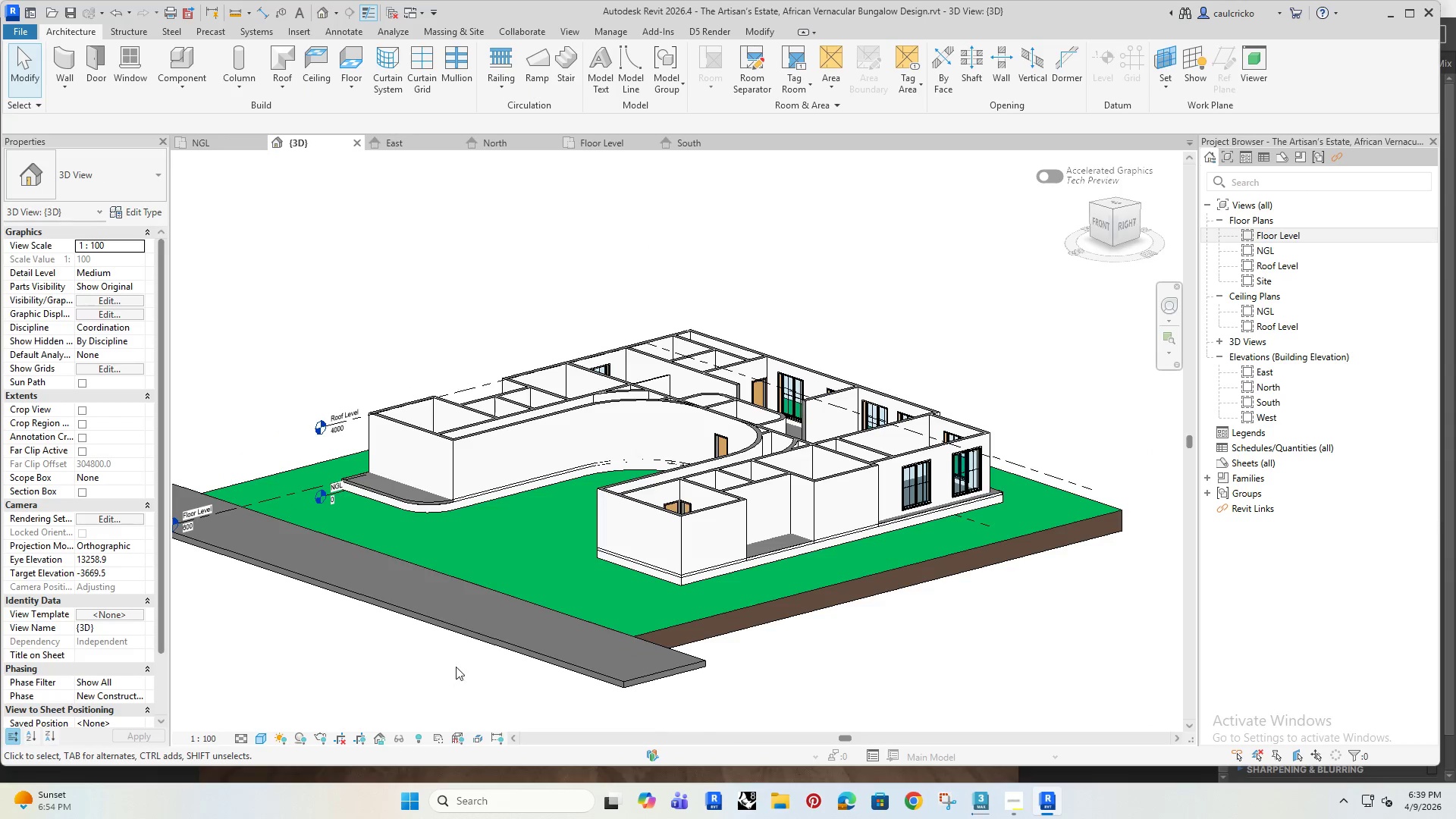 
scroll: coordinate [426, 517], scroll_direction: down, amount: 11.0
 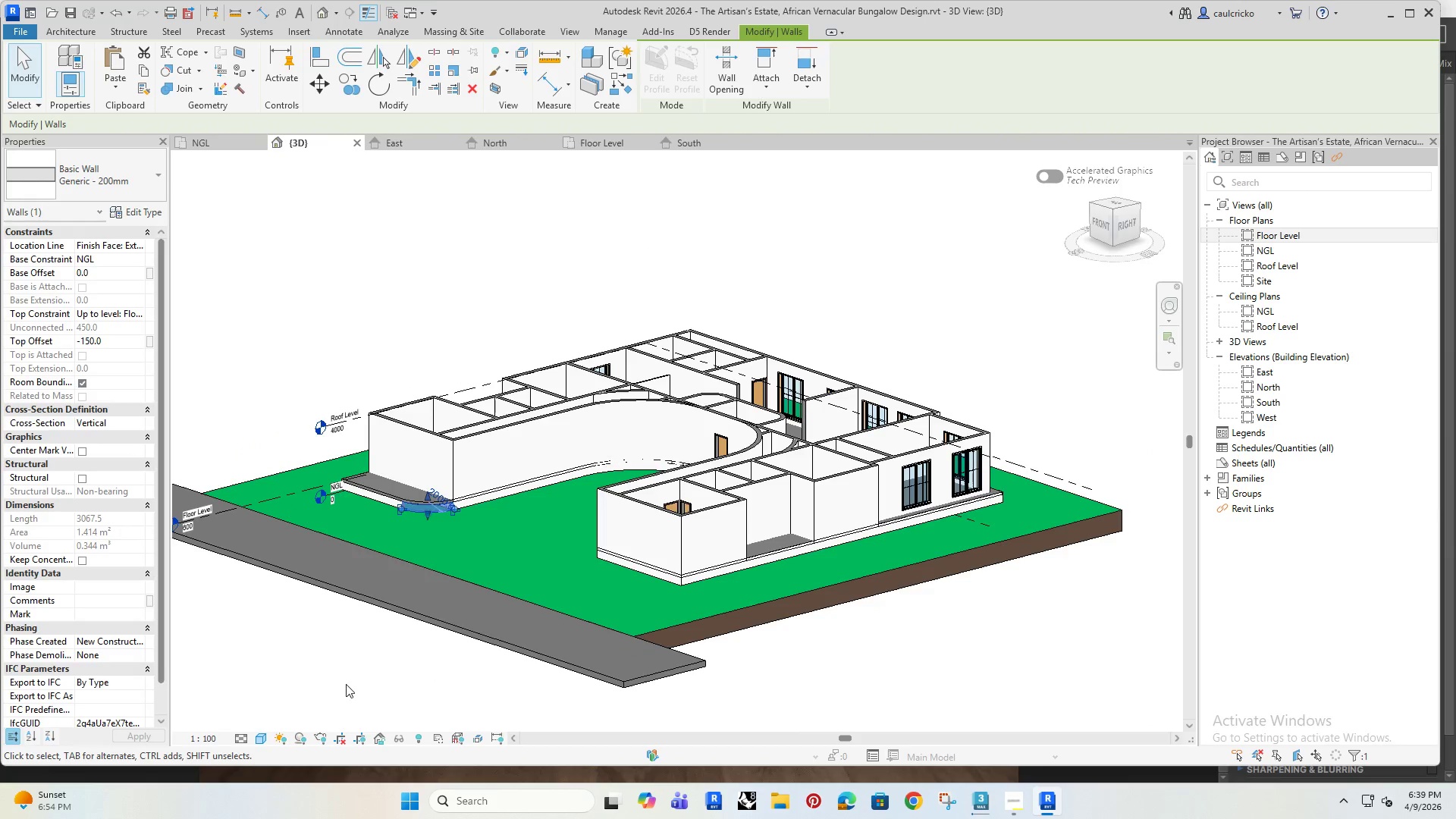 
hold_key(key=ShiftRight, duration=0.56)
 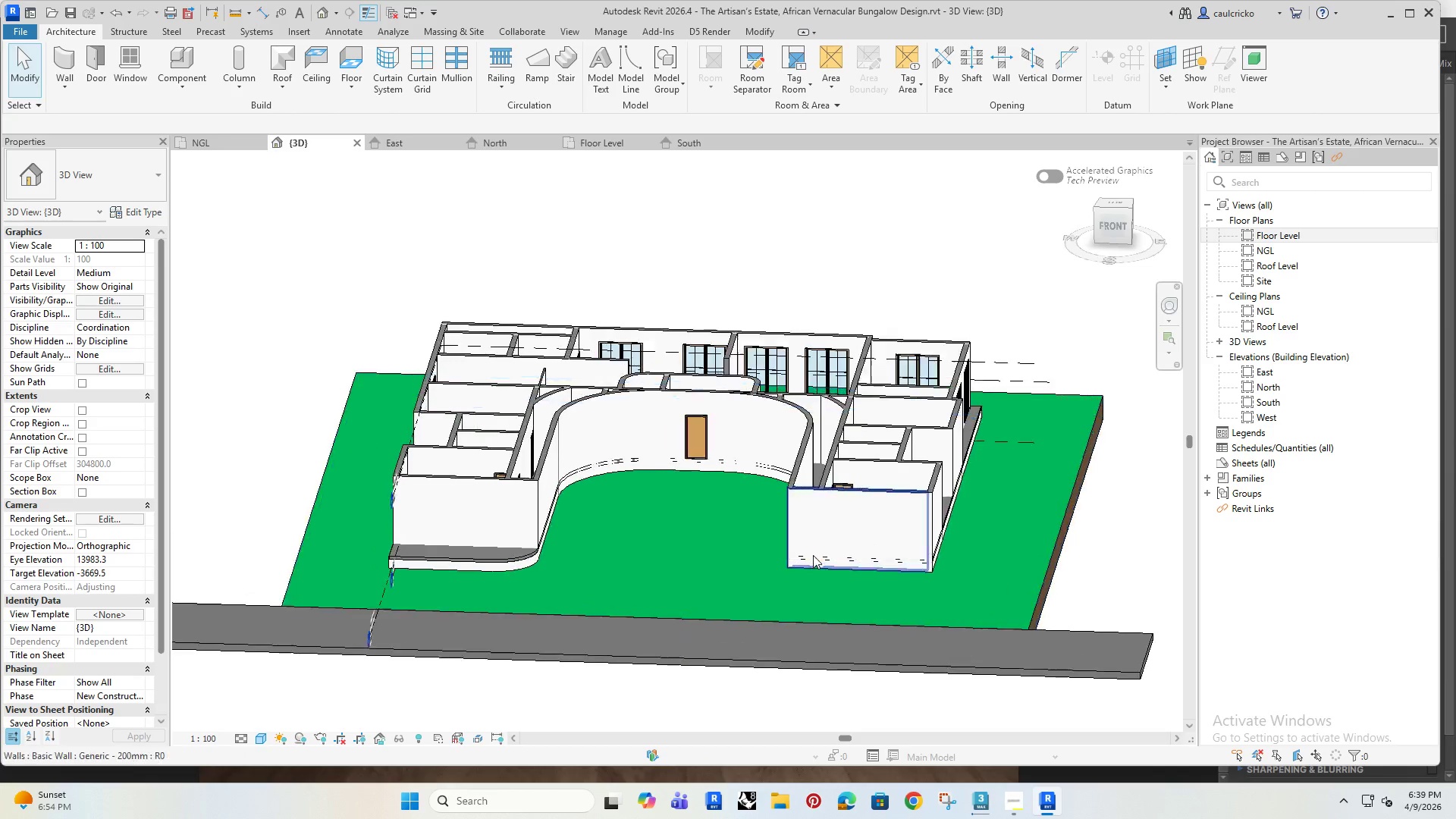 
scroll: coordinate [813, 555], scroll_direction: up, amount: 5.0
 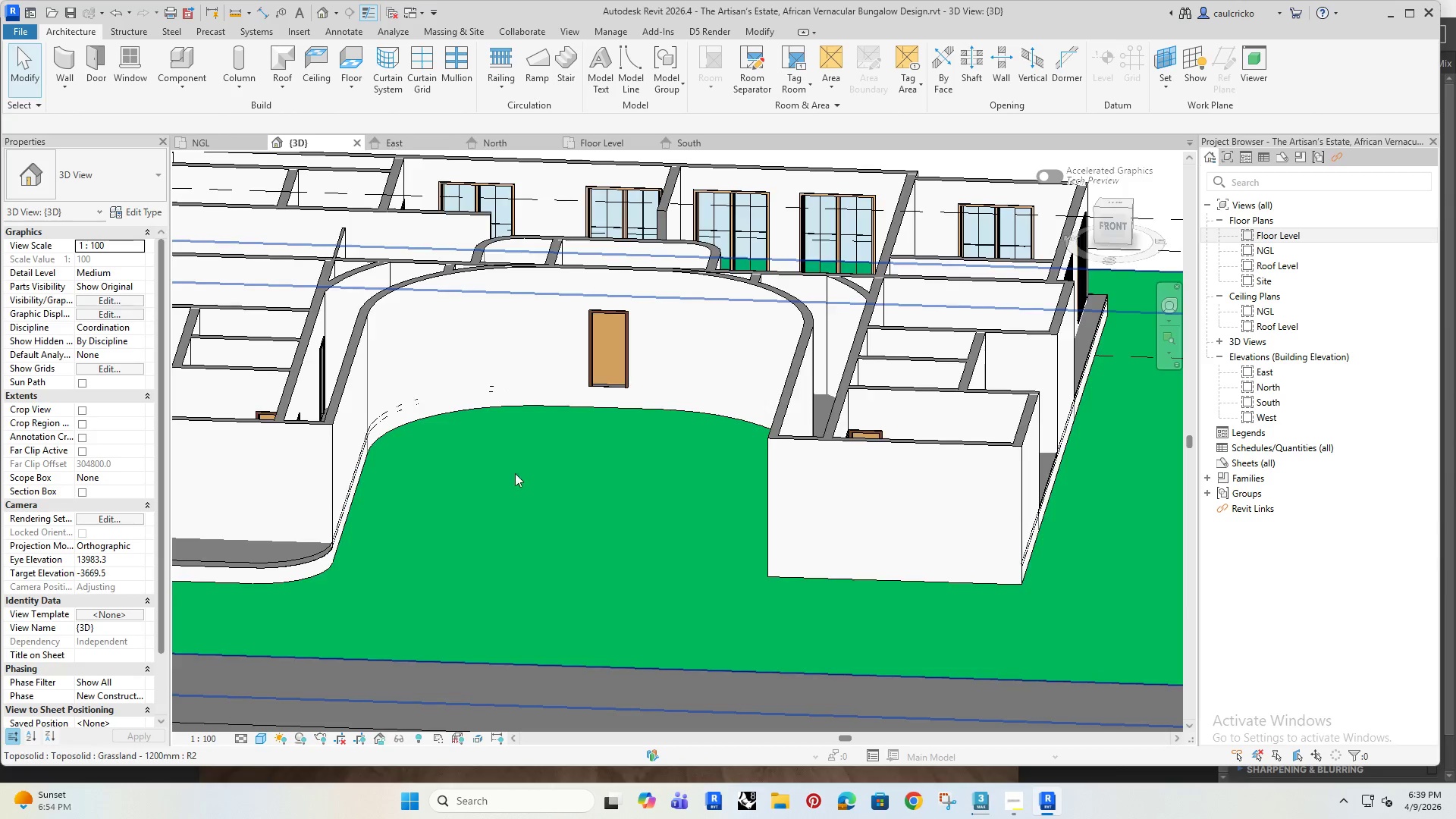 
hold_key(key=ShiftRight, duration=0.89)
 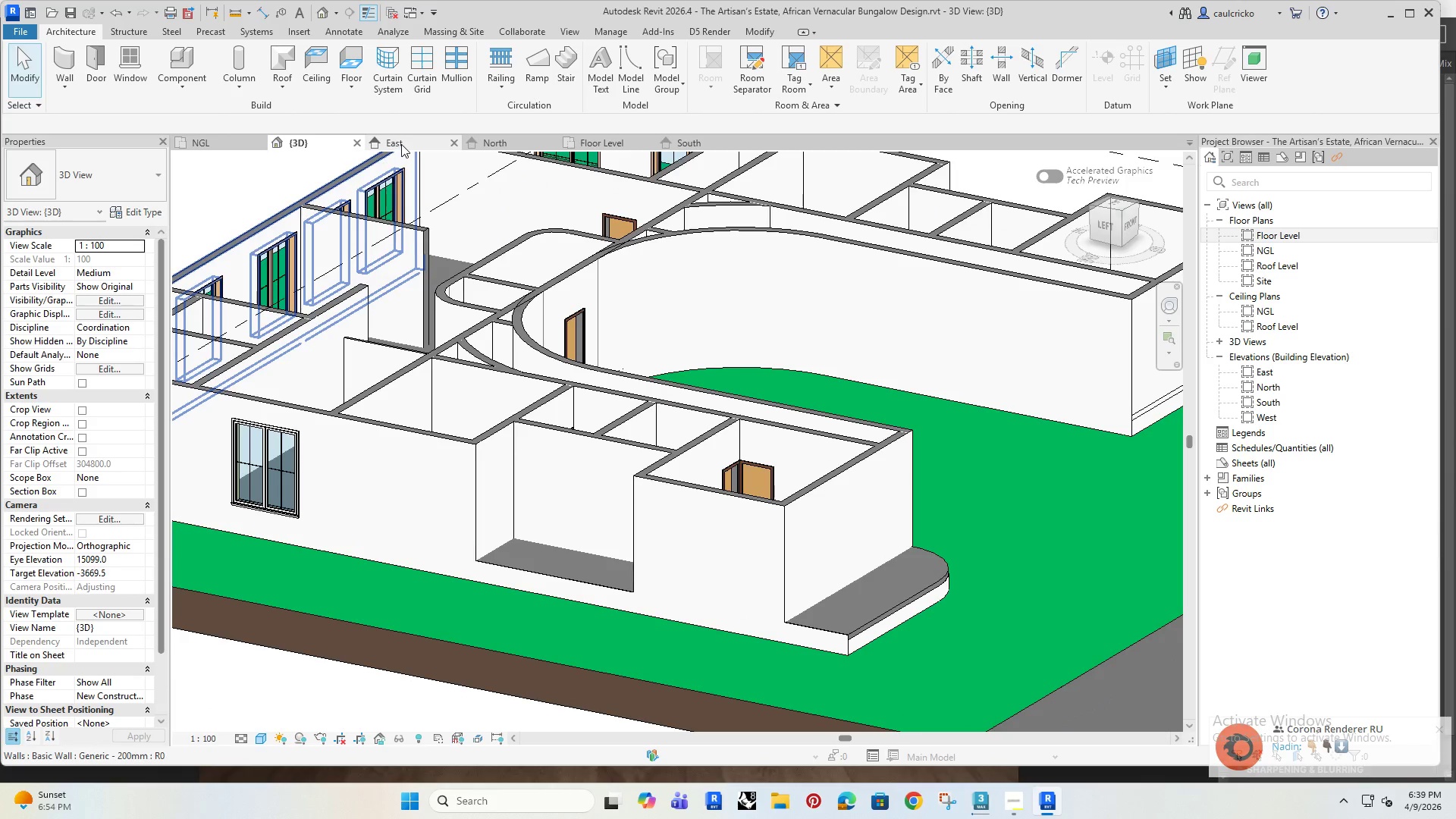 
scroll: coordinate [513, 471], scroll_direction: none, amount: 0.0
 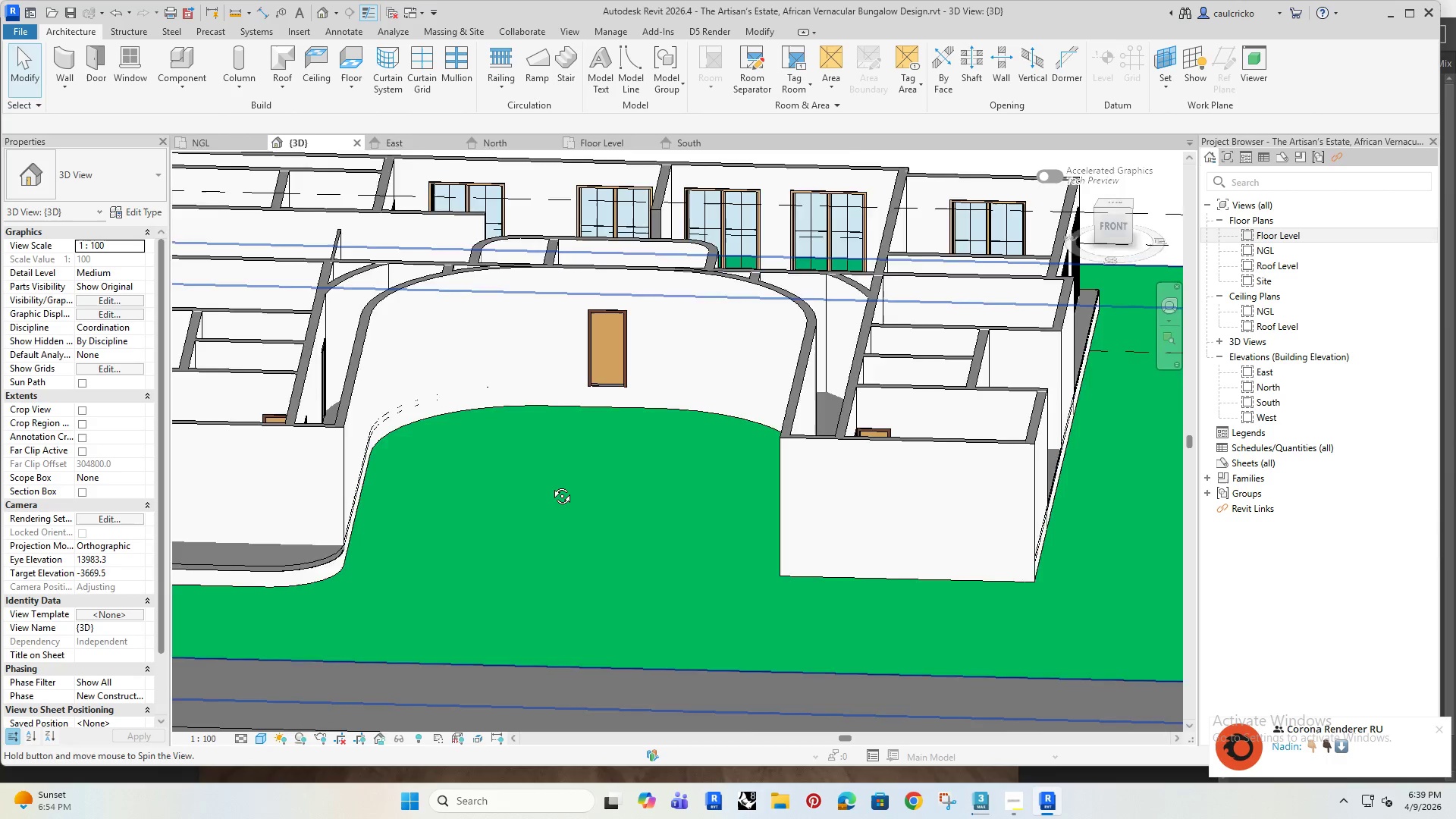 
wait(6.48)
 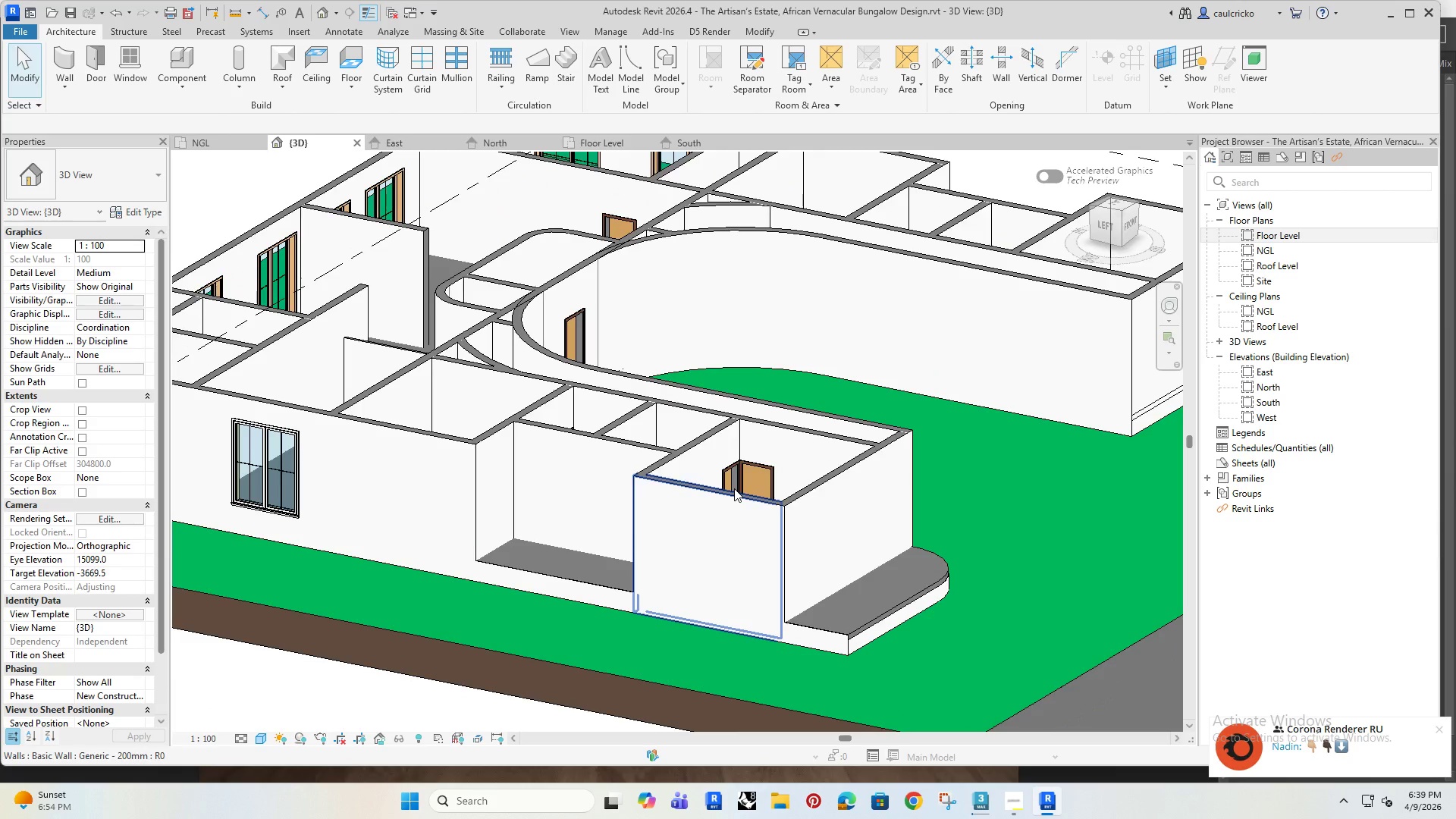 
left_click([210, 137])
 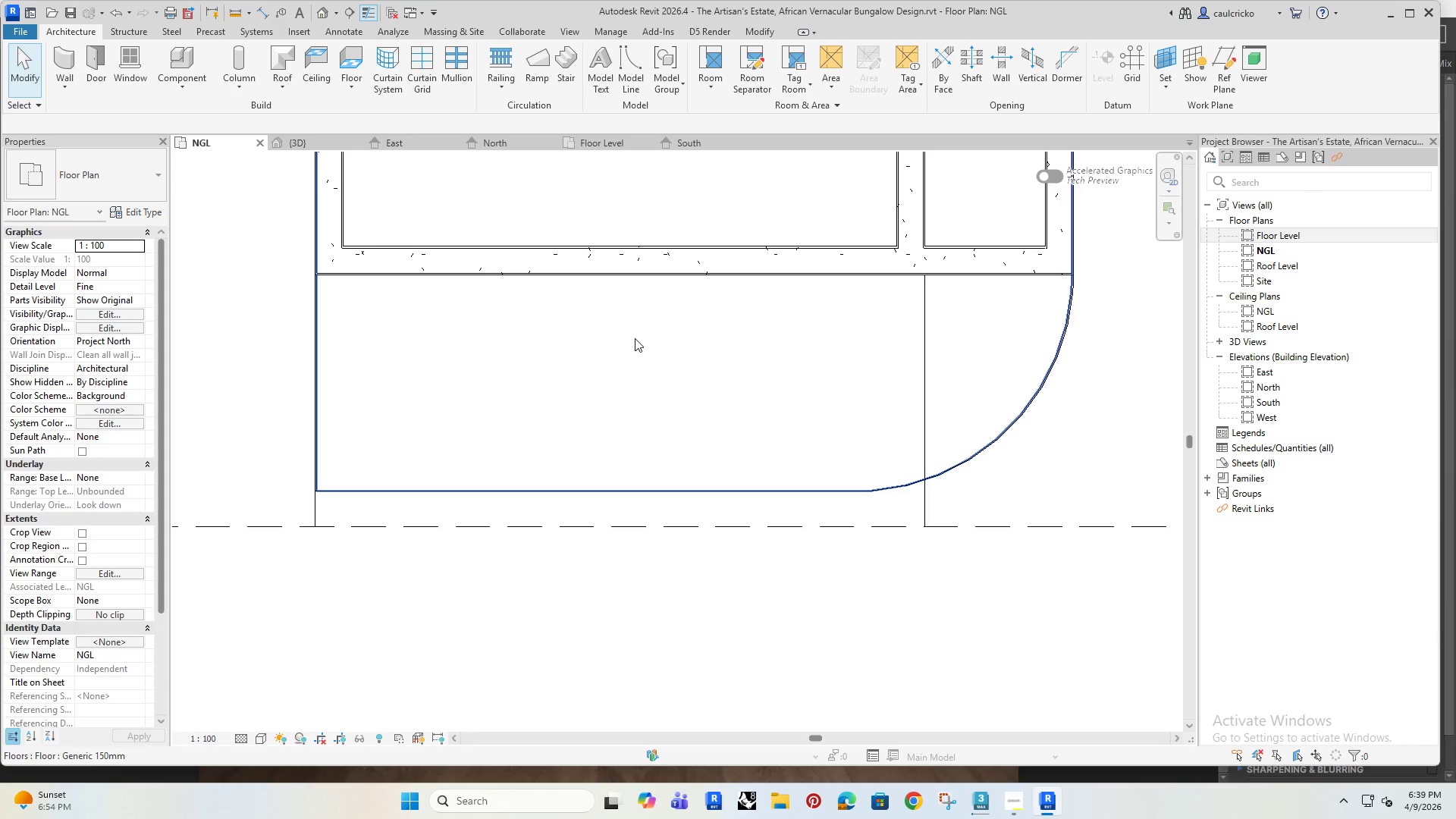 
scroll: coordinate [491, 364], scroll_direction: down, amount: 10.0
 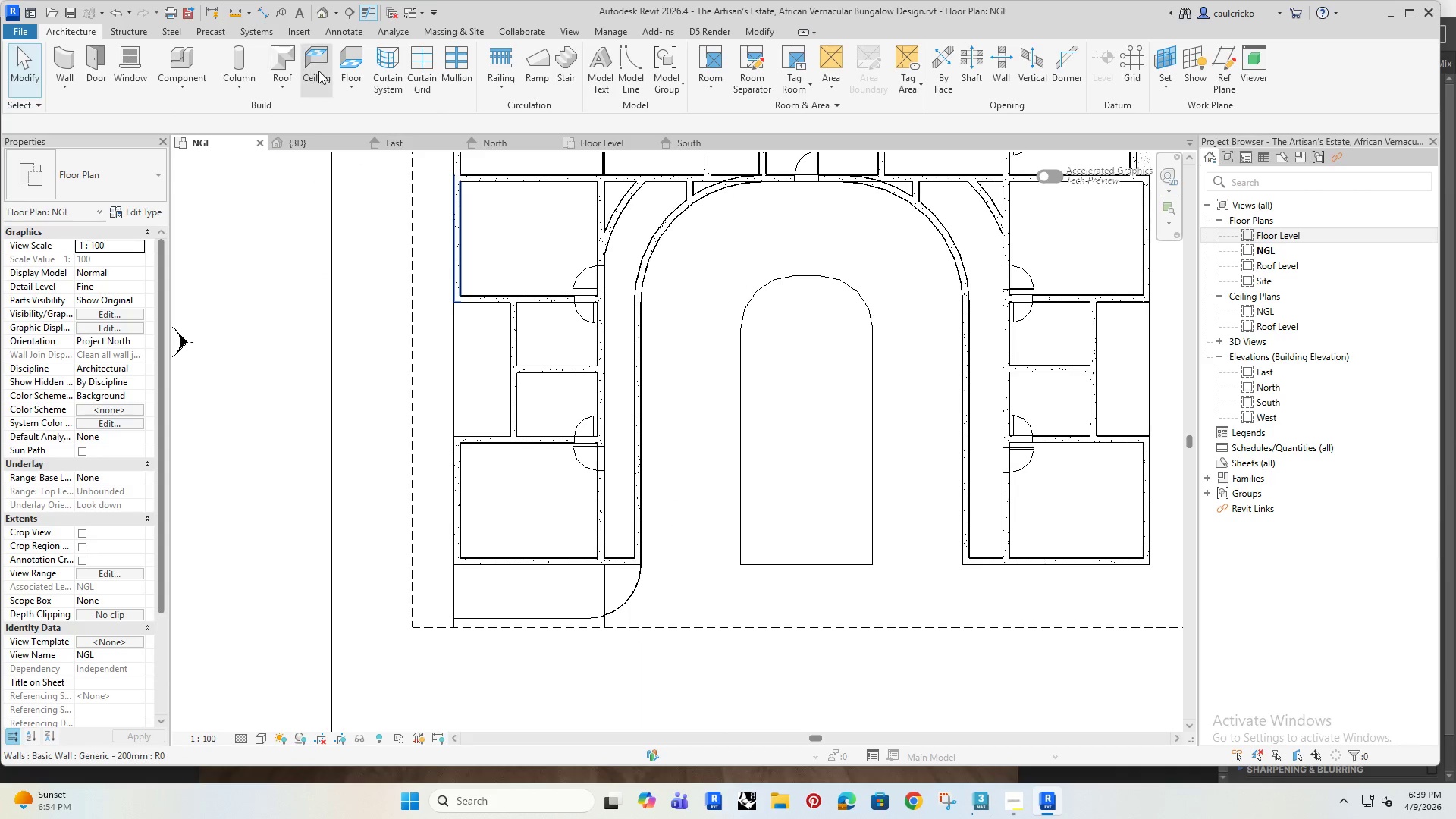 
wait(7.26)
 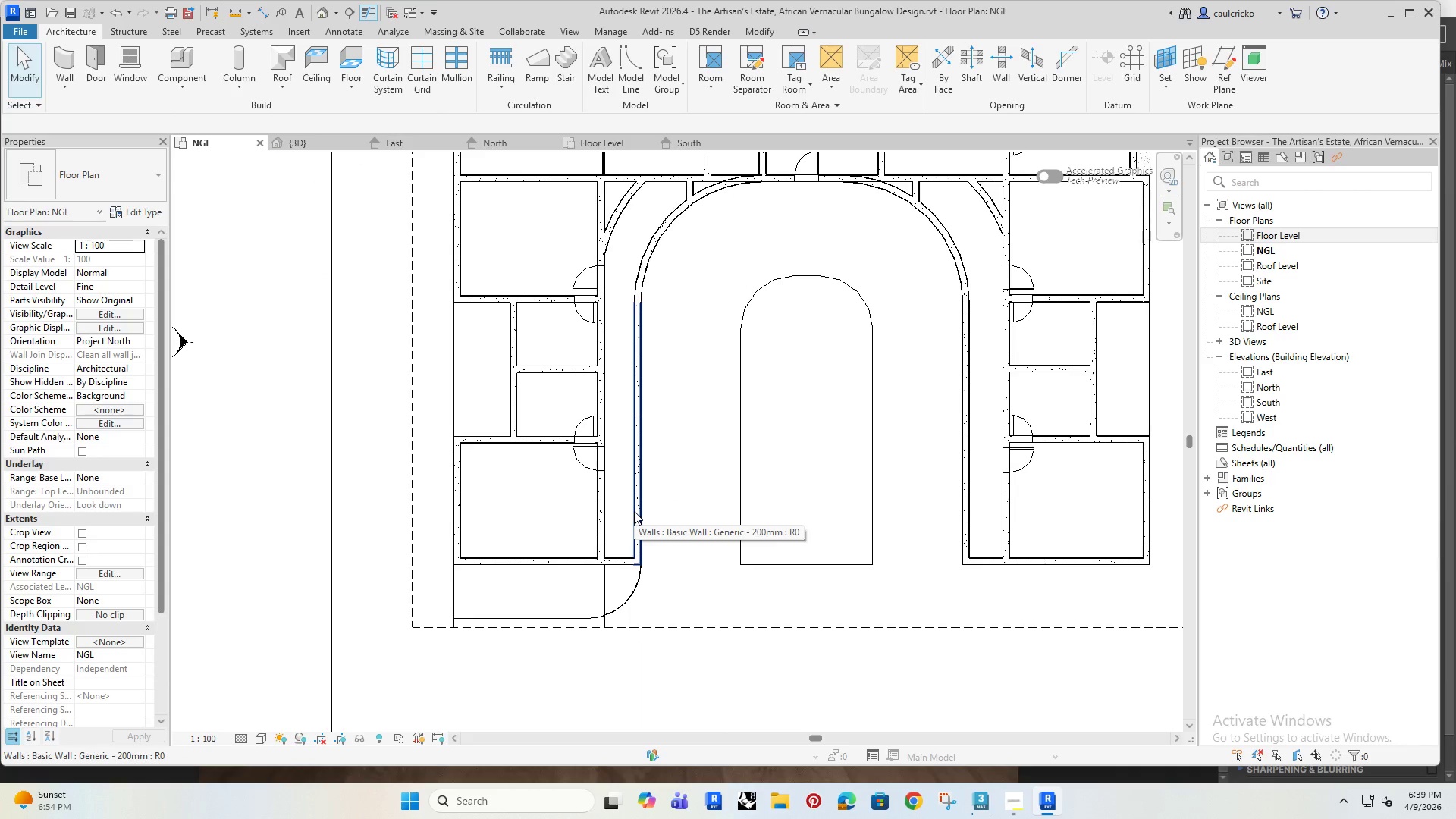 
left_click([529, 62])
 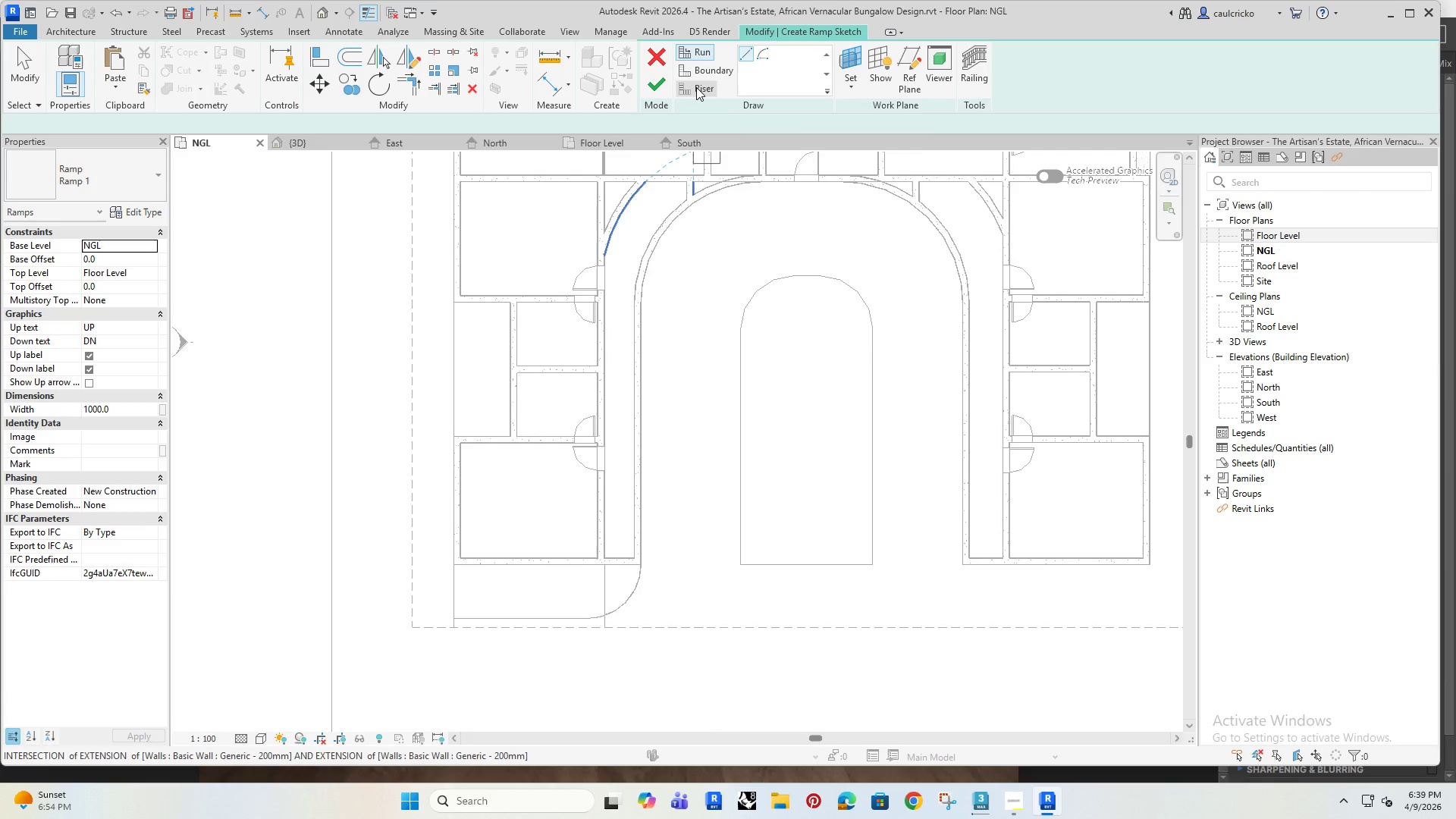 
left_click([698, 66])
 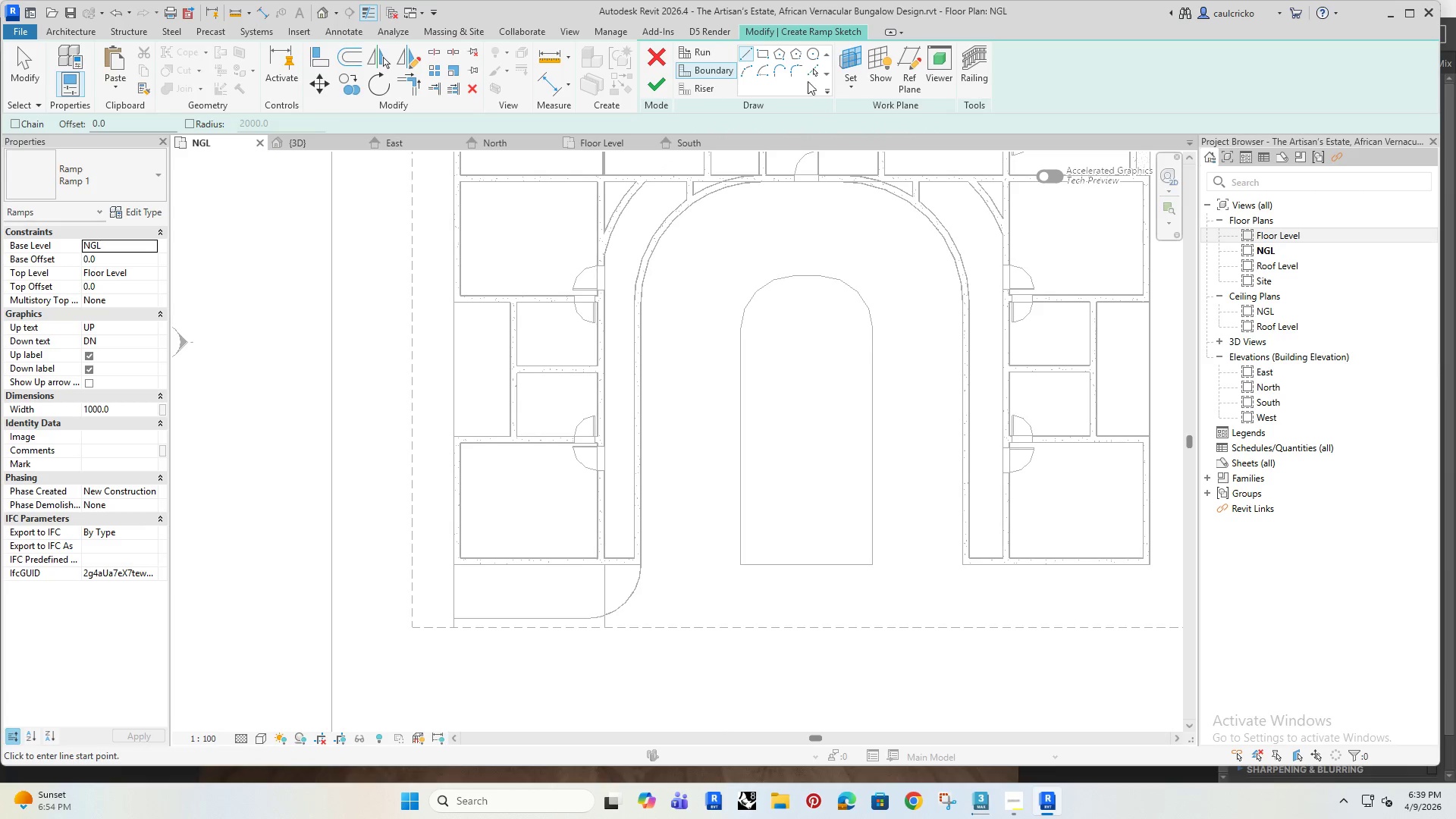 
left_click([813, 71])
 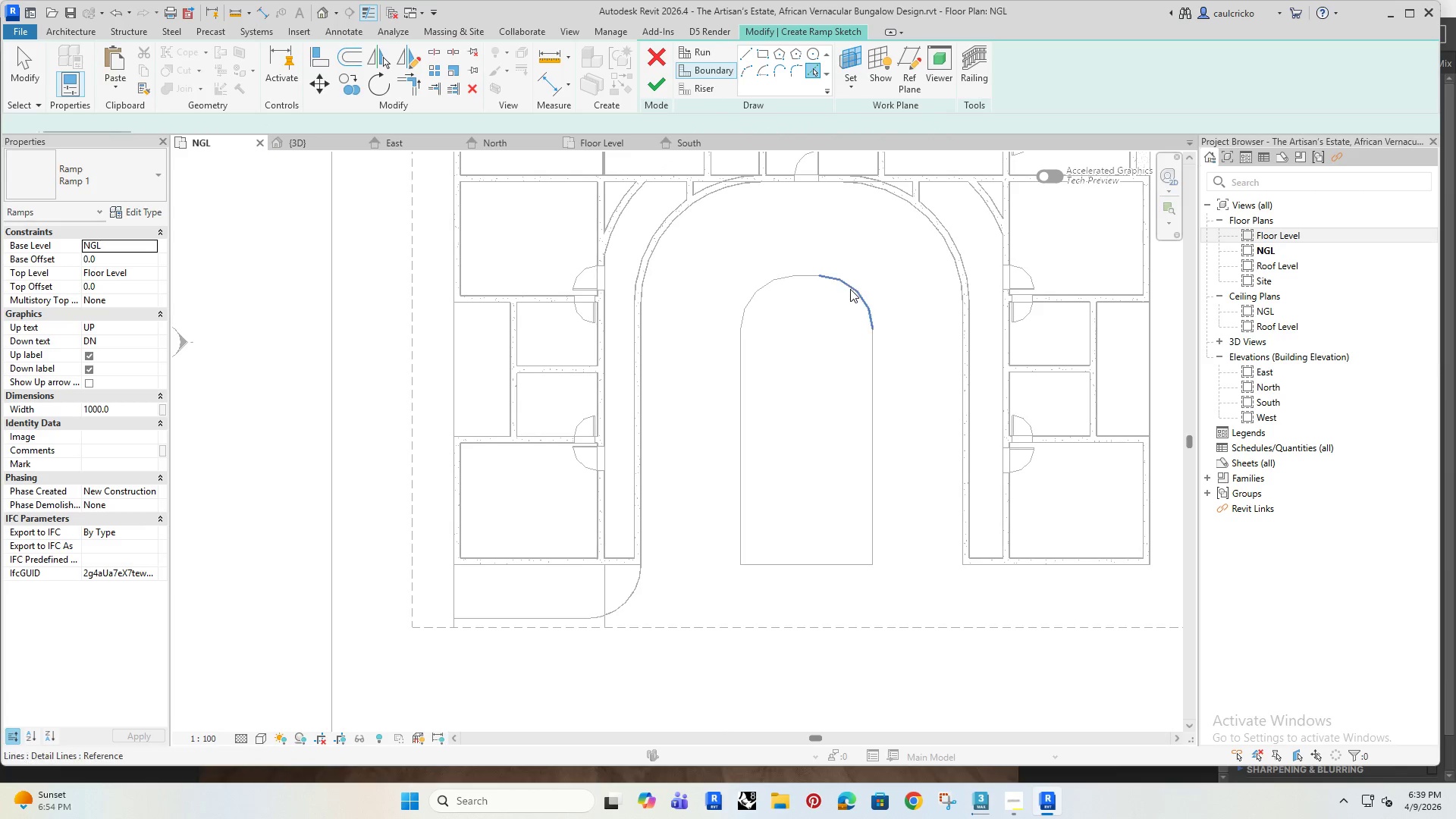 
left_click([850, 289])
 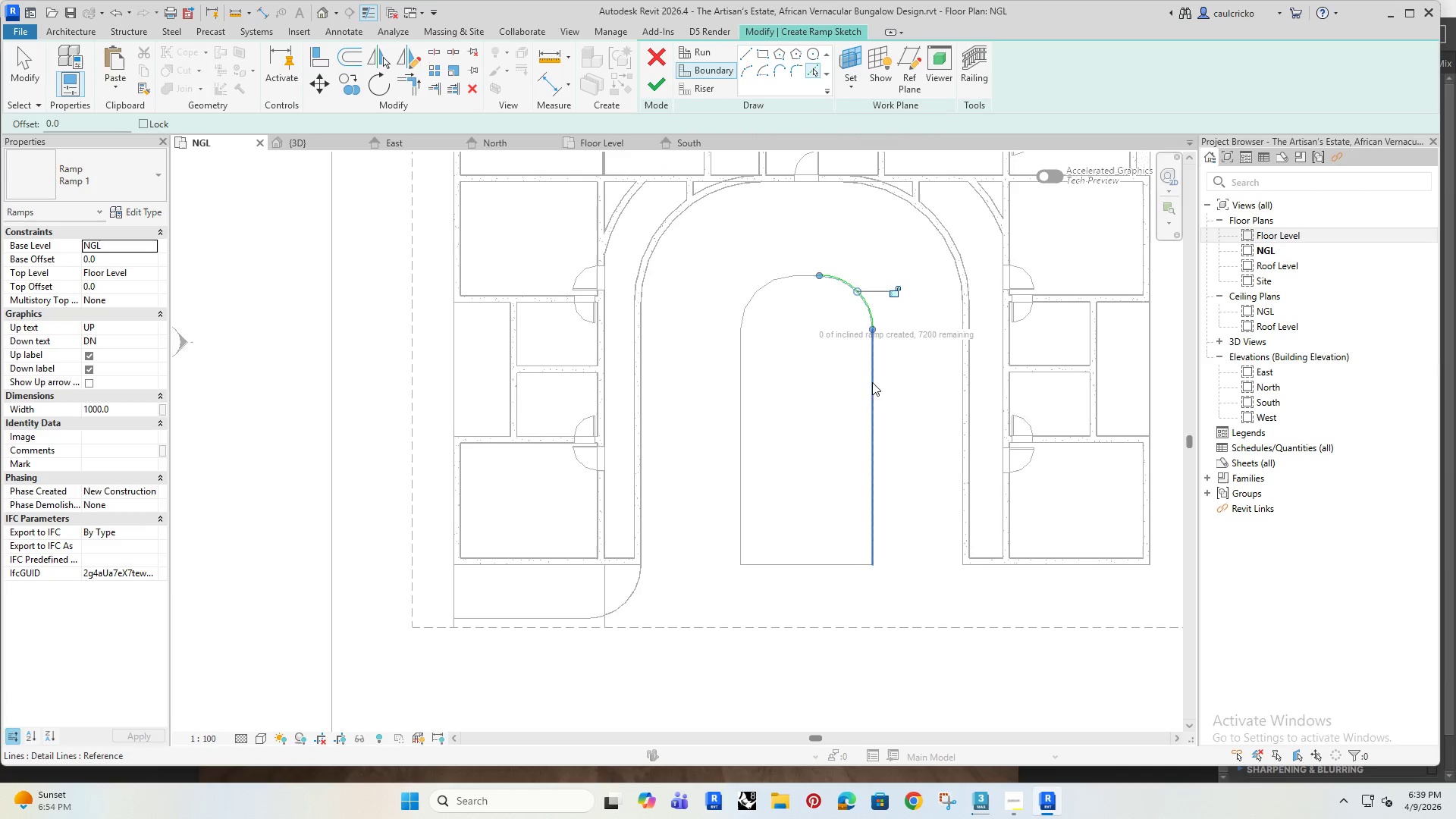 
left_click([872, 382])
 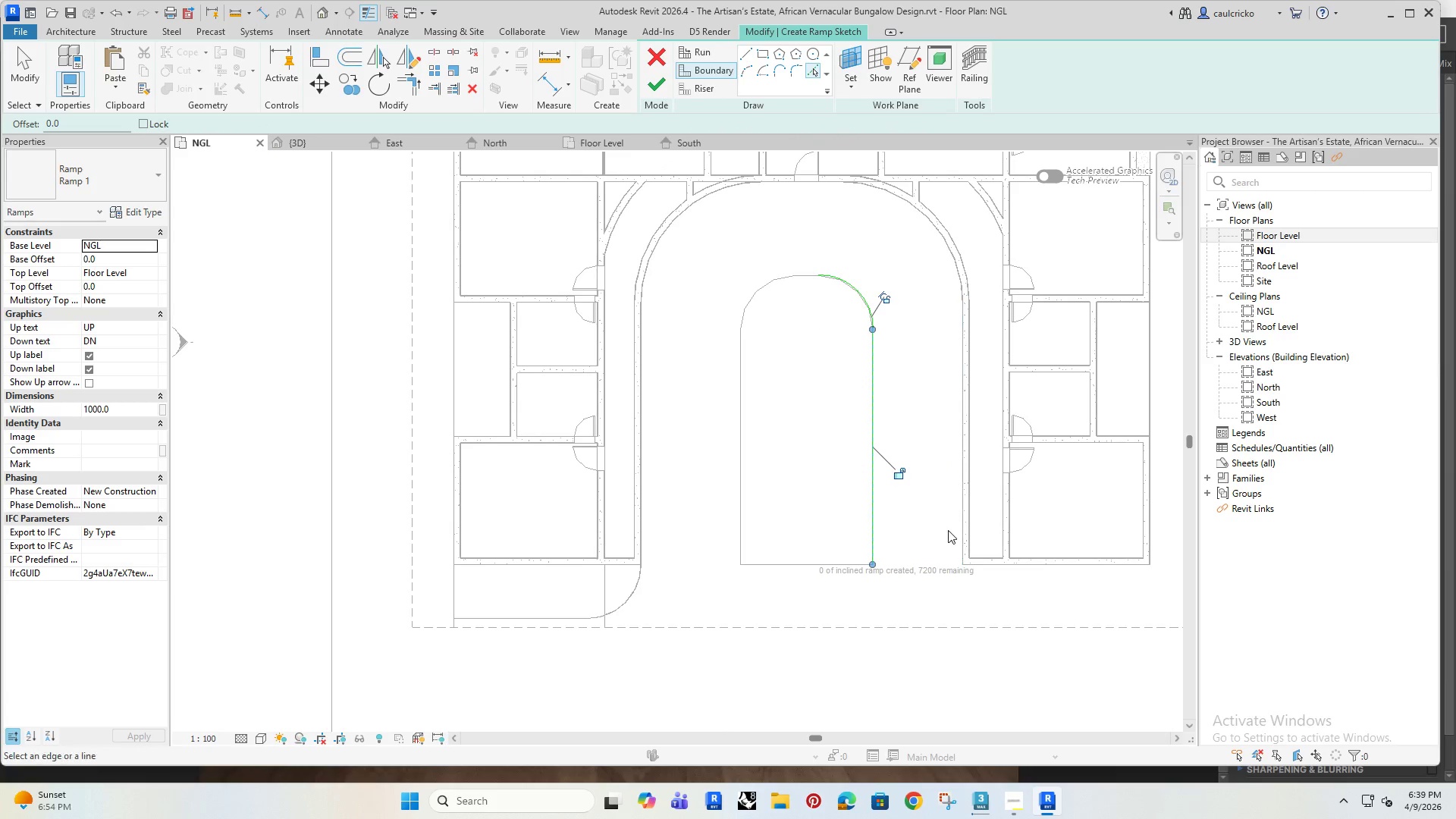 
scroll: coordinate [996, 516], scroll_direction: up, amount: 12.0
 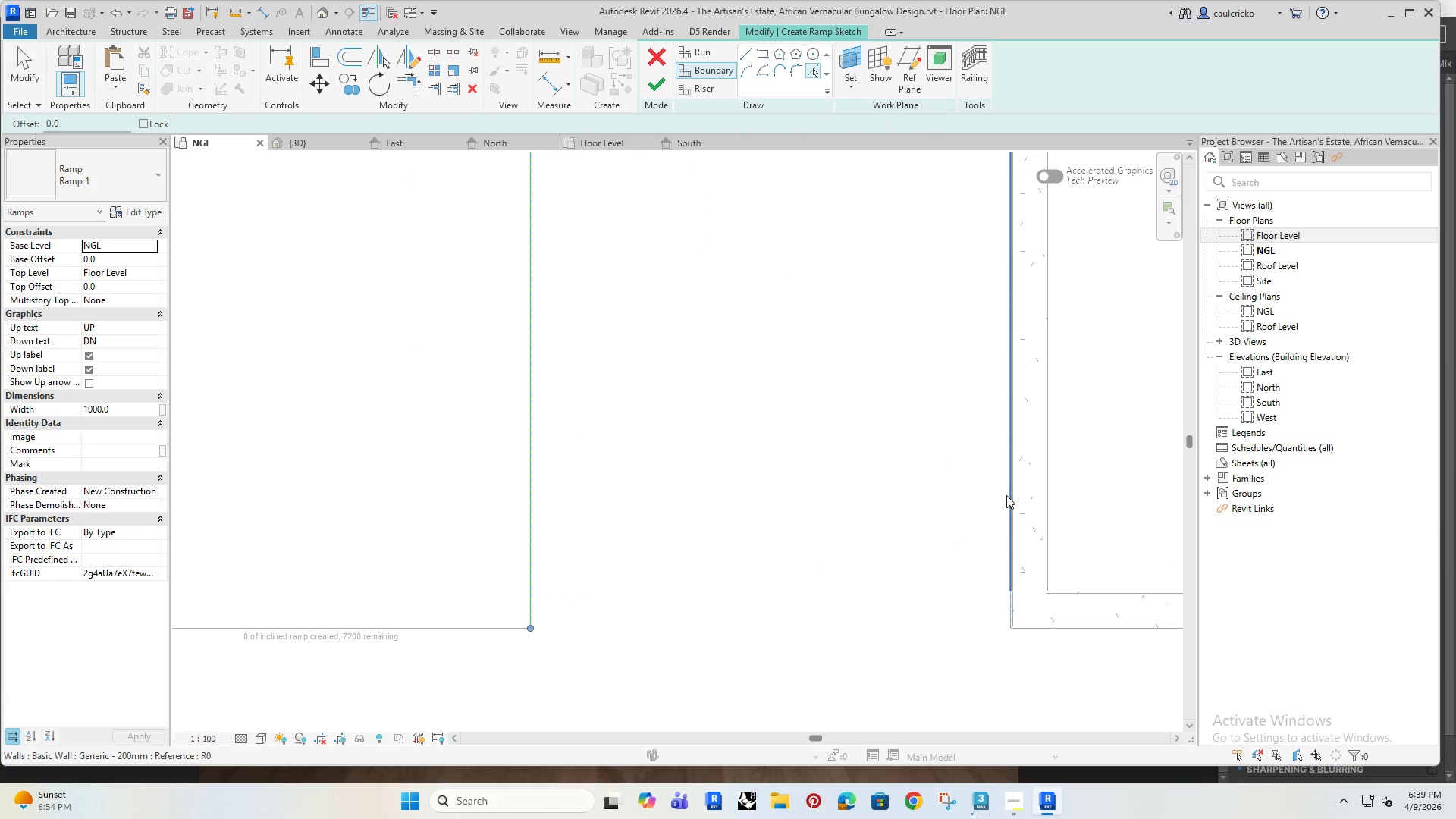 
left_click([1006, 495])
 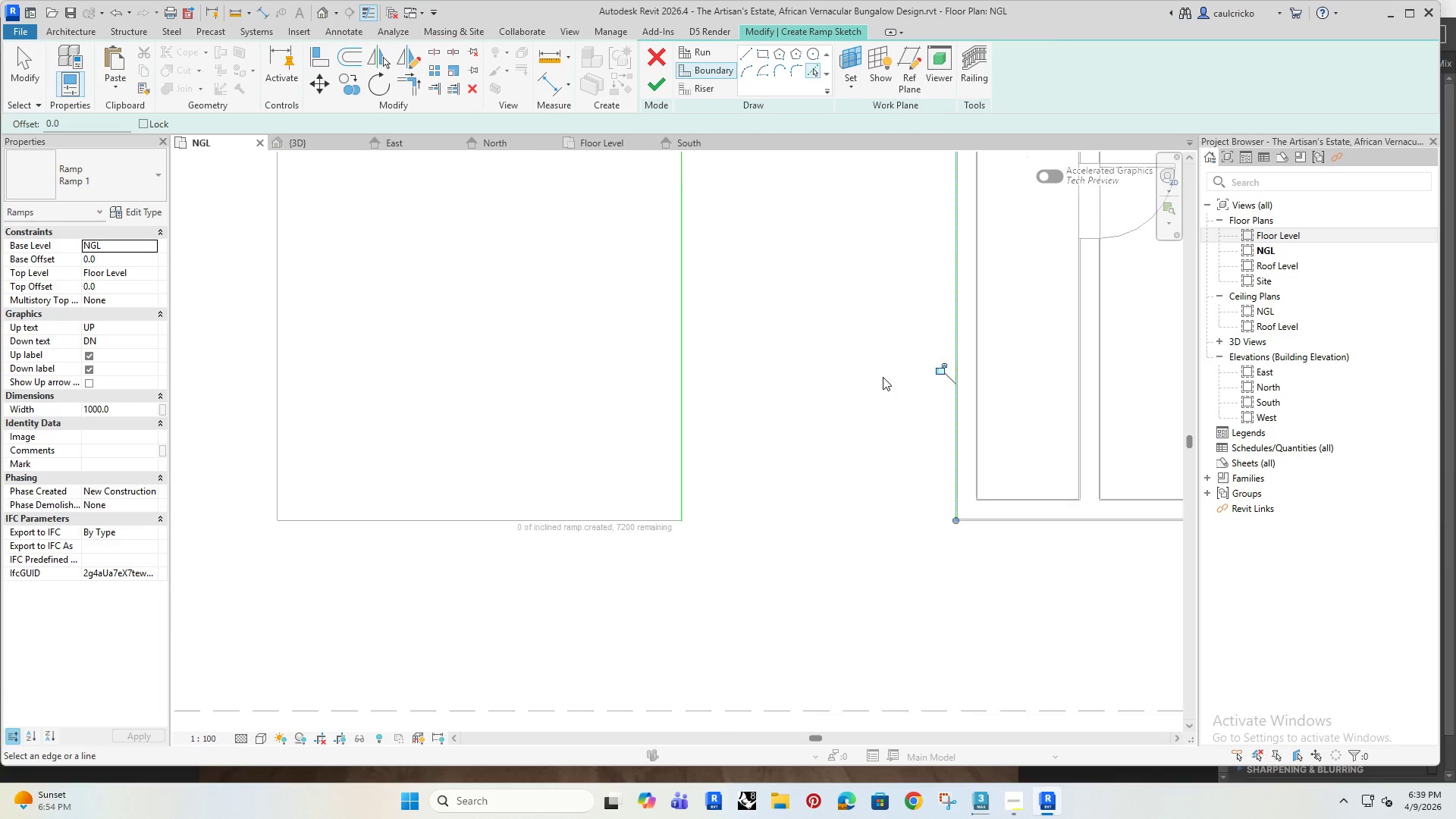 
scroll: coordinate [883, 377], scroll_direction: down, amount: 6.0
 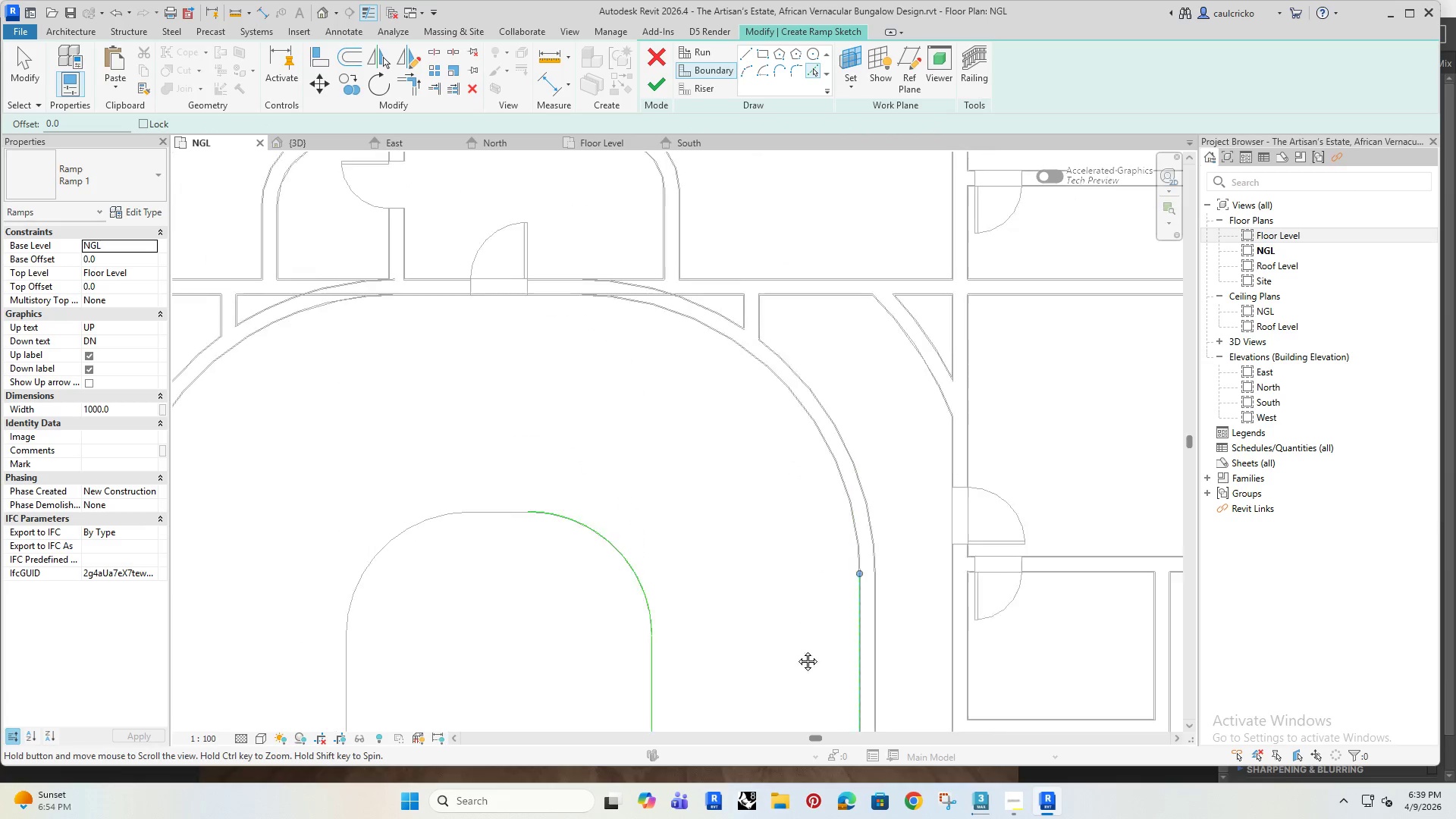 
scroll: coordinate [858, 469], scroll_direction: up, amount: 7.0
 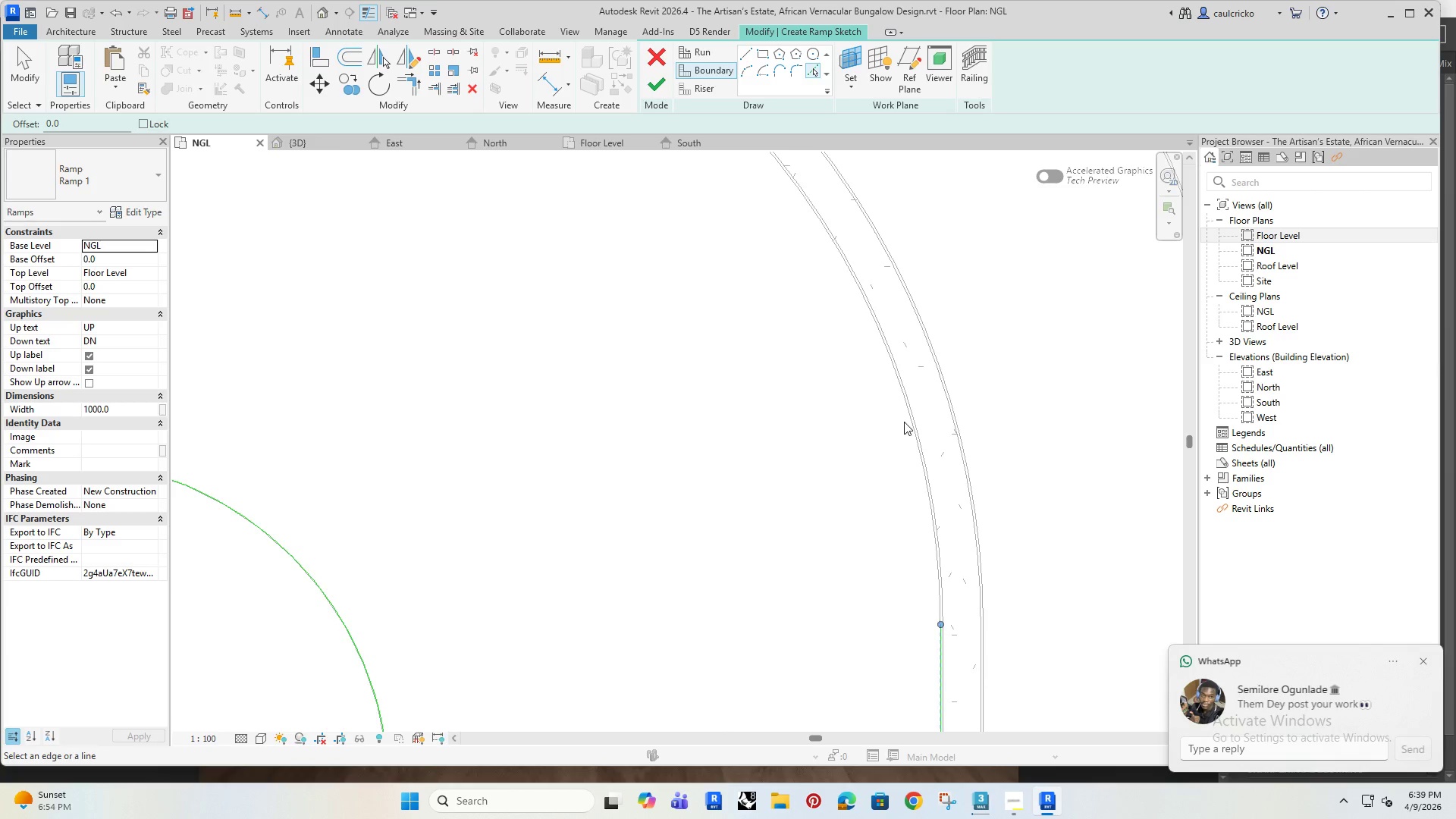 
left_click([908, 419])
 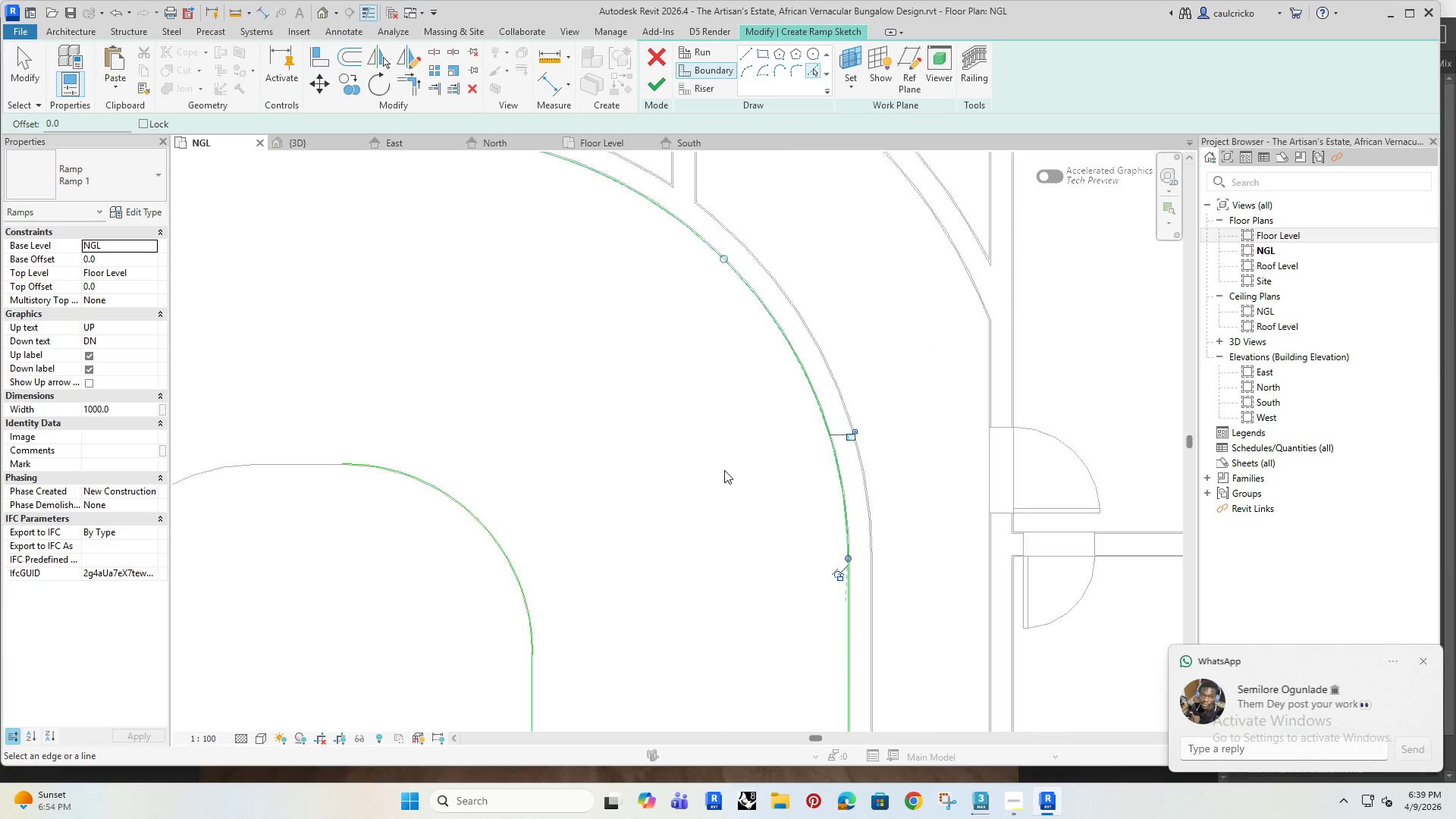 
scroll: coordinate [724, 470], scroll_direction: down, amount: 6.0
 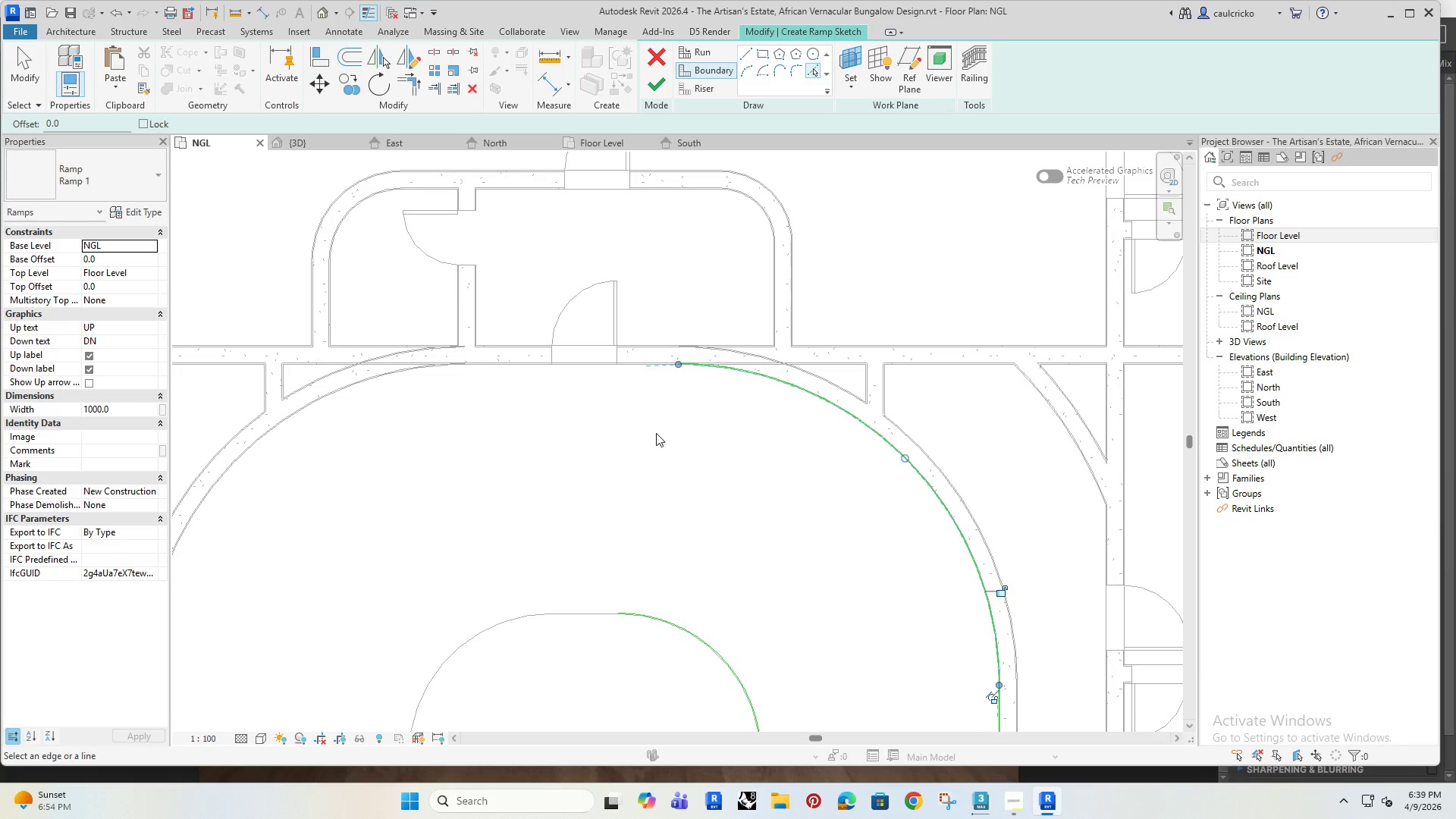 
left_click([692, 49])
 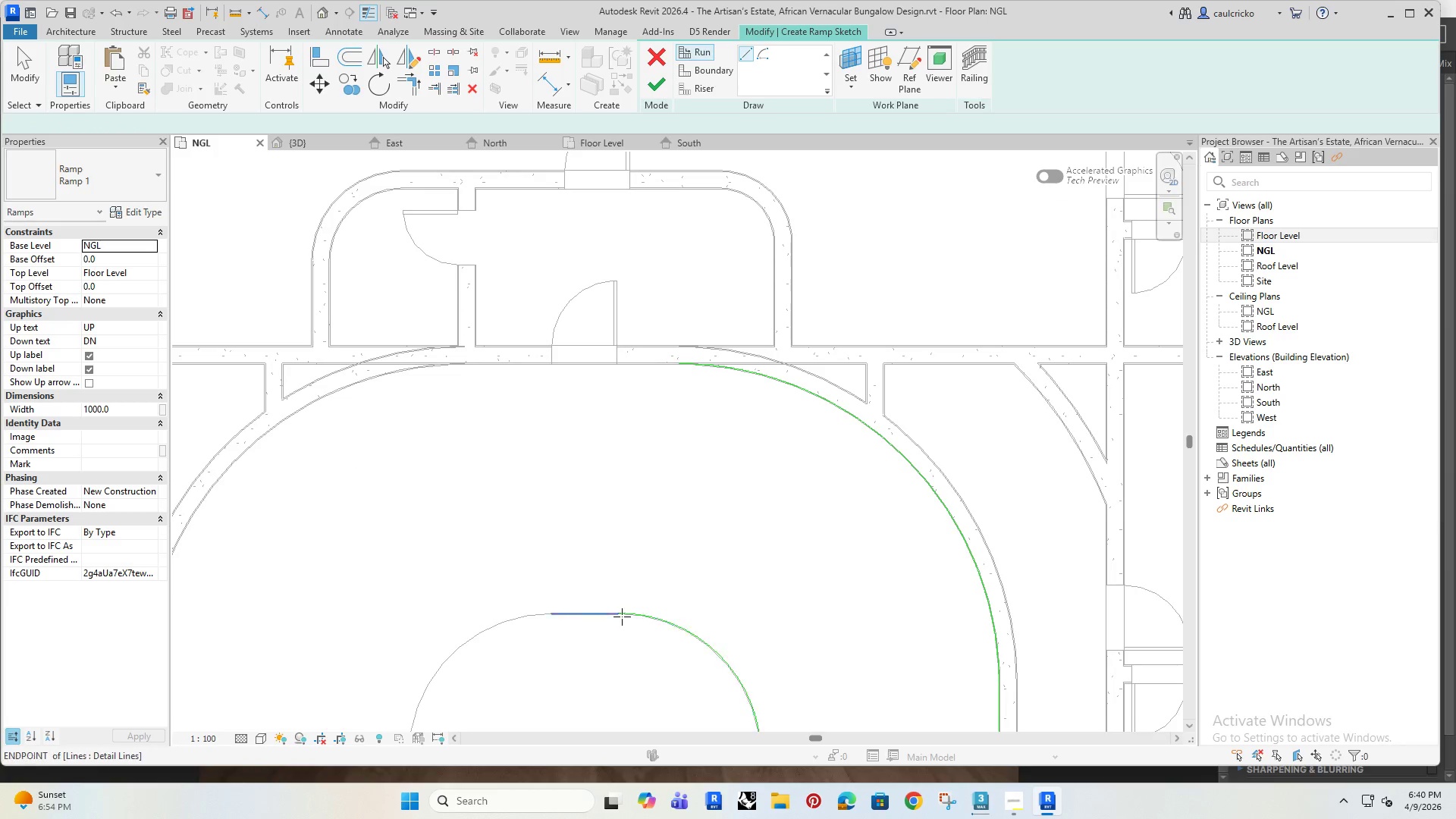 
scroll: coordinate [617, 620], scroll_direction: up, amount: 3.0
 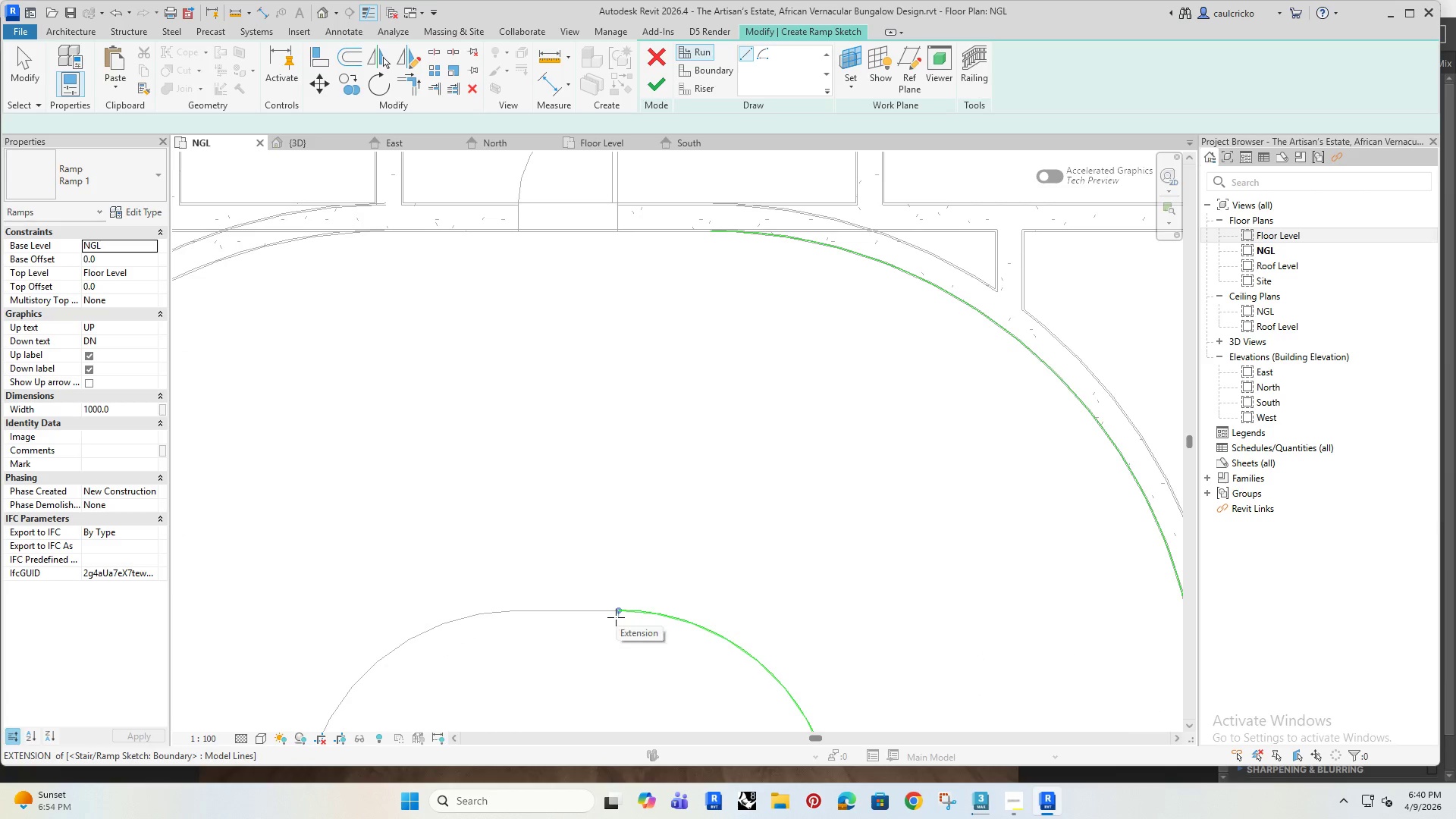 
left_click([616, 617])
 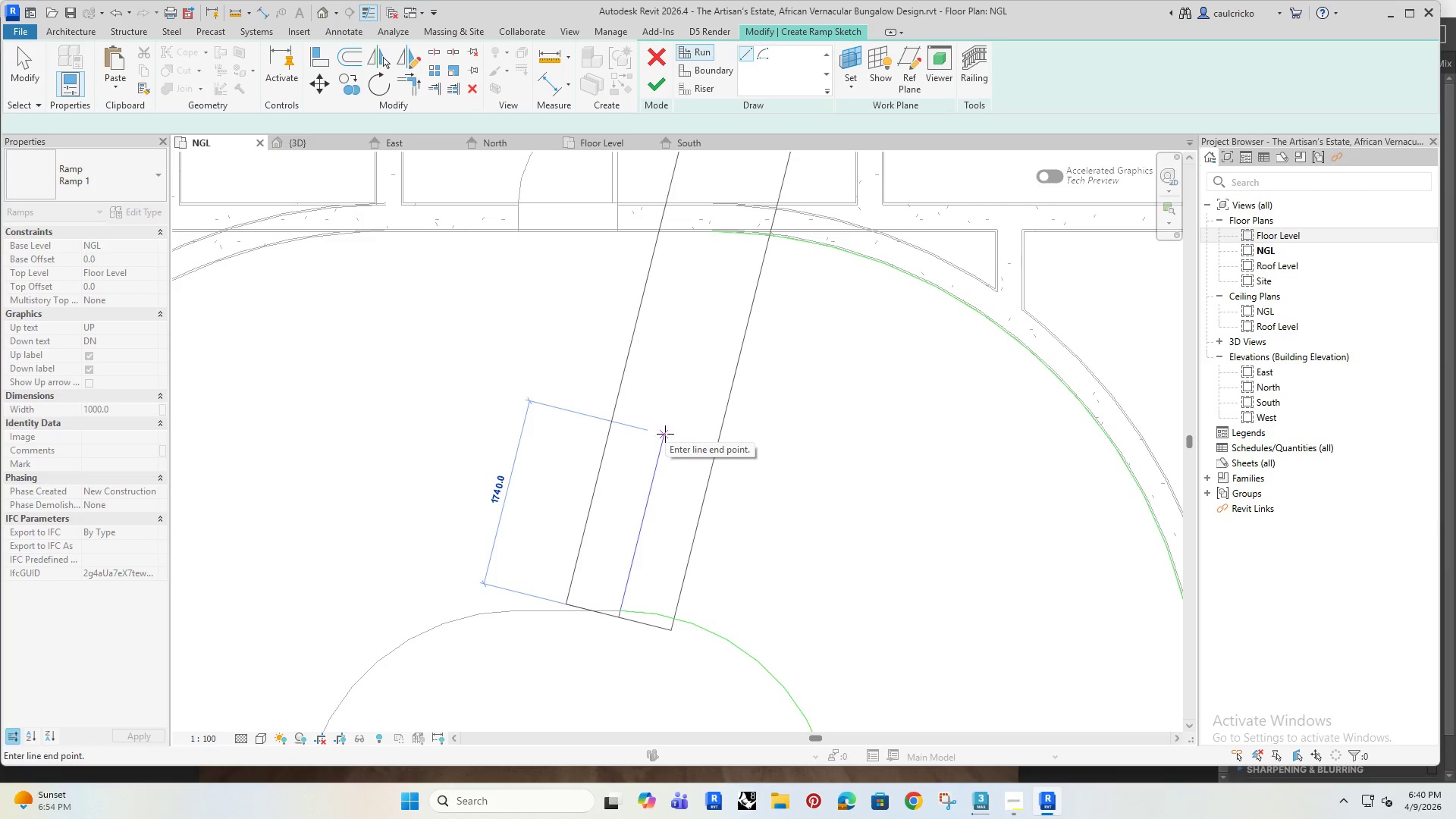 
key(Escape)
 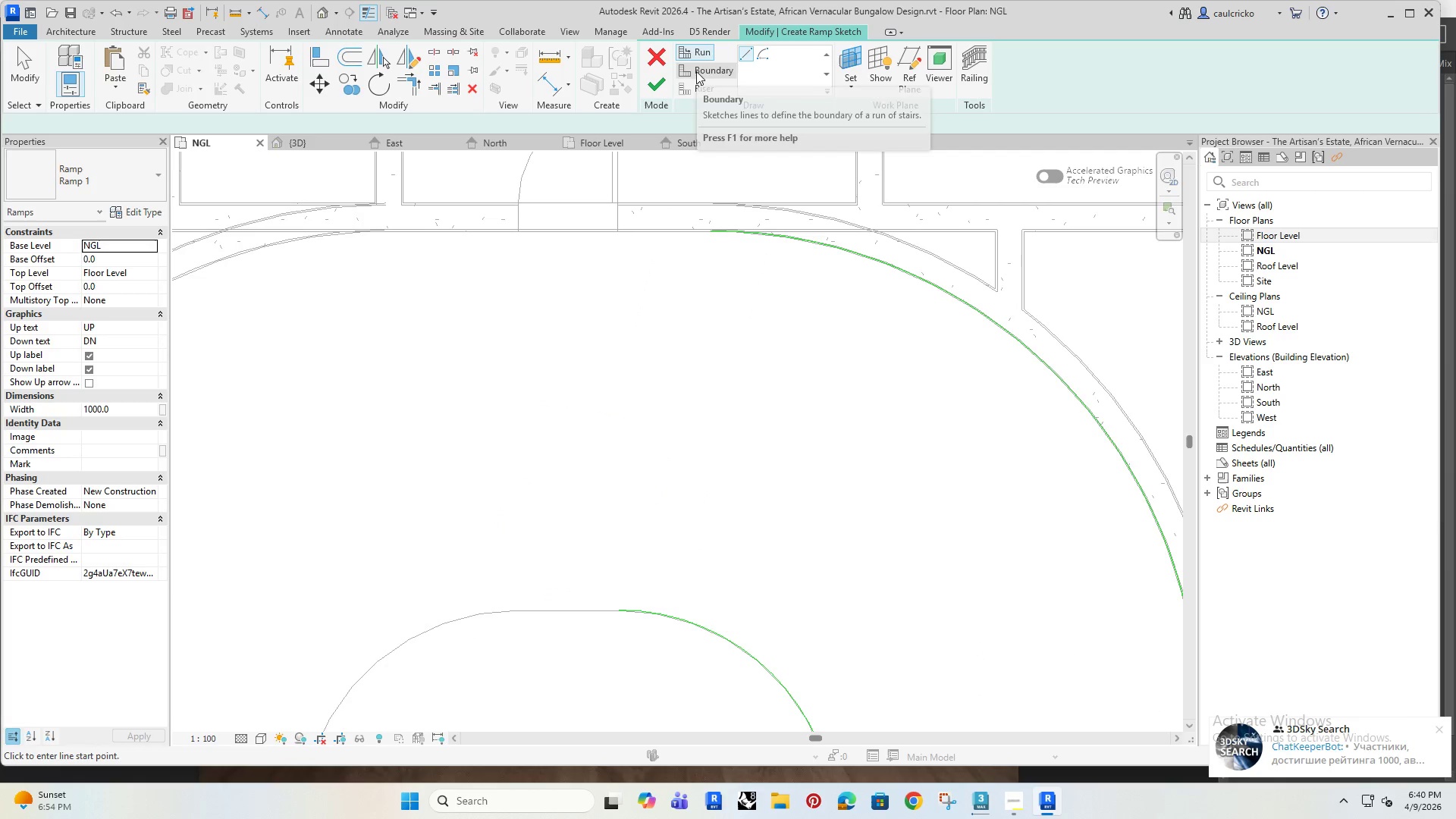 
left_click([695, 92])
 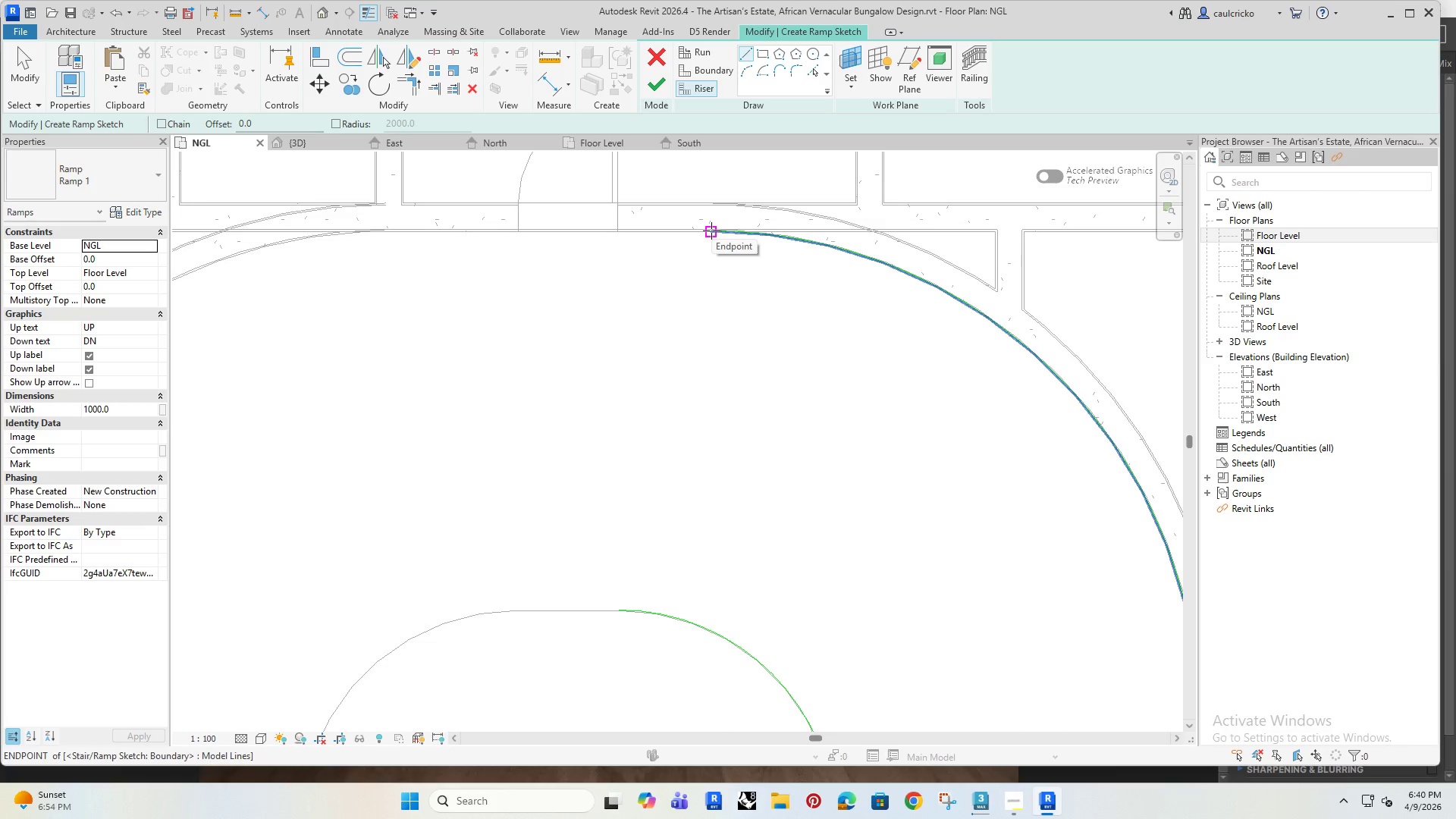 
wait(10.98)
 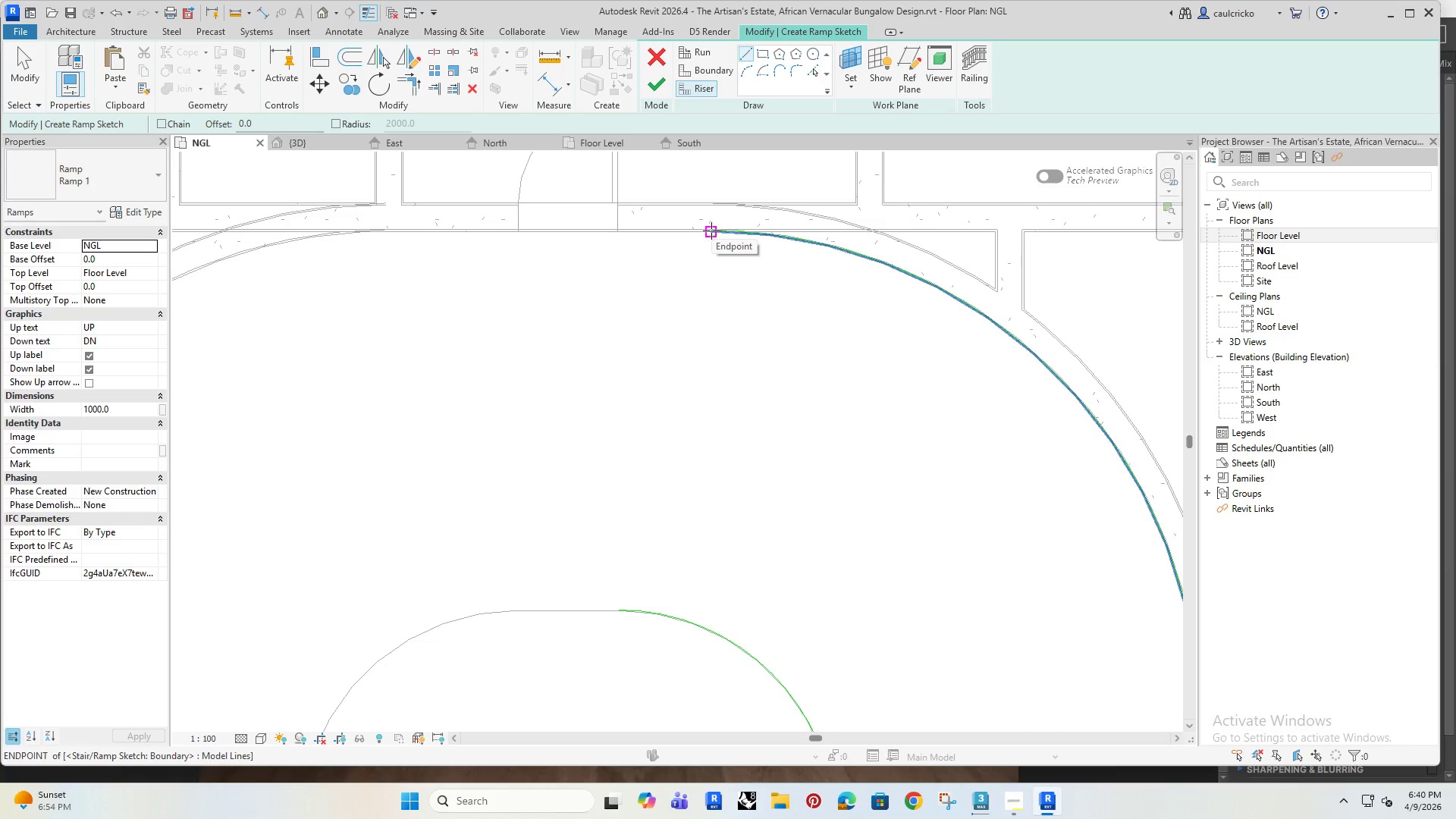 
scroll: coordinate [701, 398], scroll_direction: down, amount: 4.0
 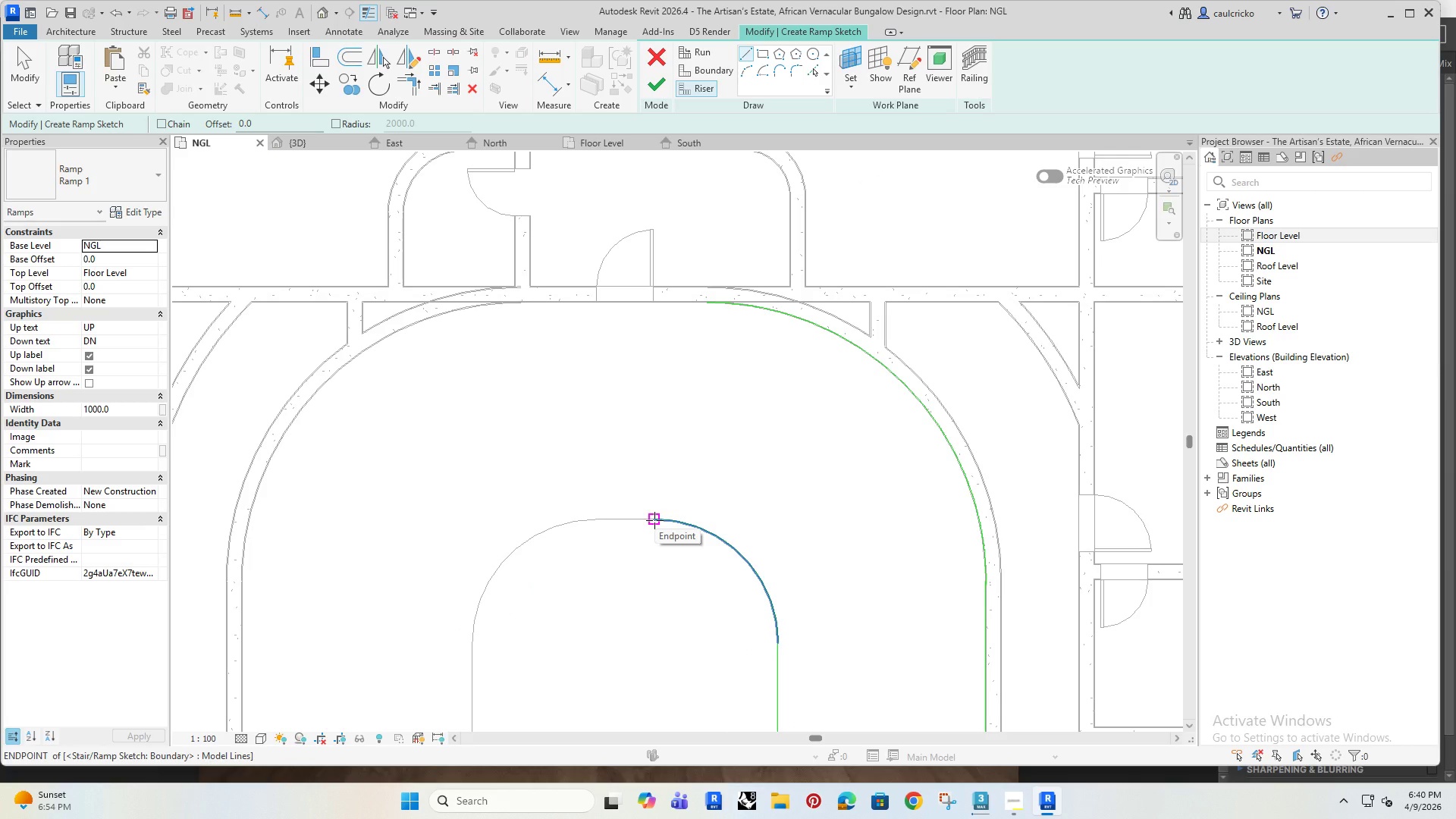 
left_click([654, 520])
 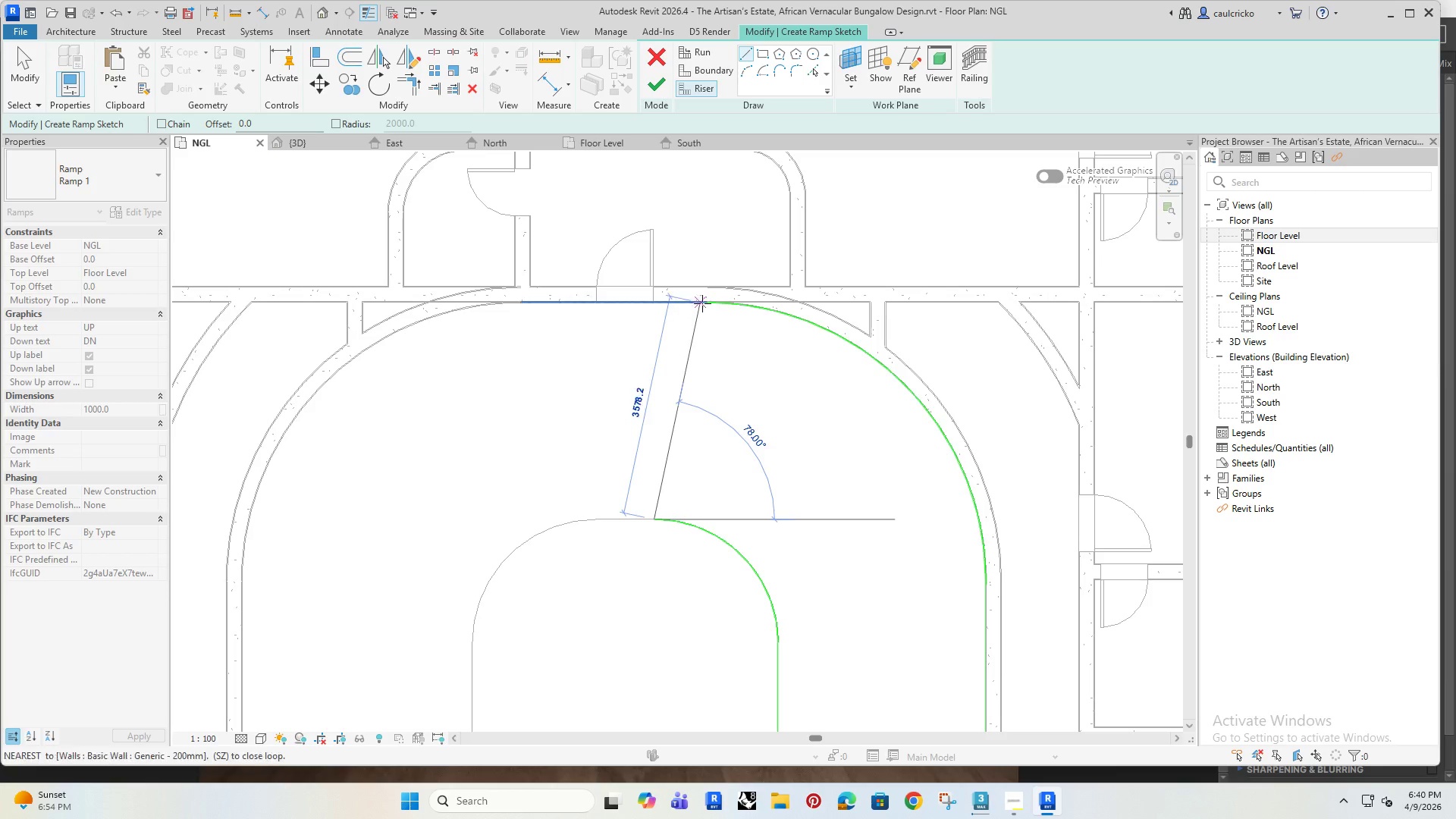 
left_click([710, 300])
 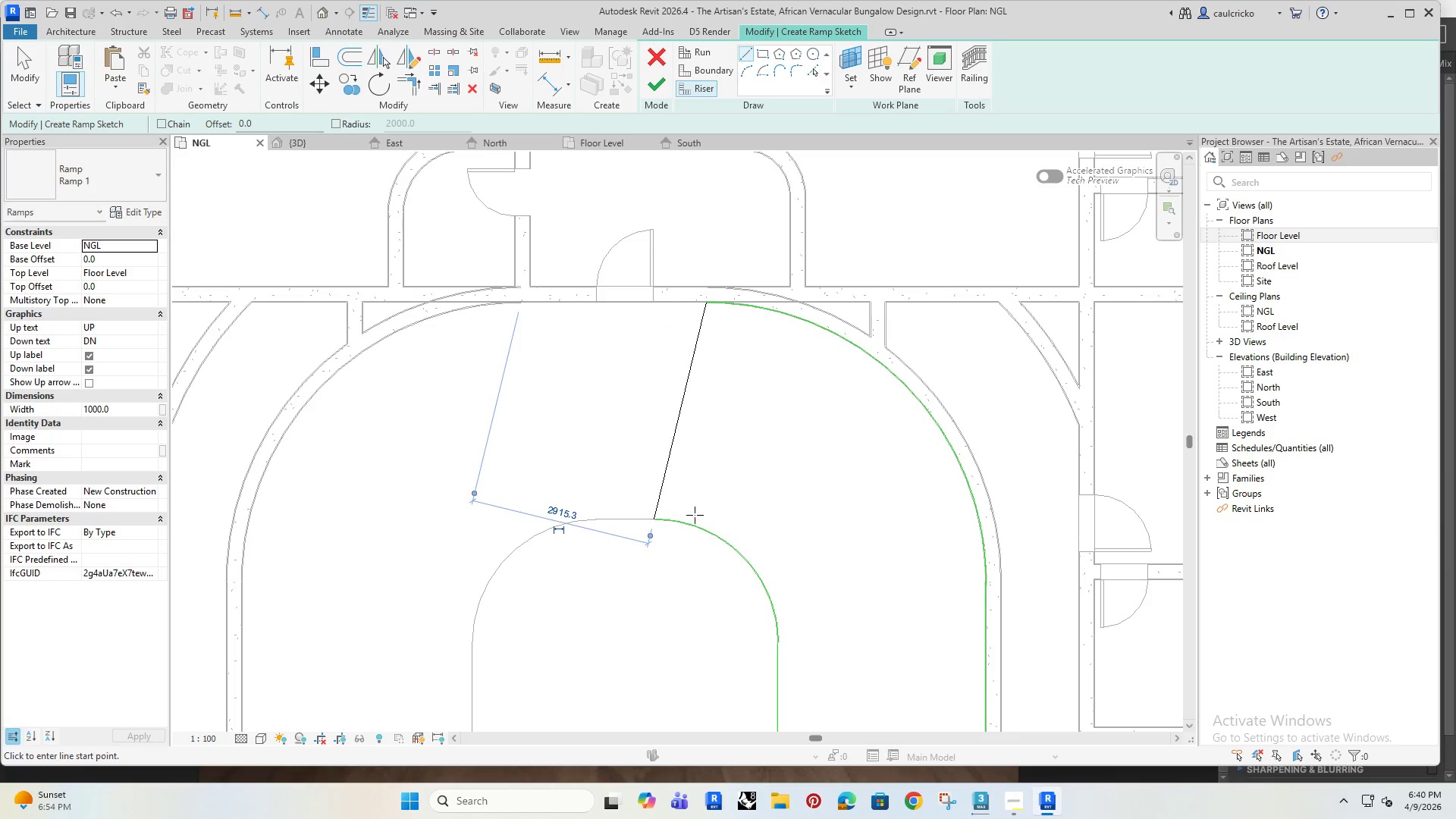 
key(Escape)
 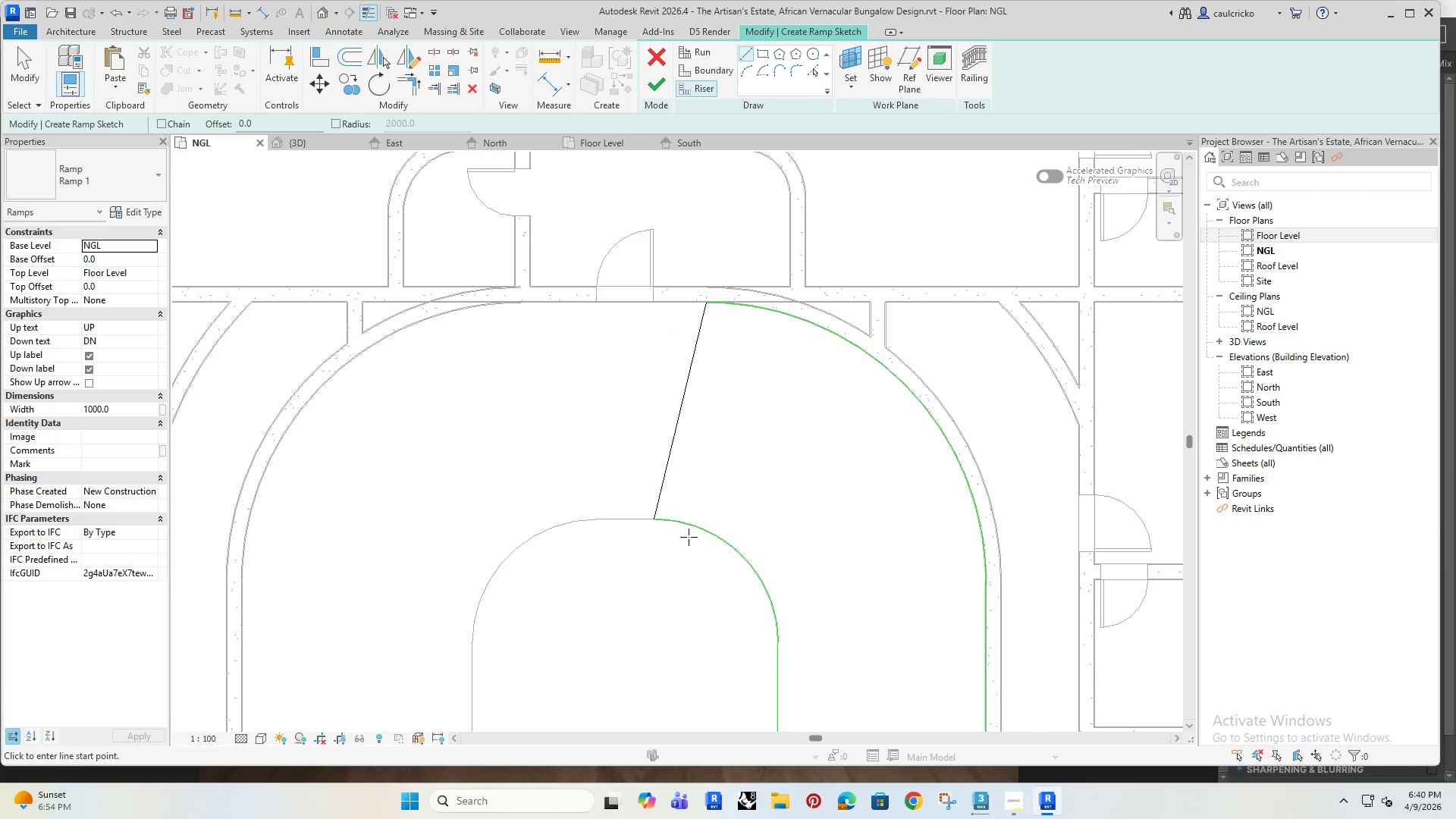 
scroll: coordinate [688, 538], scroll_direction: down, amount: 4.0
 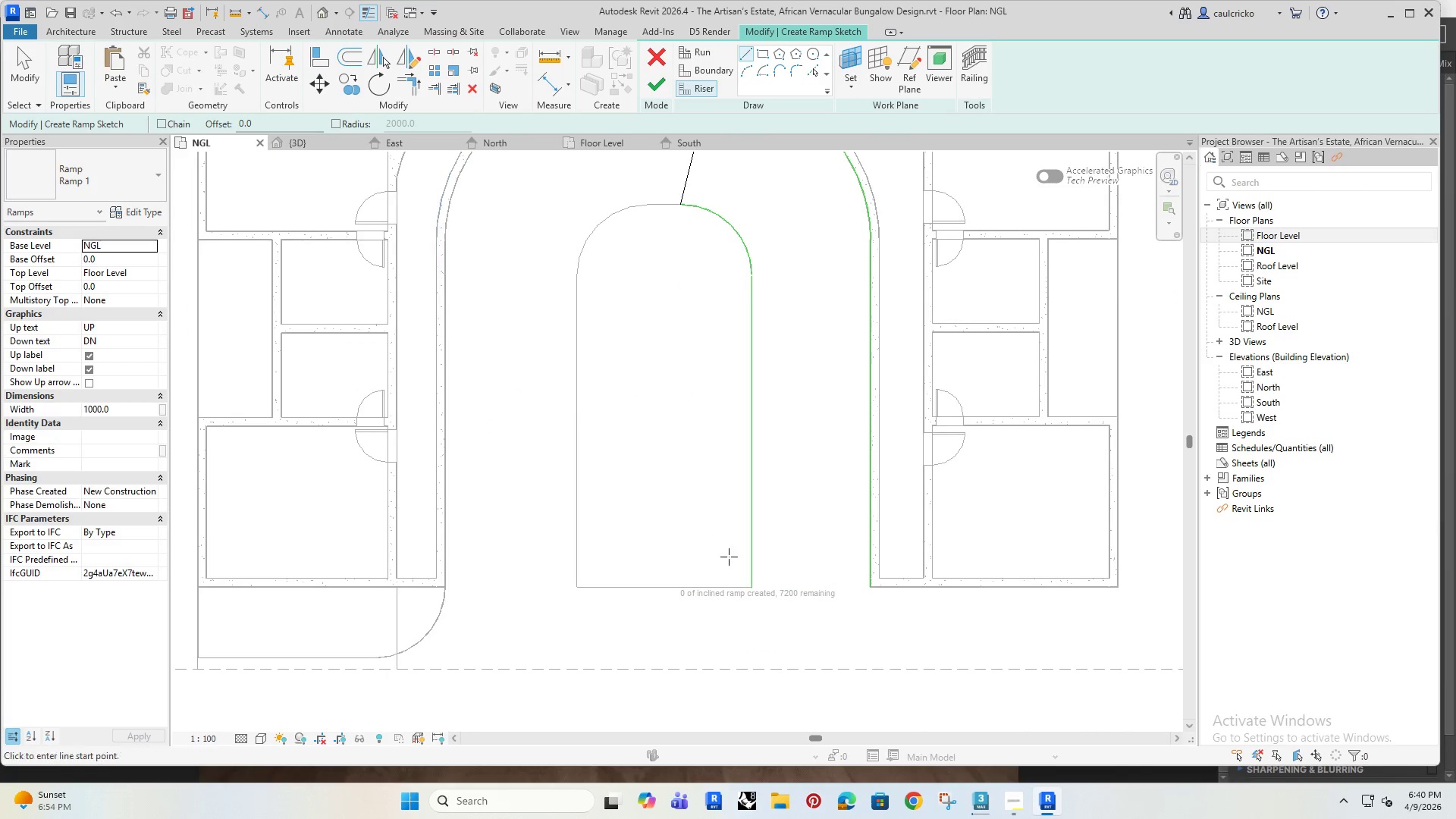 
scroll: coordinate [754, 610], scroll_direction: up, amount: 4.0
 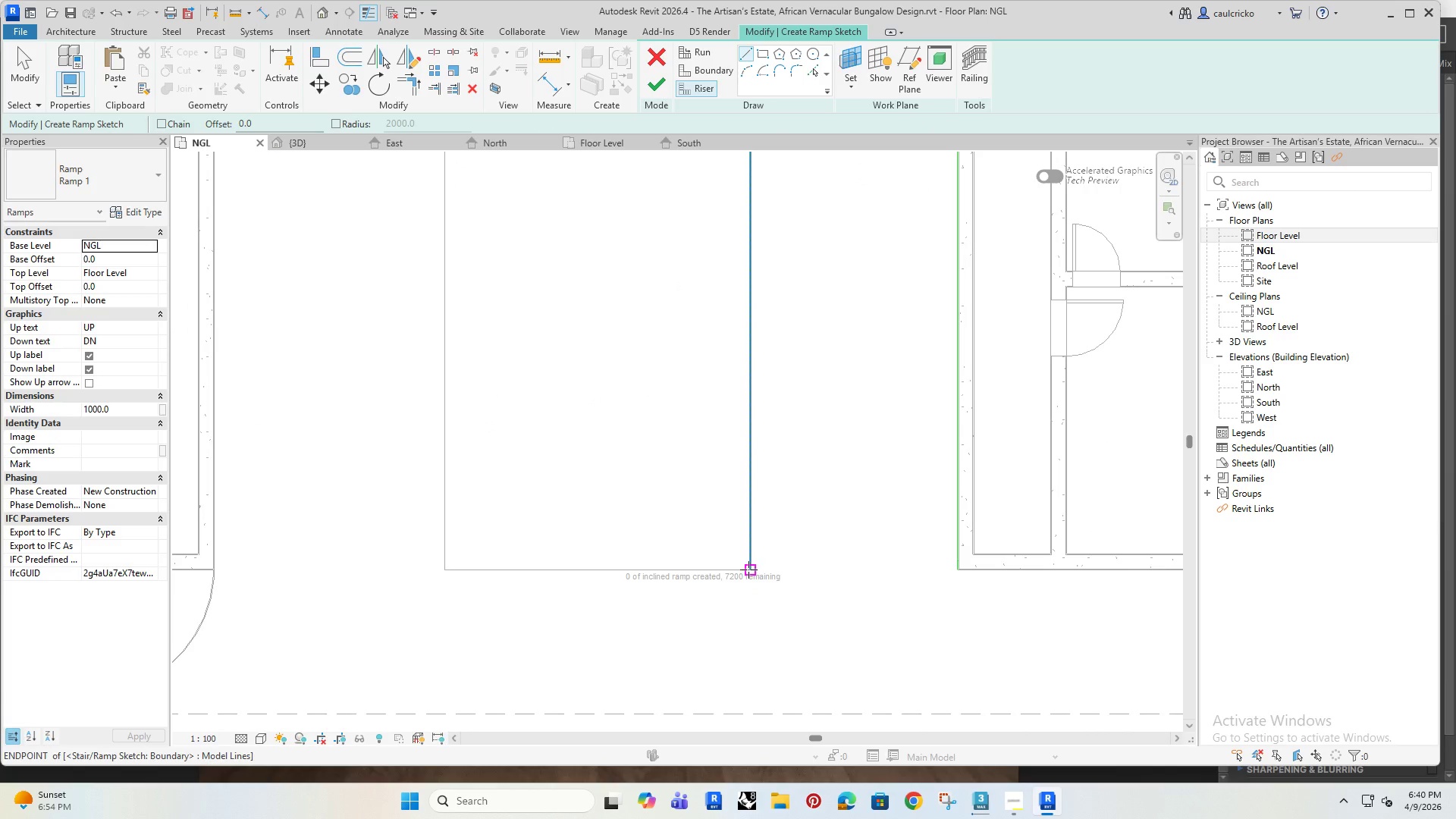 
left_click([748, 570])
 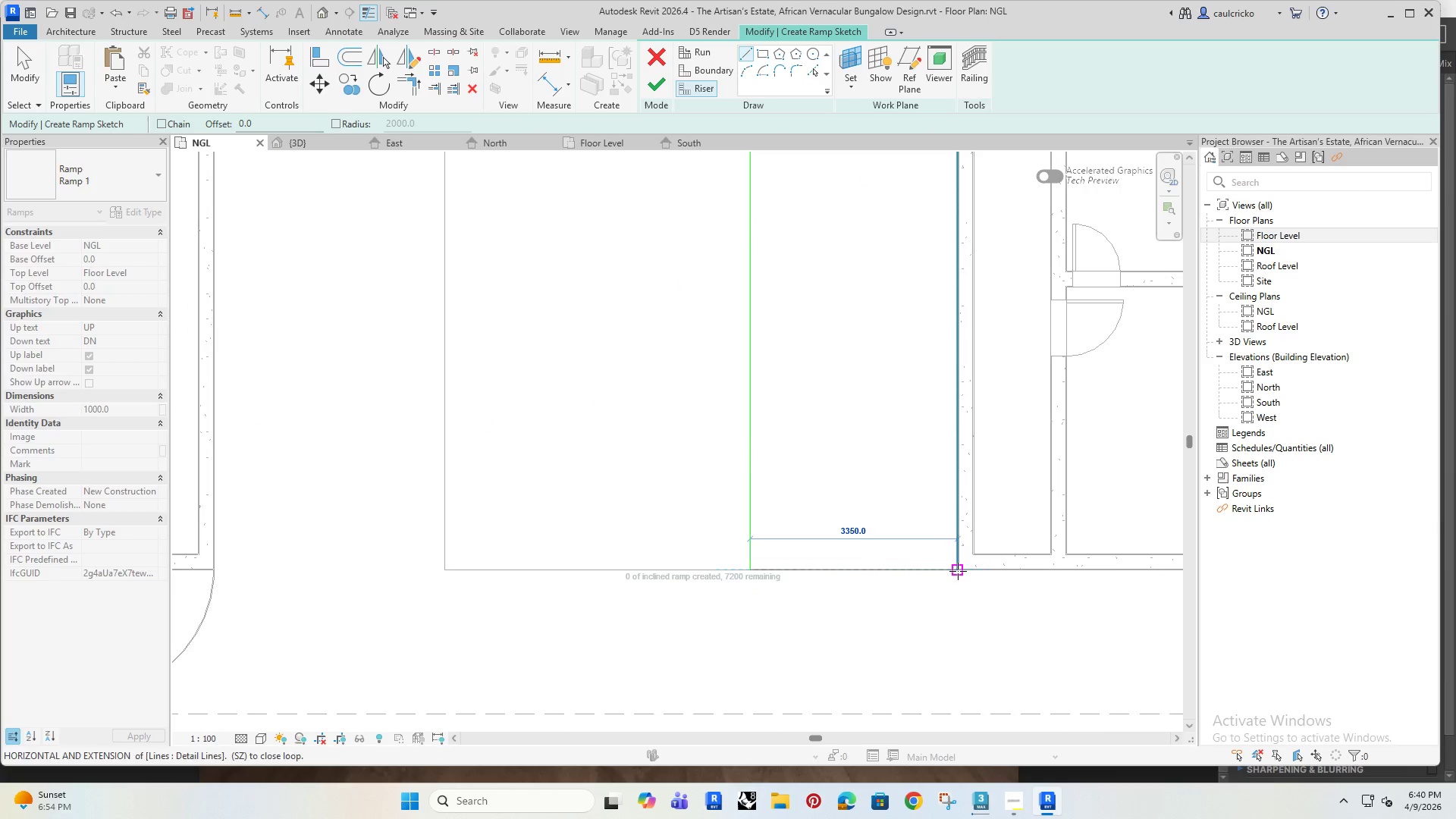 
left_click([959, 571])
 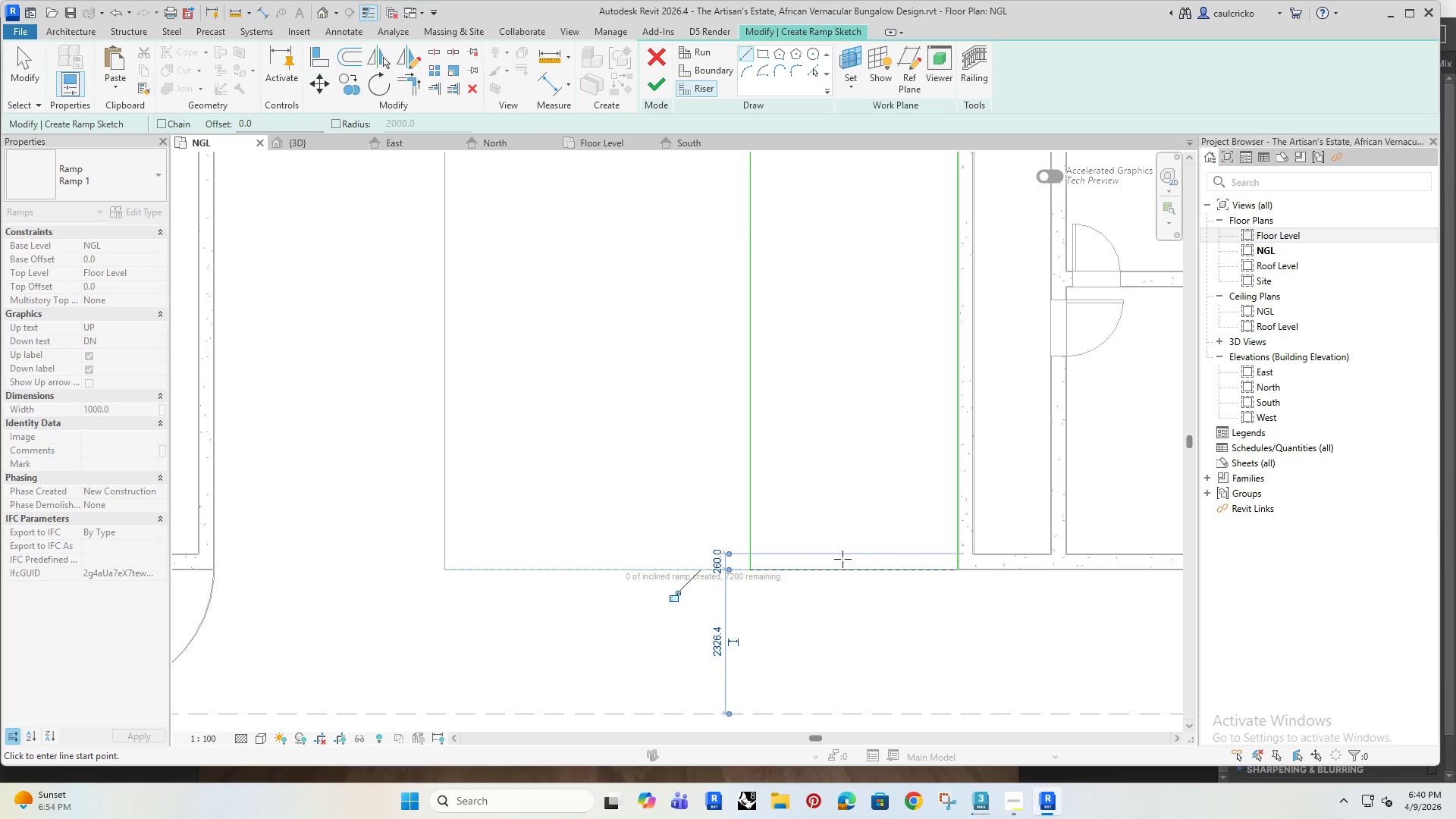 
key(Escape)
 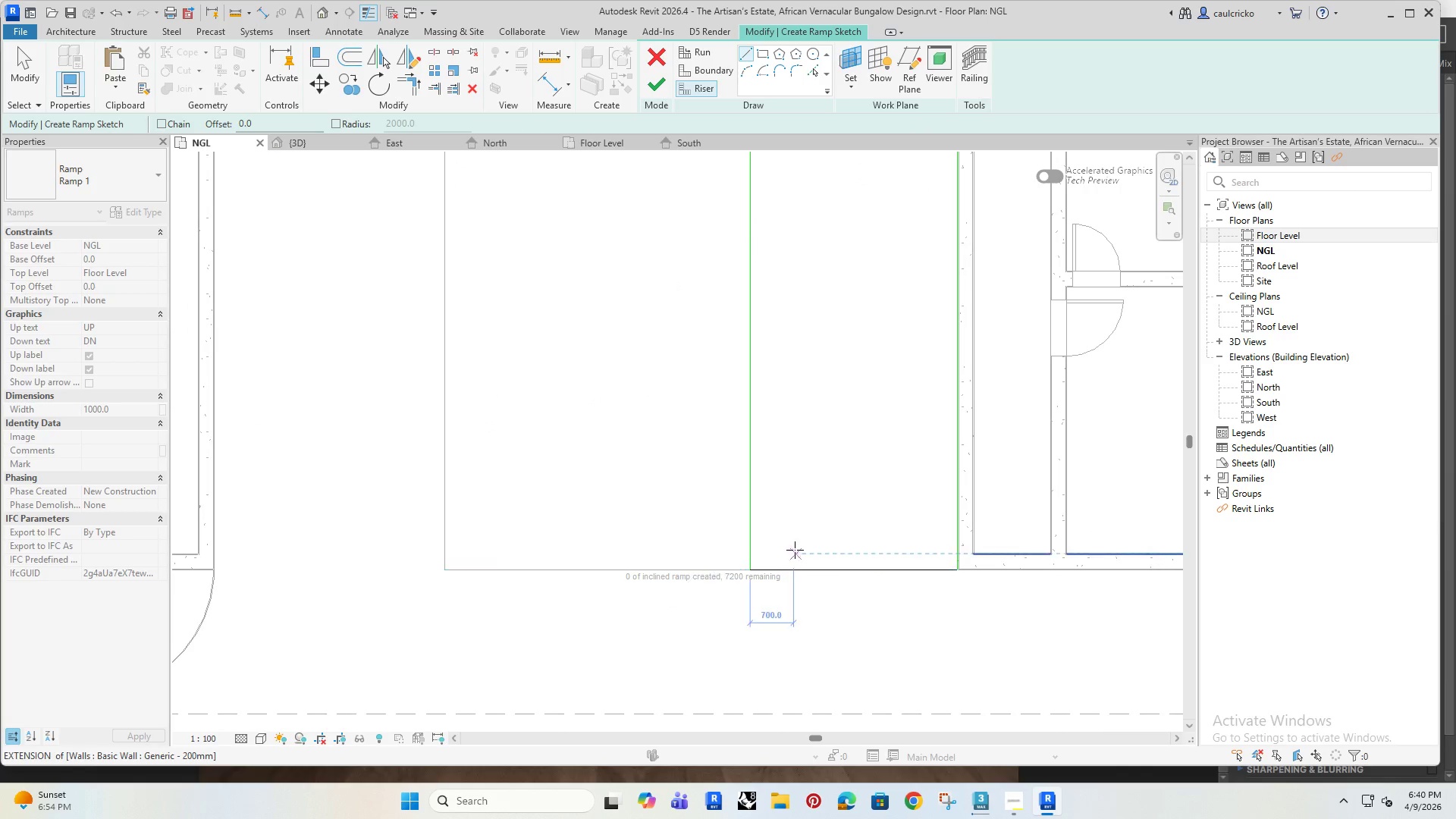 
key(Escape)
 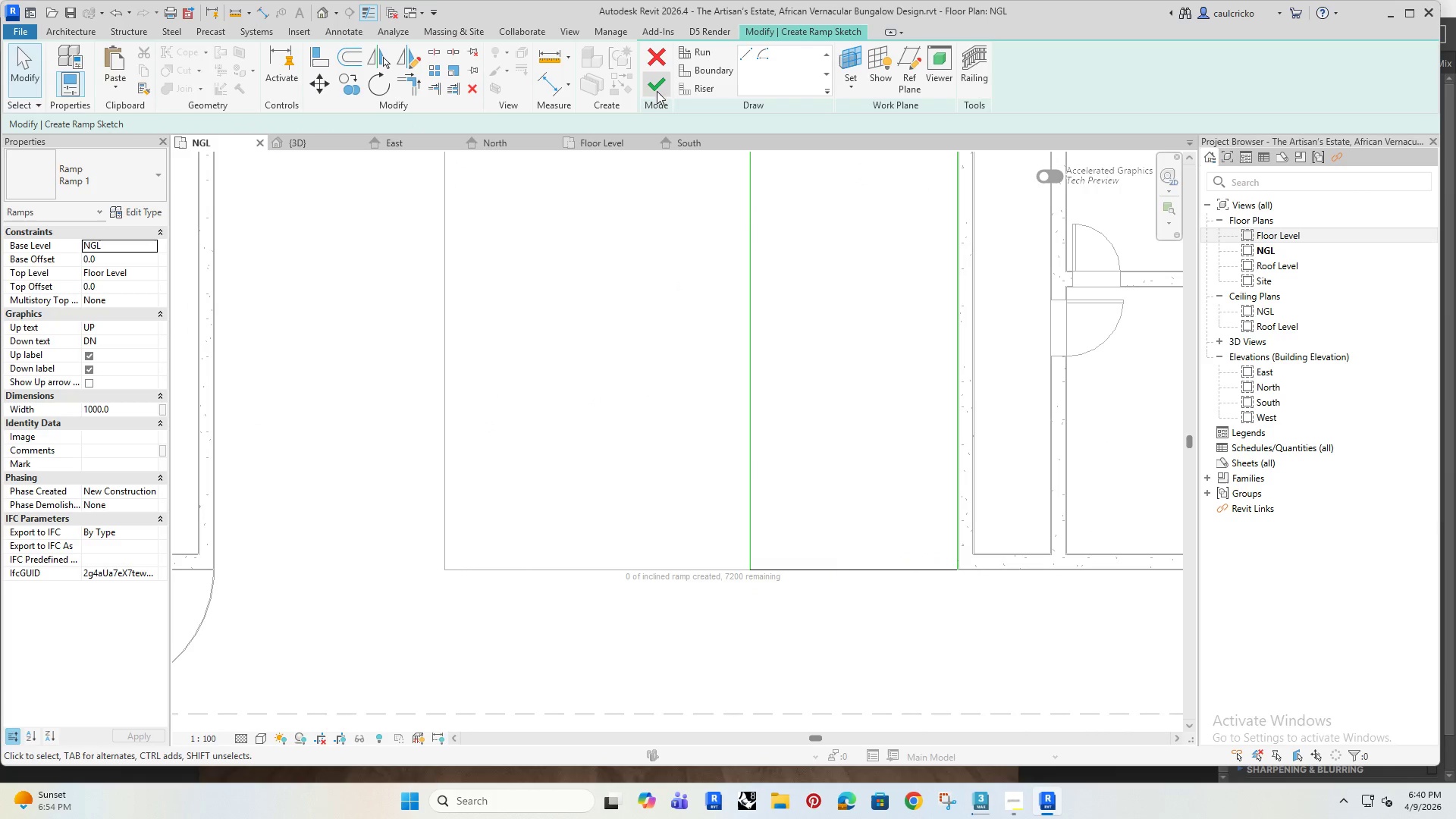 
left_click([652, 86])
 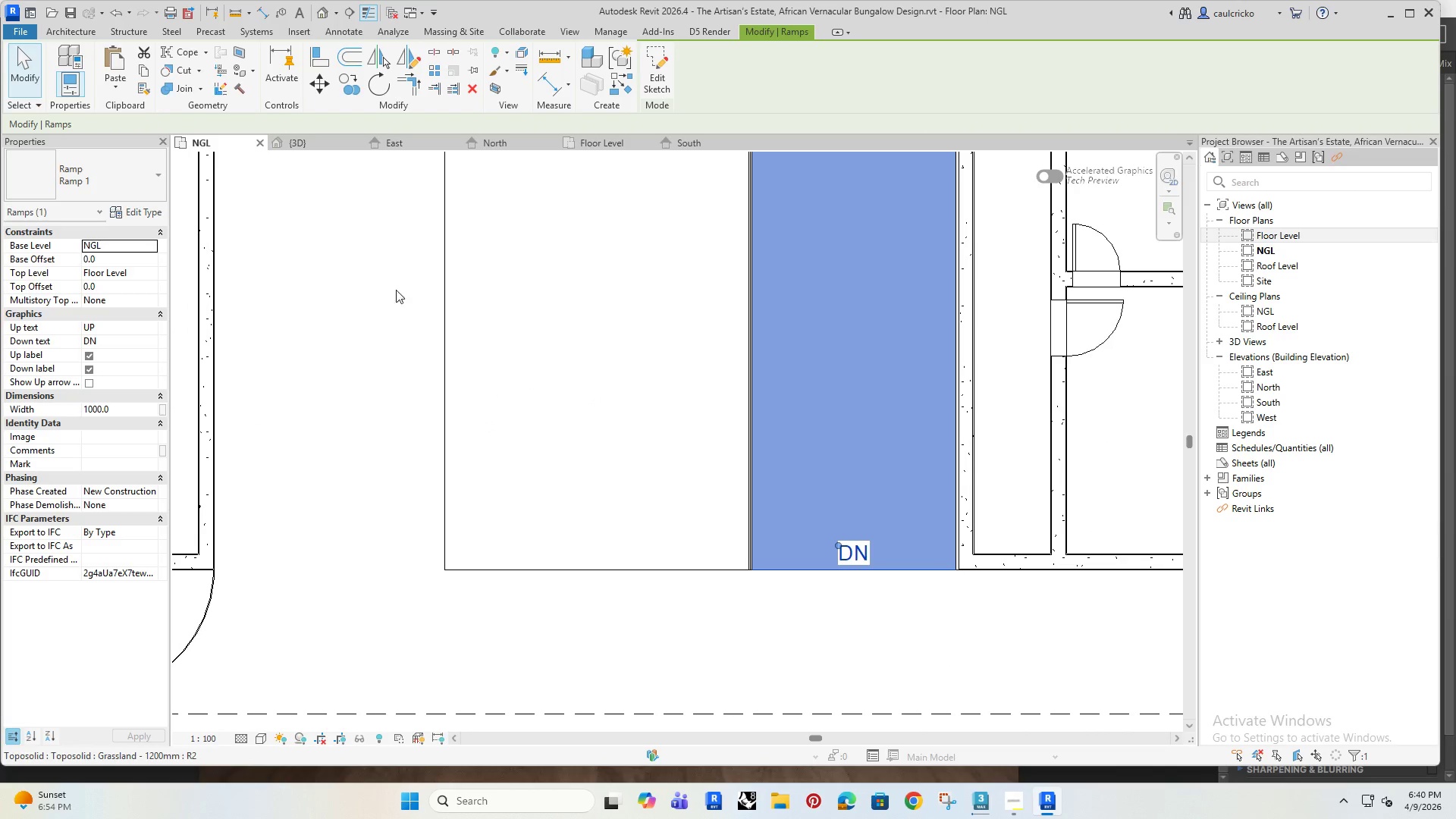 
left_click([295, 148])
 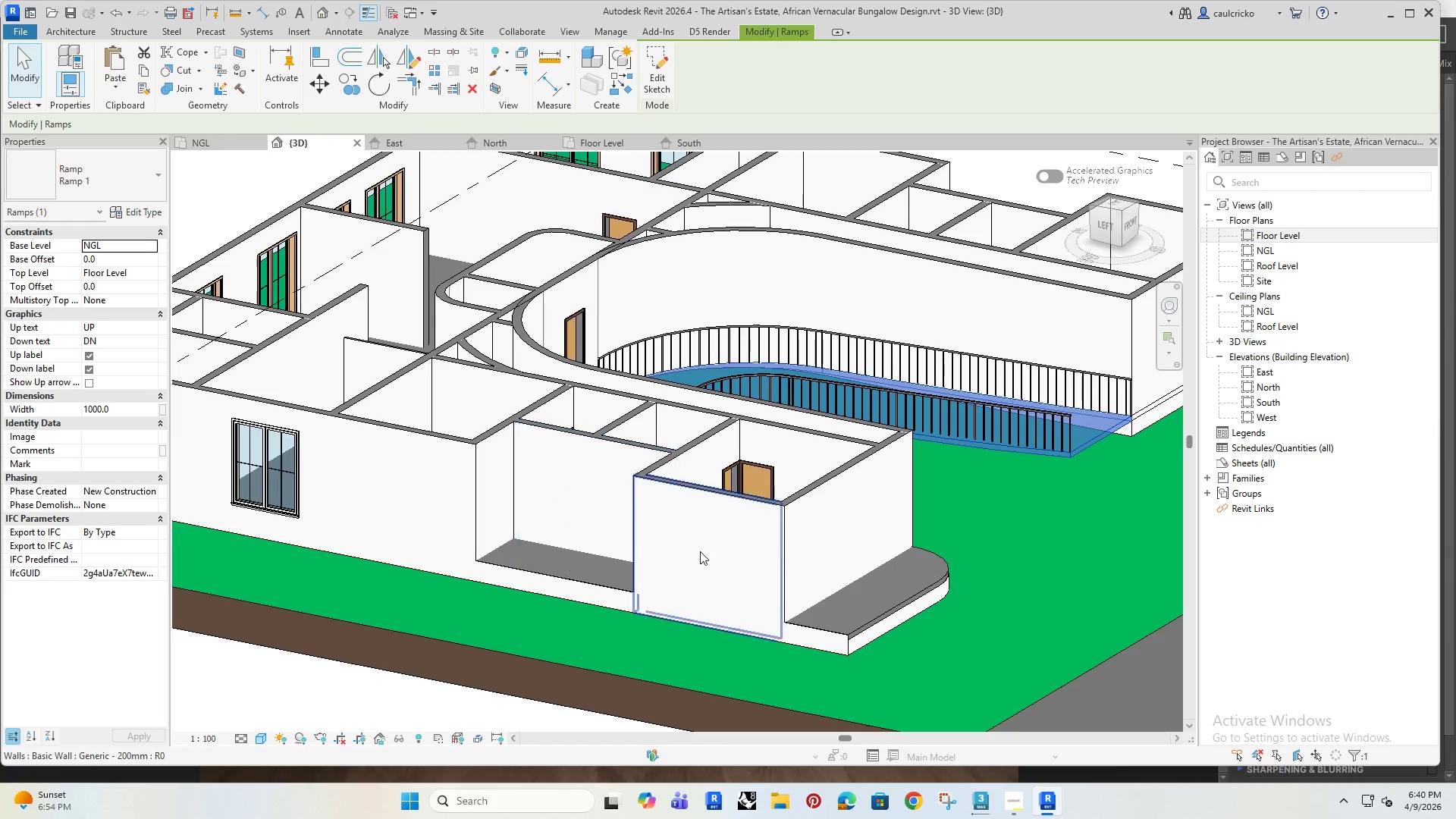 
hold_key(key=ShiftRight, duration=0.95)
 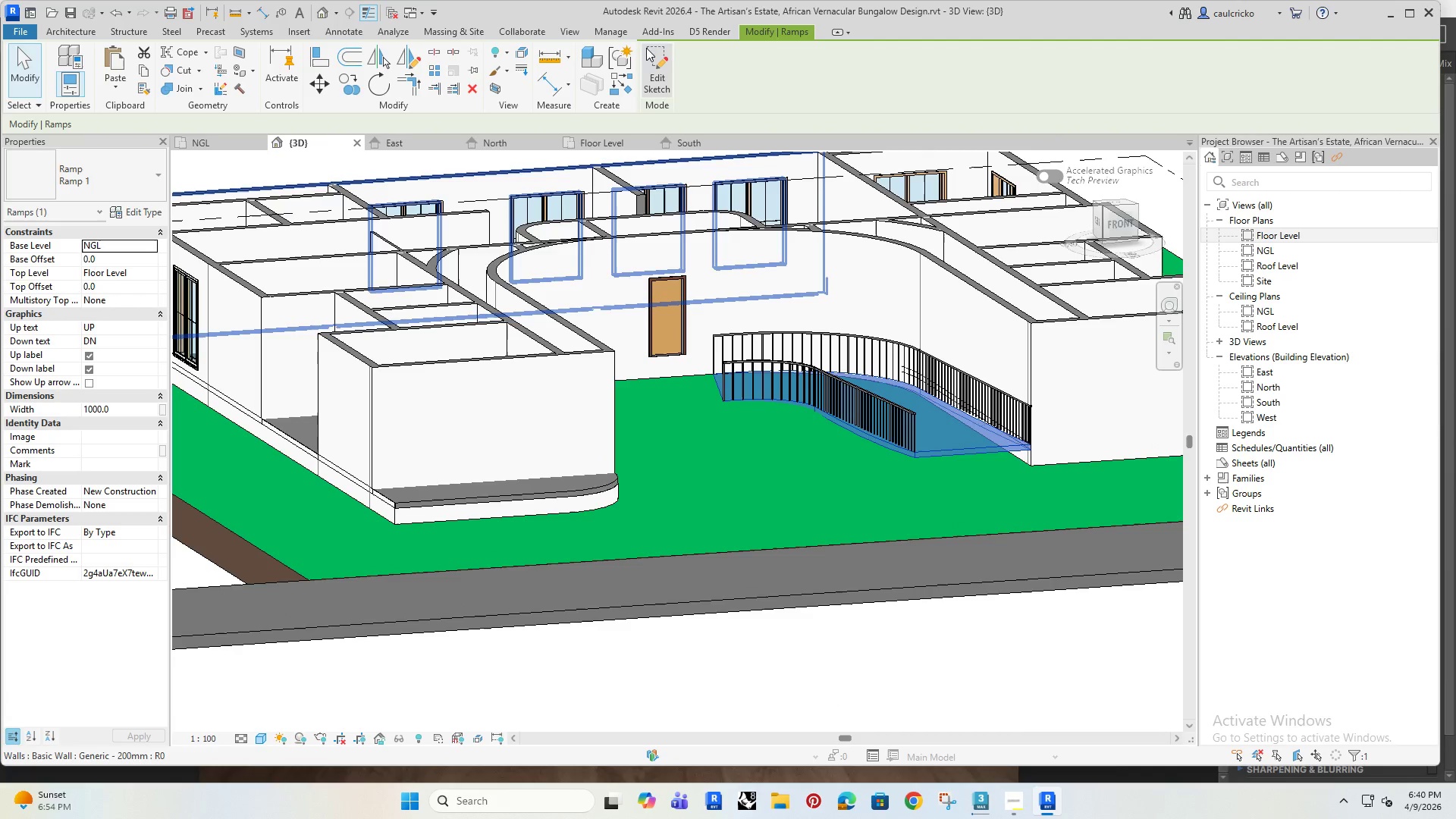 
left_click([646, 61])
 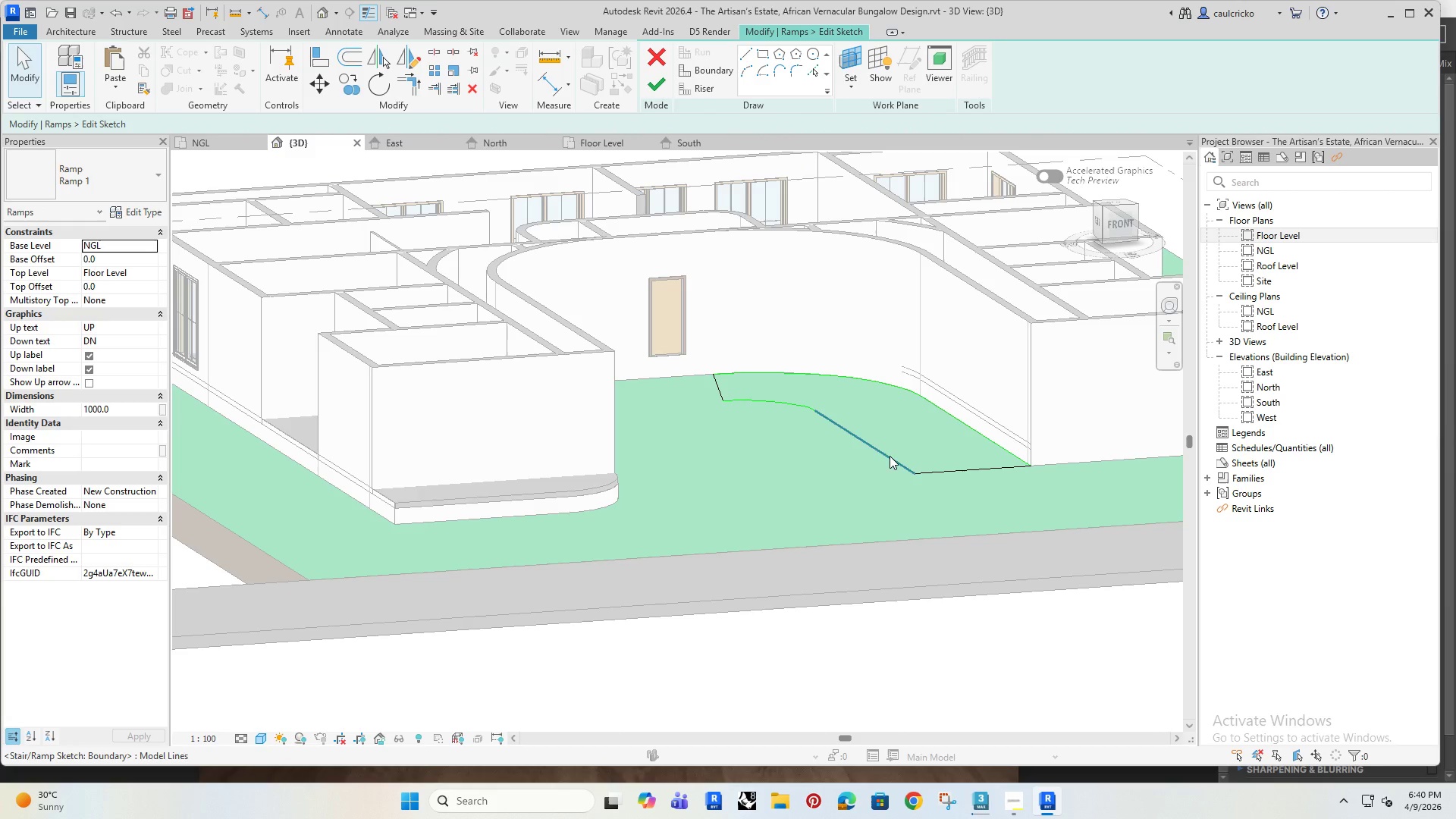 
scroll: coordinate [780, 397], scroll_direction: down, amount: 2.0
 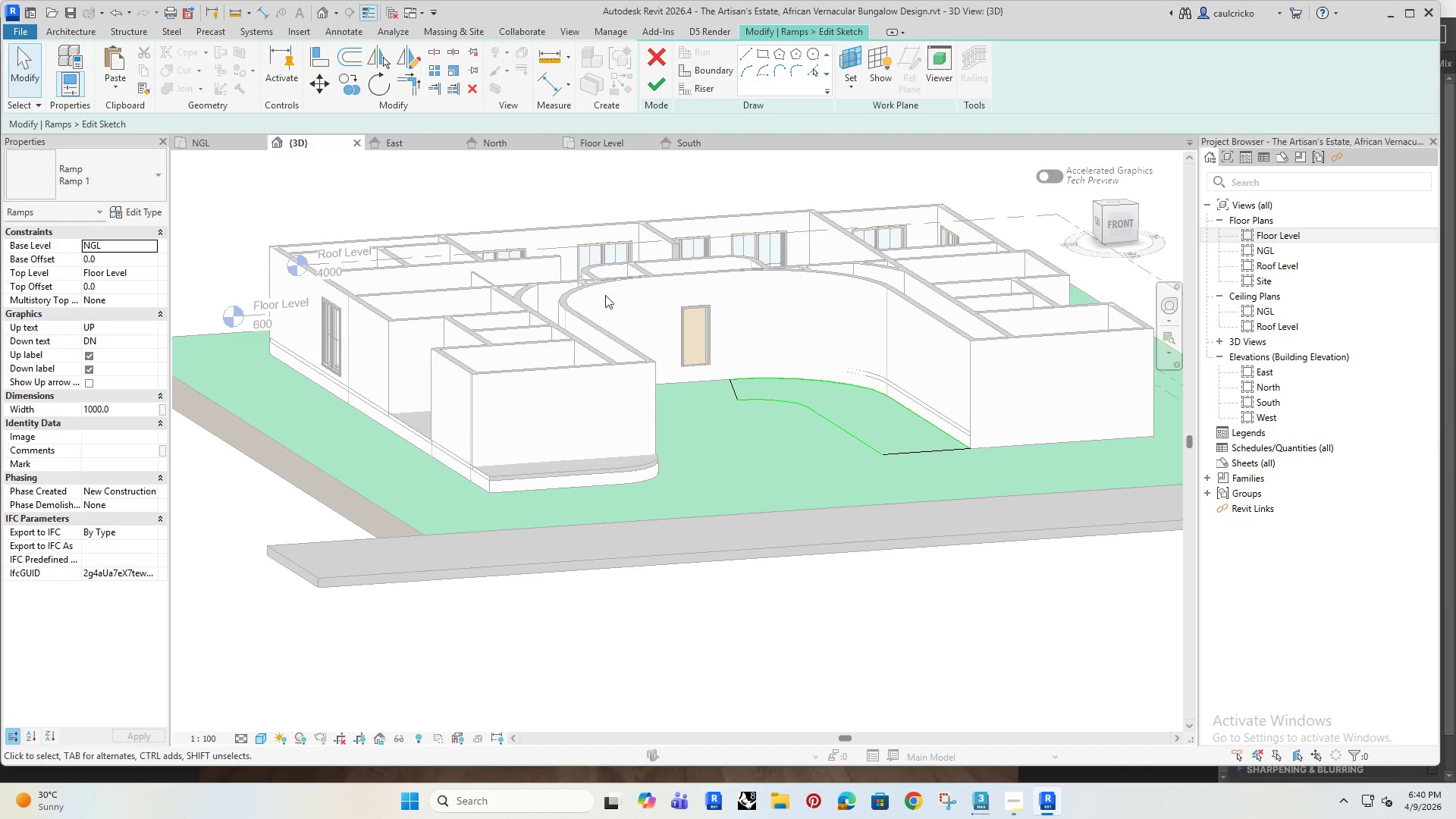 
left_click_drag(start_coordinate=[586, 278], to_coordinate=[1028, 574])
 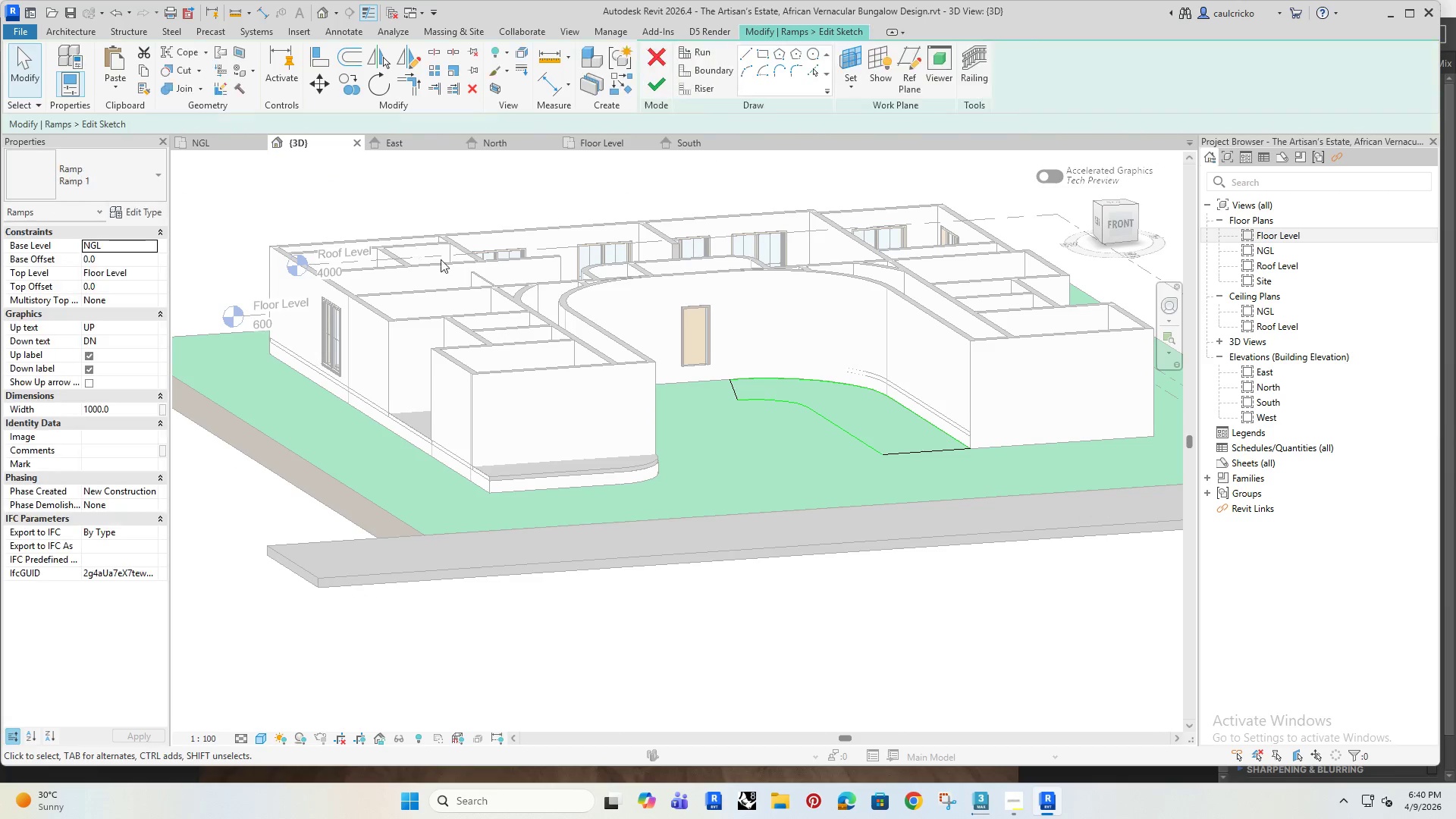 
hold_key(key=ShiftRight, duration=0.61)
 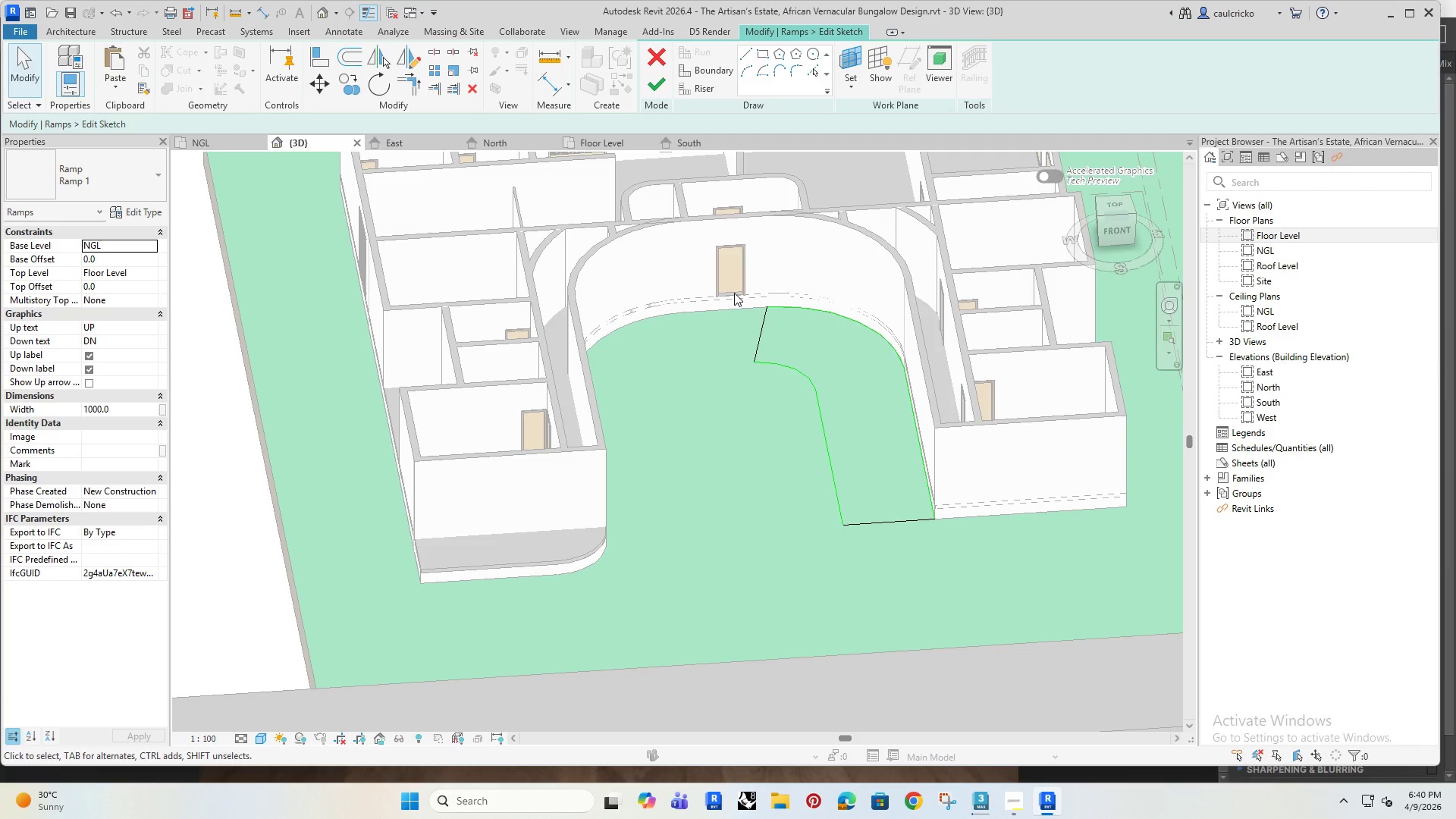 
left_click([757, 341])
 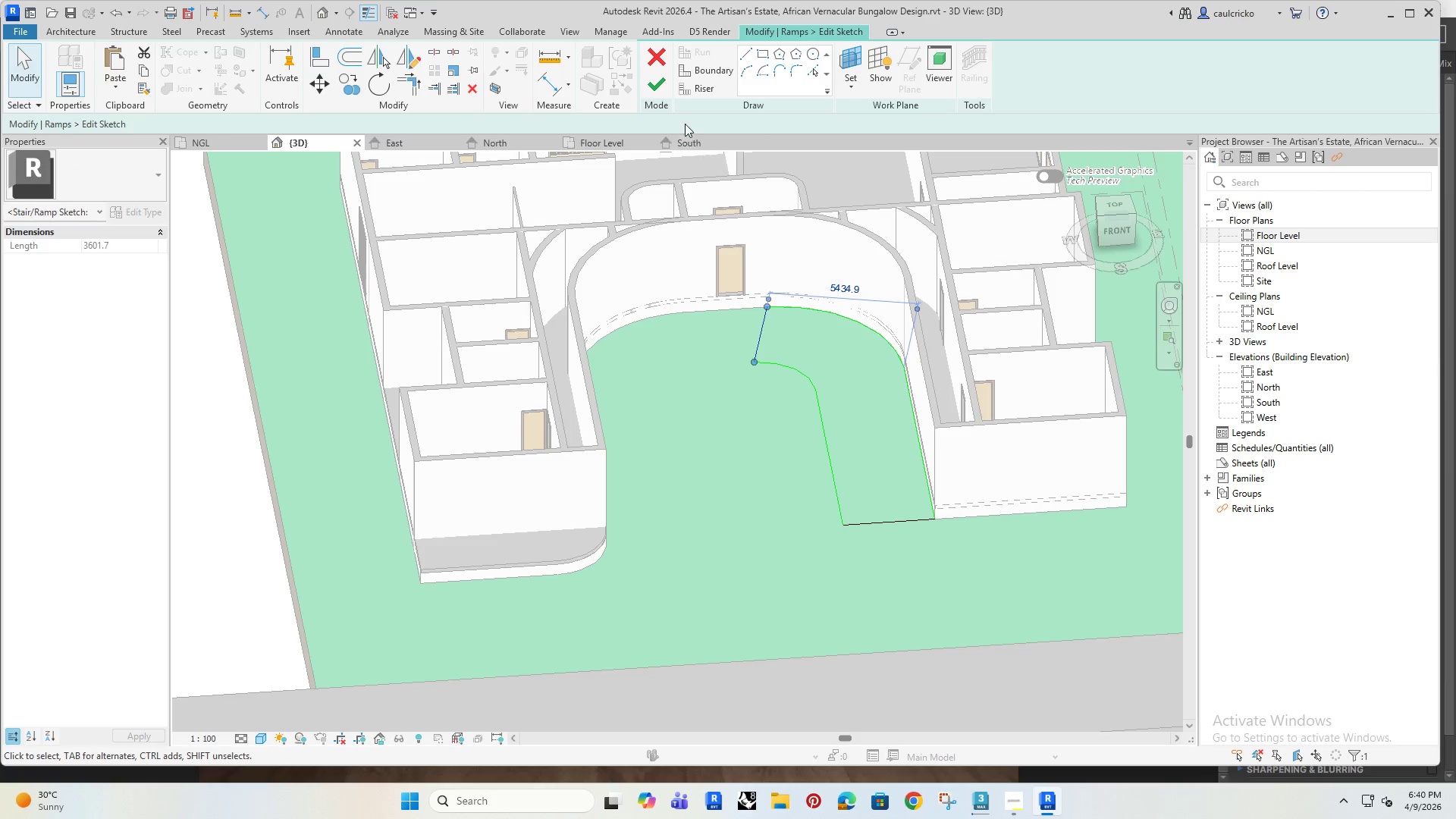 
left_click([667, 84])
 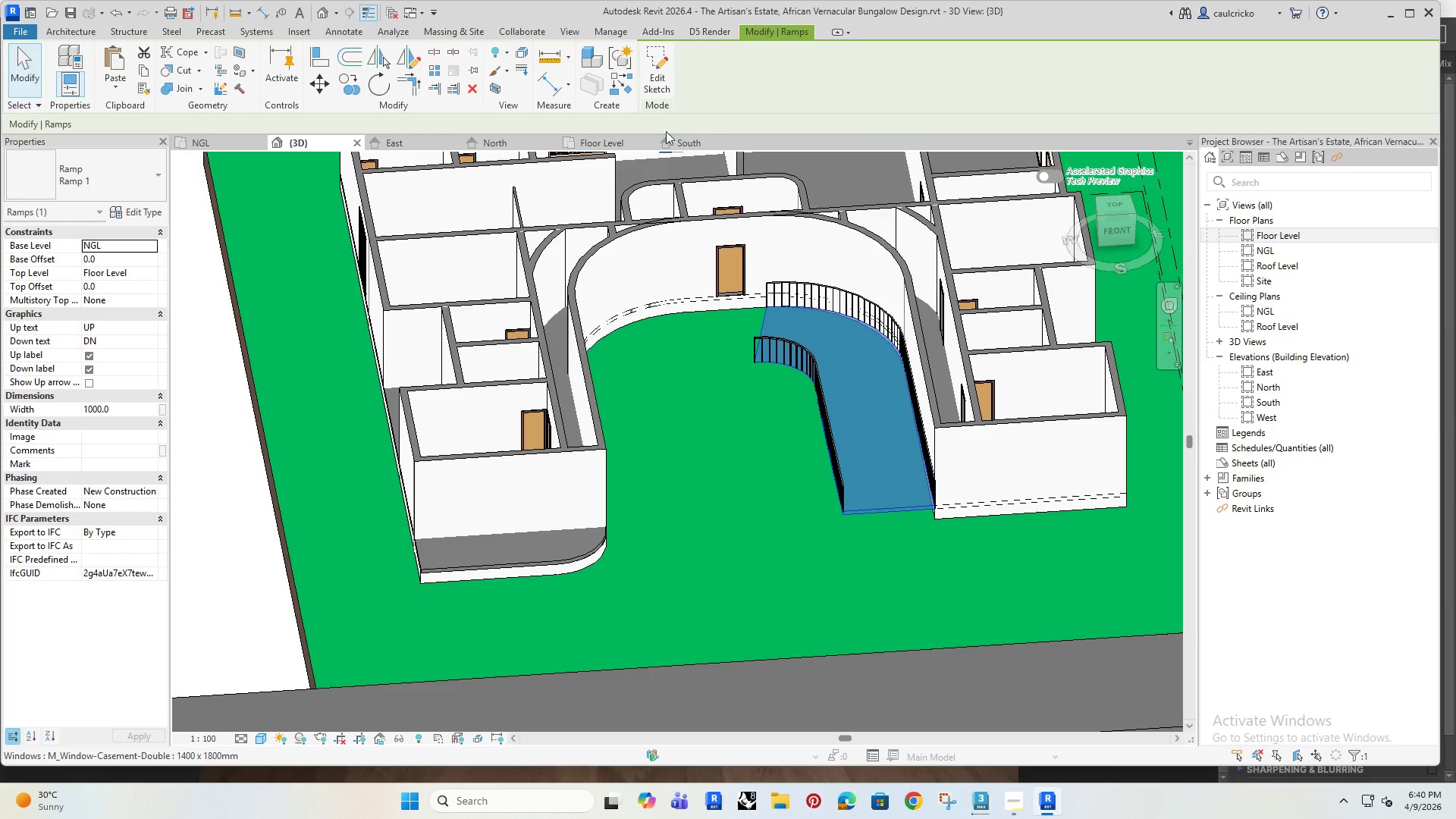 
left_click([736, 470])
 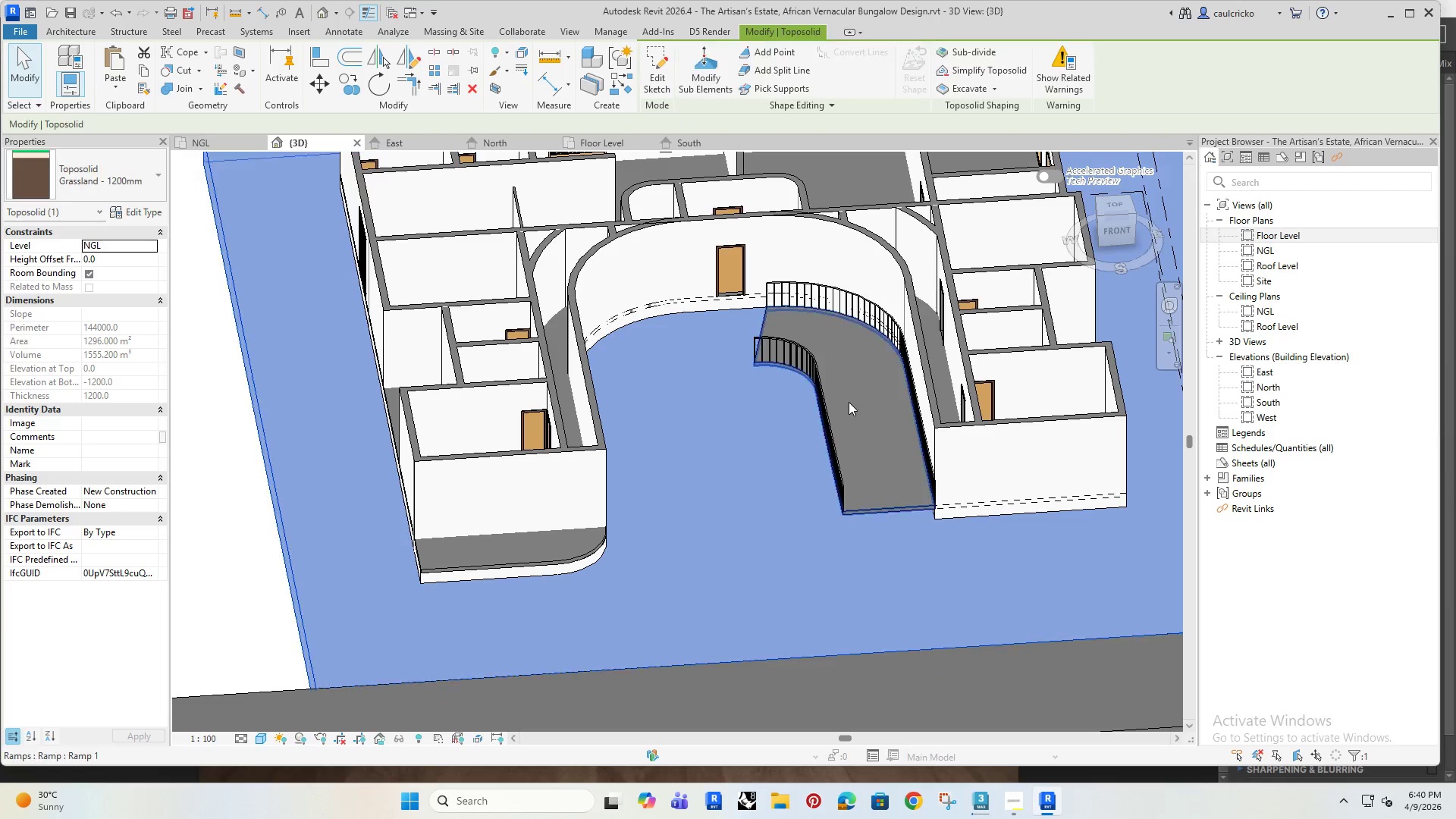 
left_click([849, 402])
 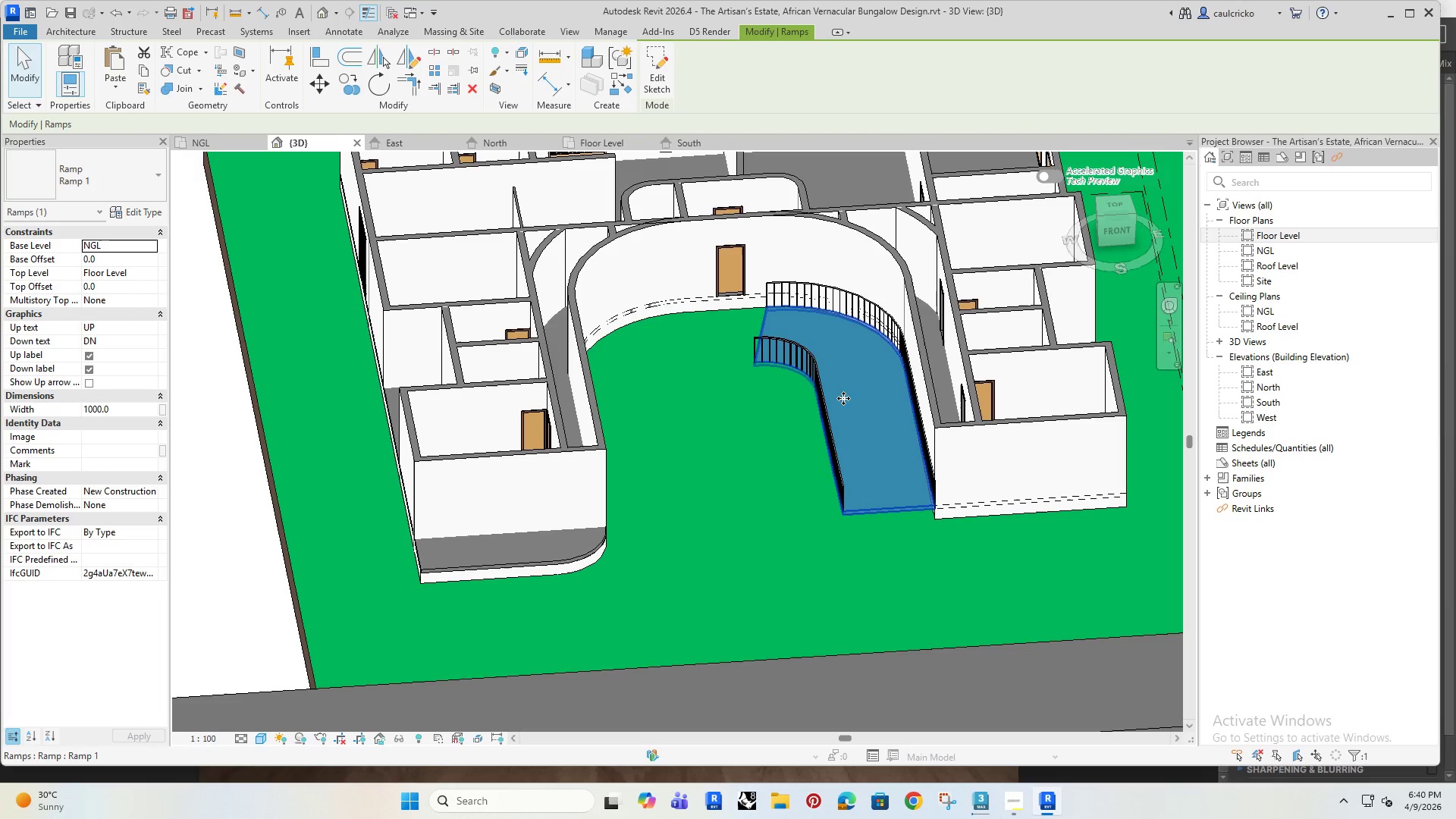 
hold_key(key=ShiftRight, duration=1.5)
 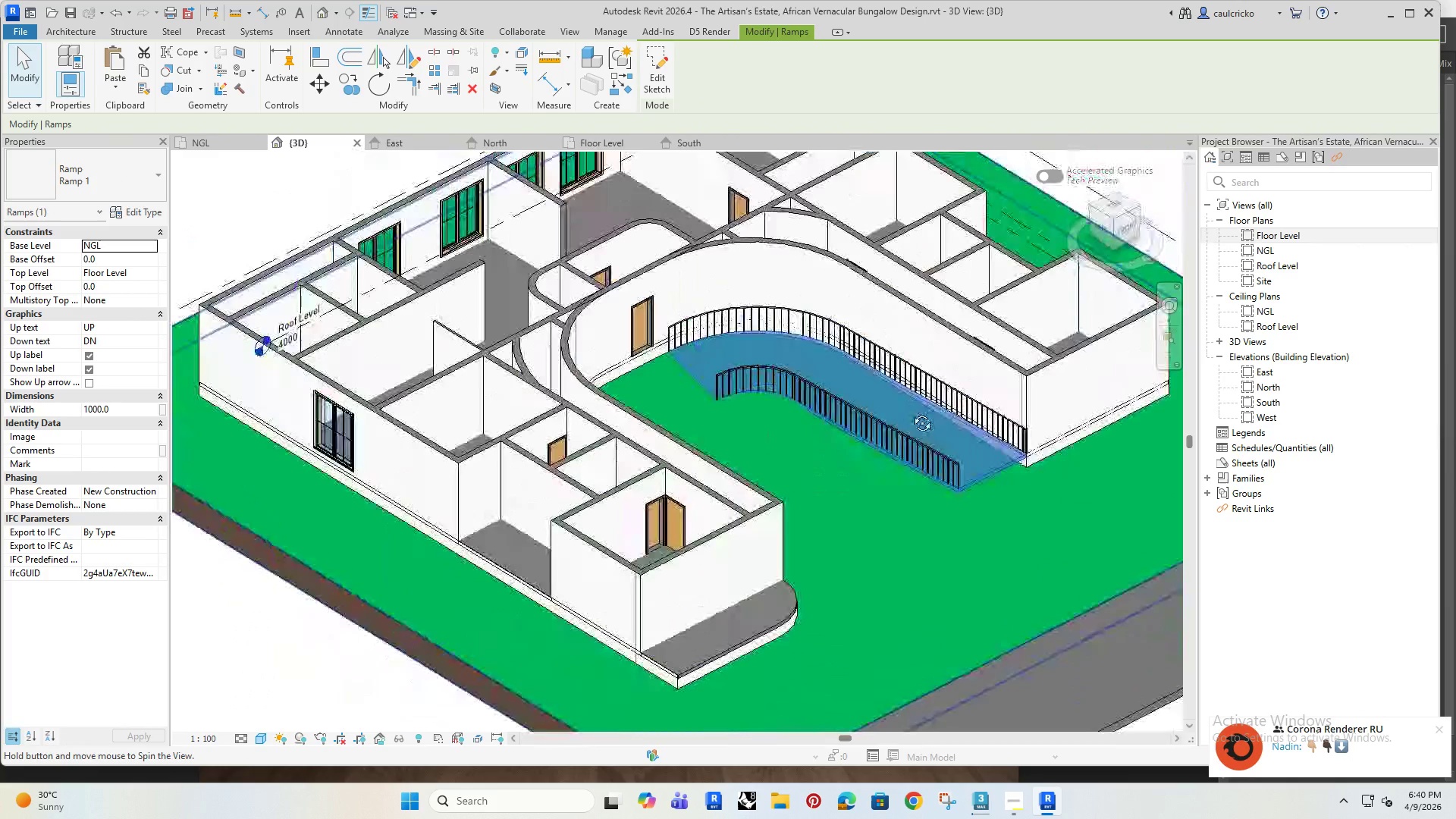 
hold_key(key=ShiftRight, duration=0.86)
 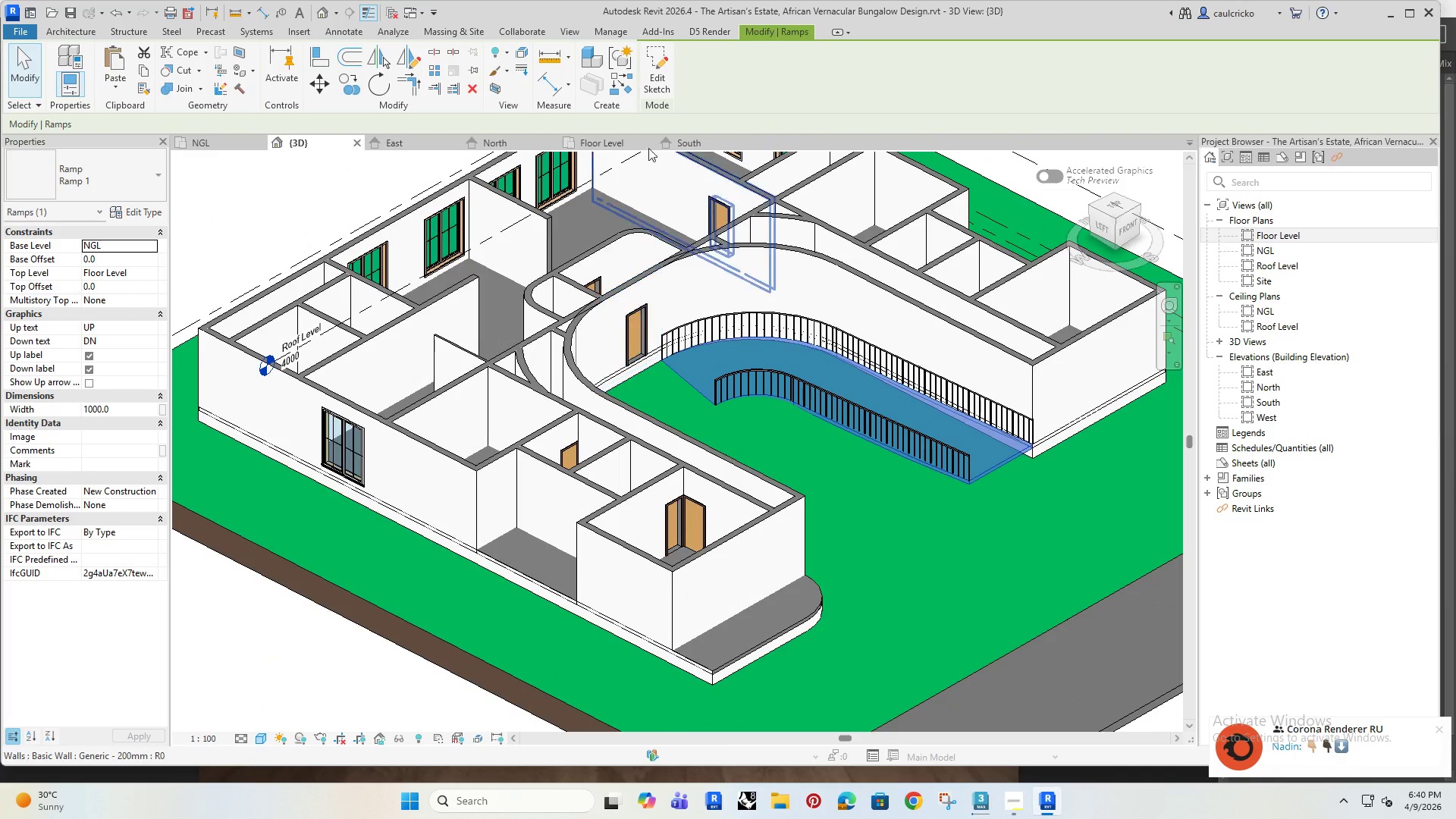 
hold_key(key=ShiftRight, duration=1.02)
 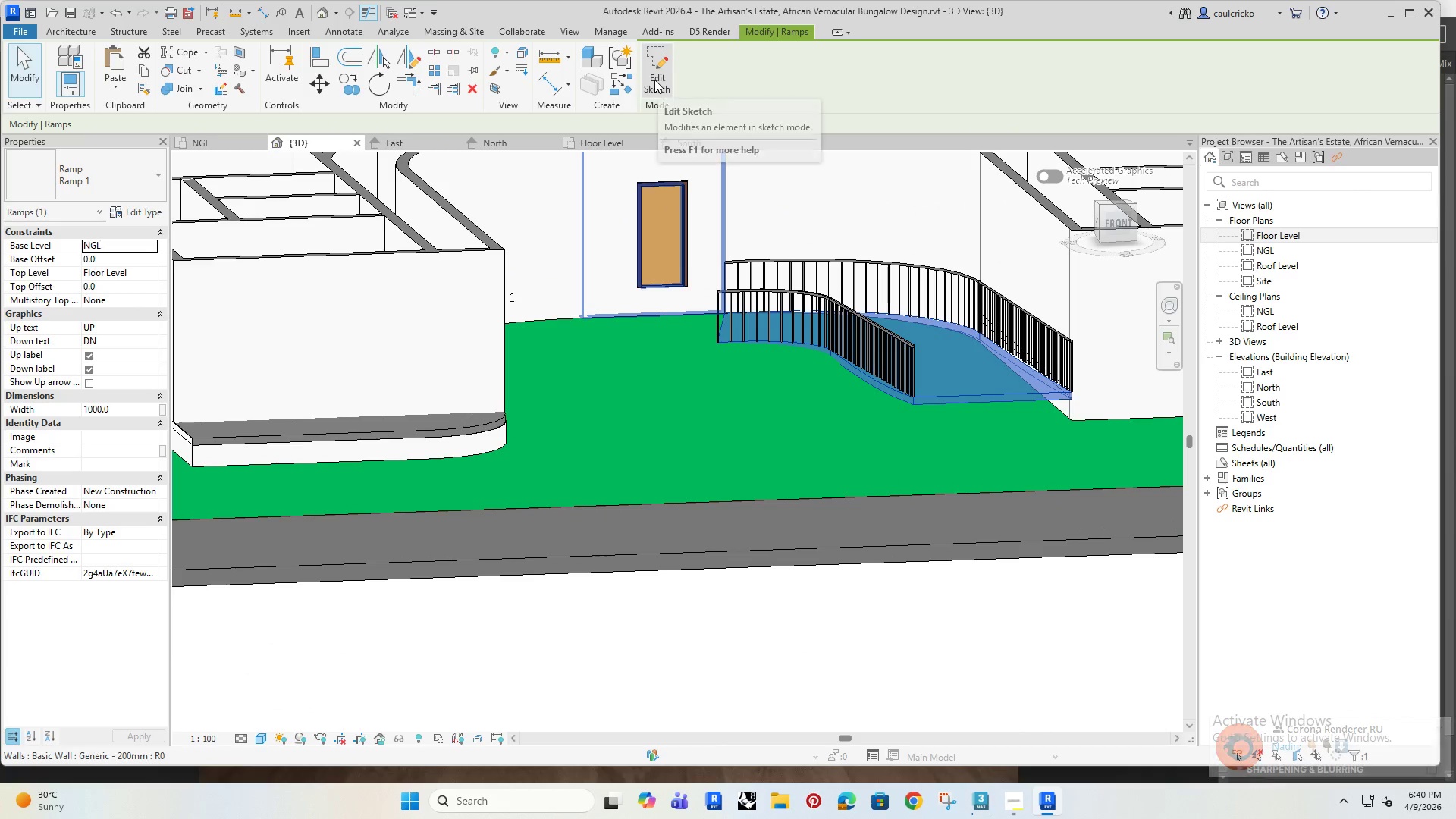 
scroll: coordinate [786, 478], scroll_direction: up, amount: 4.0
 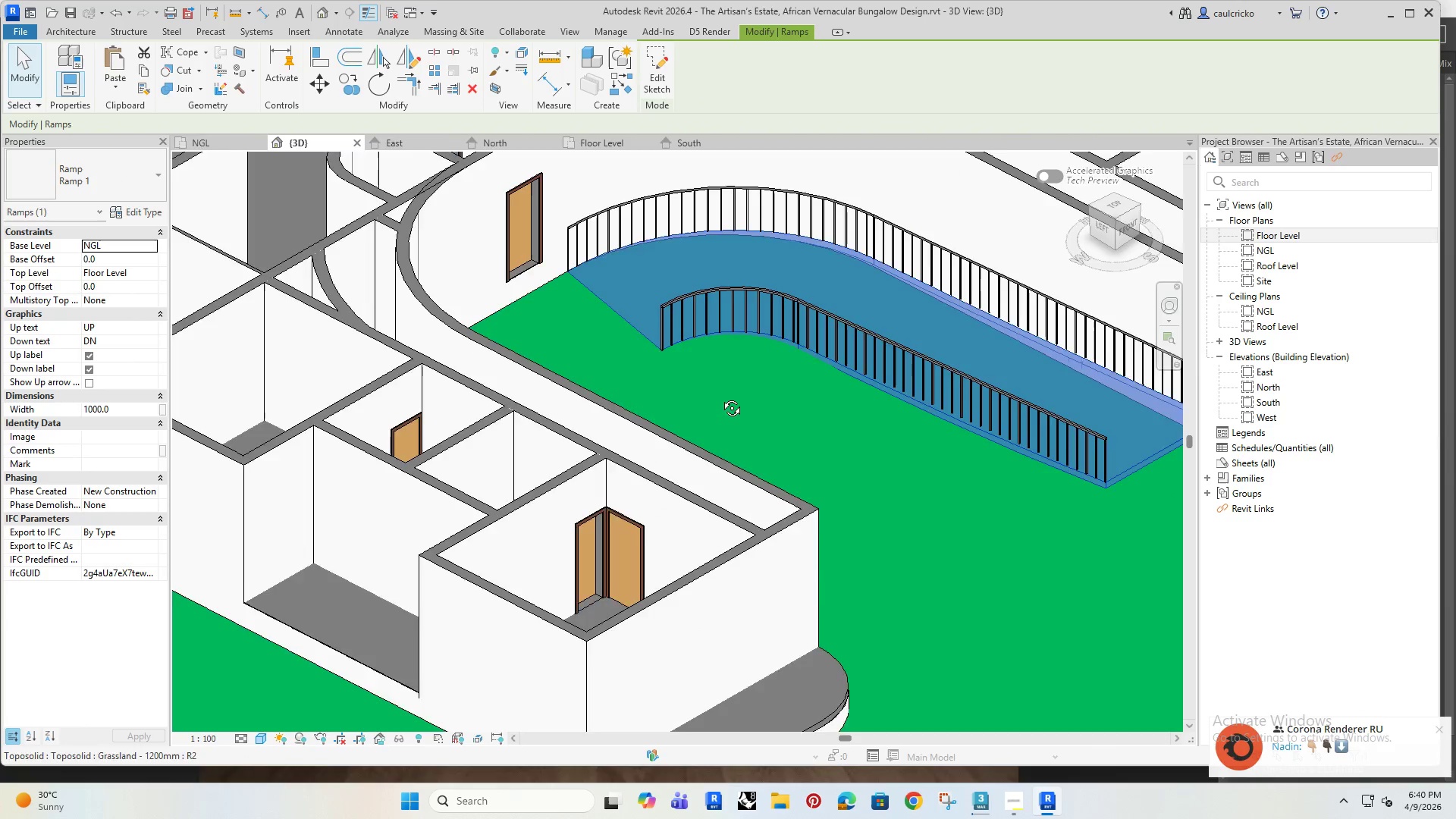 
left_click([654, 80])
 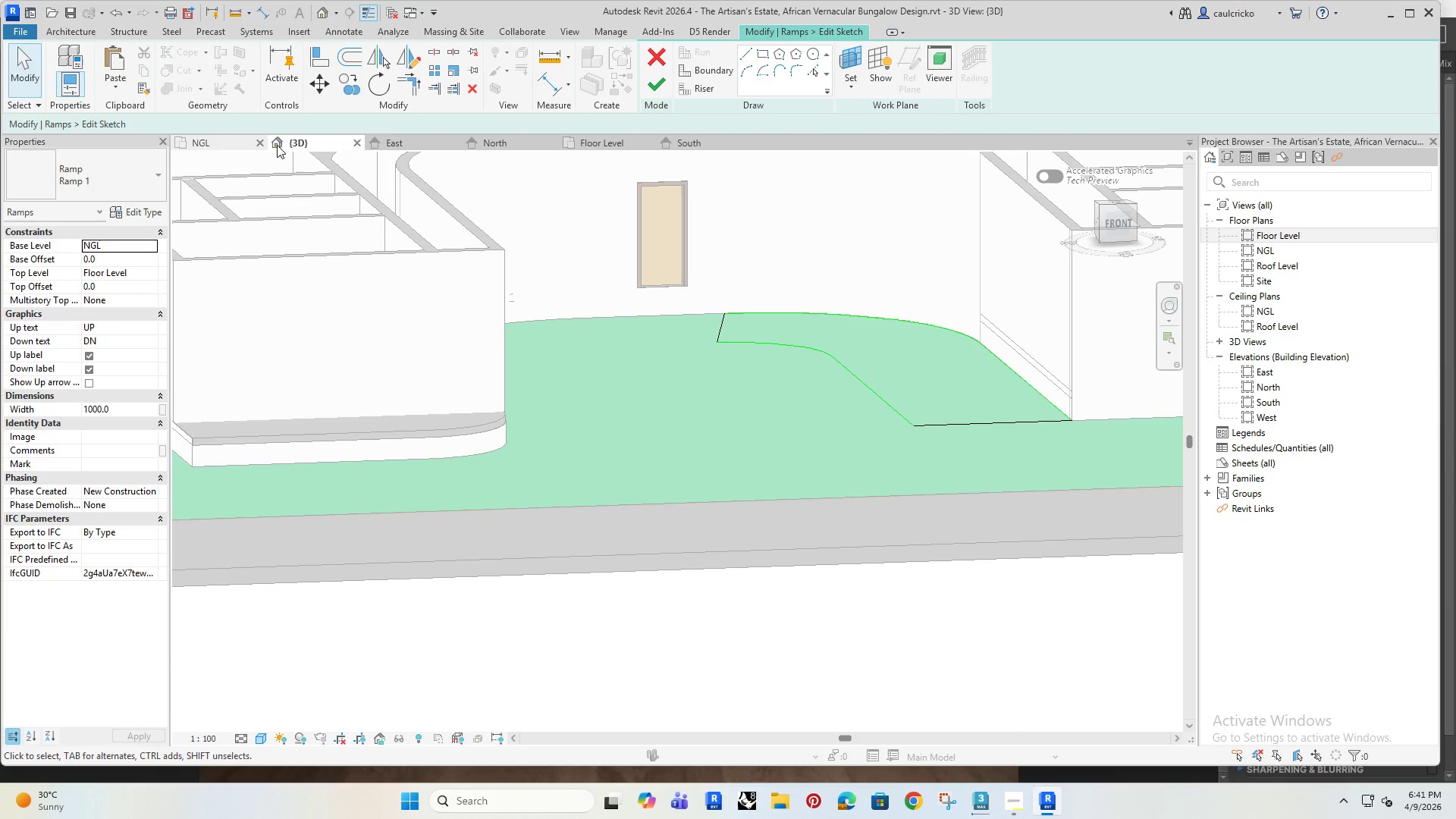 
wait(7.48)
 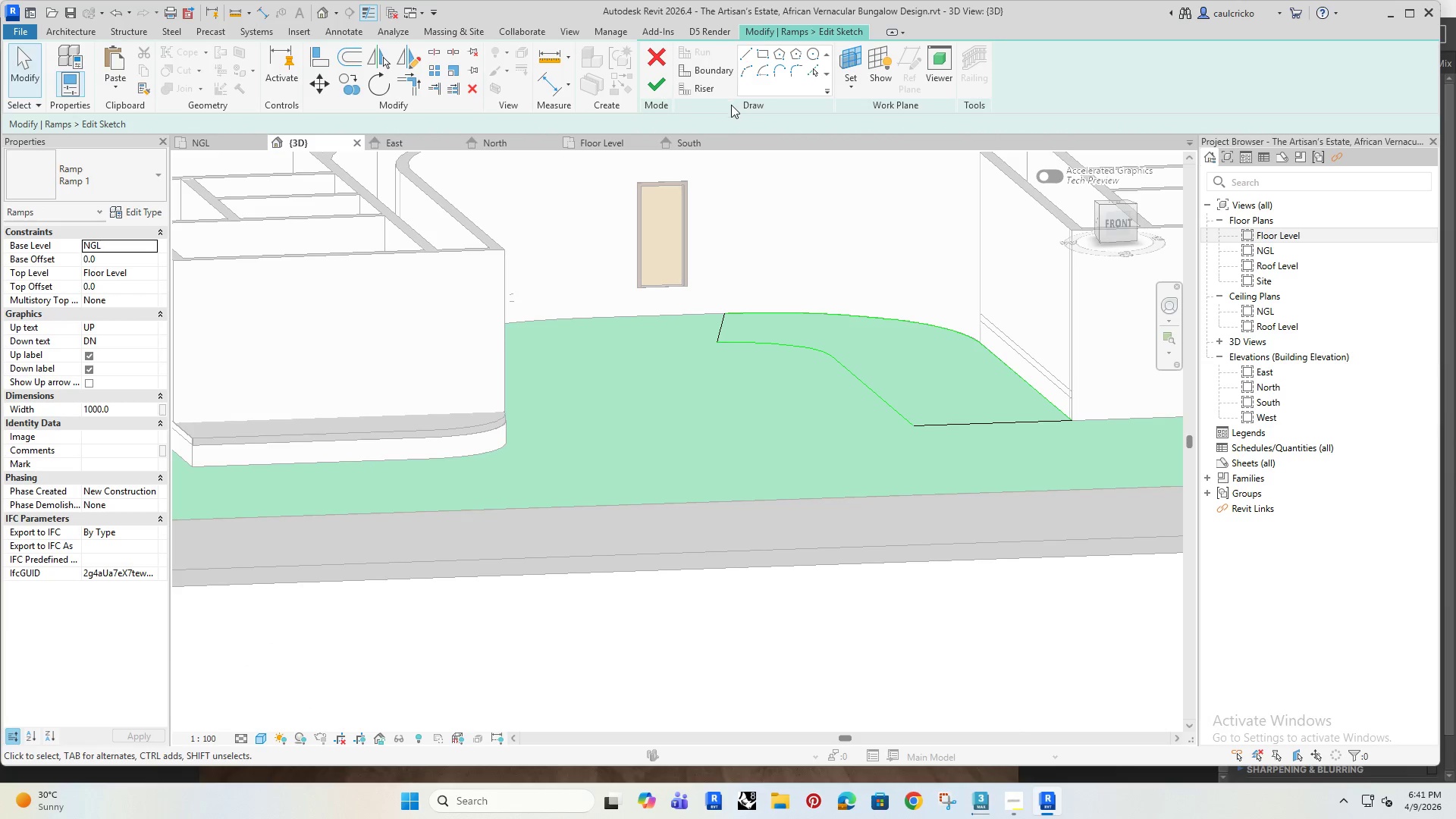 
scroll: coordinate [761, 466], scroll_direction: down, amount: 3.0
 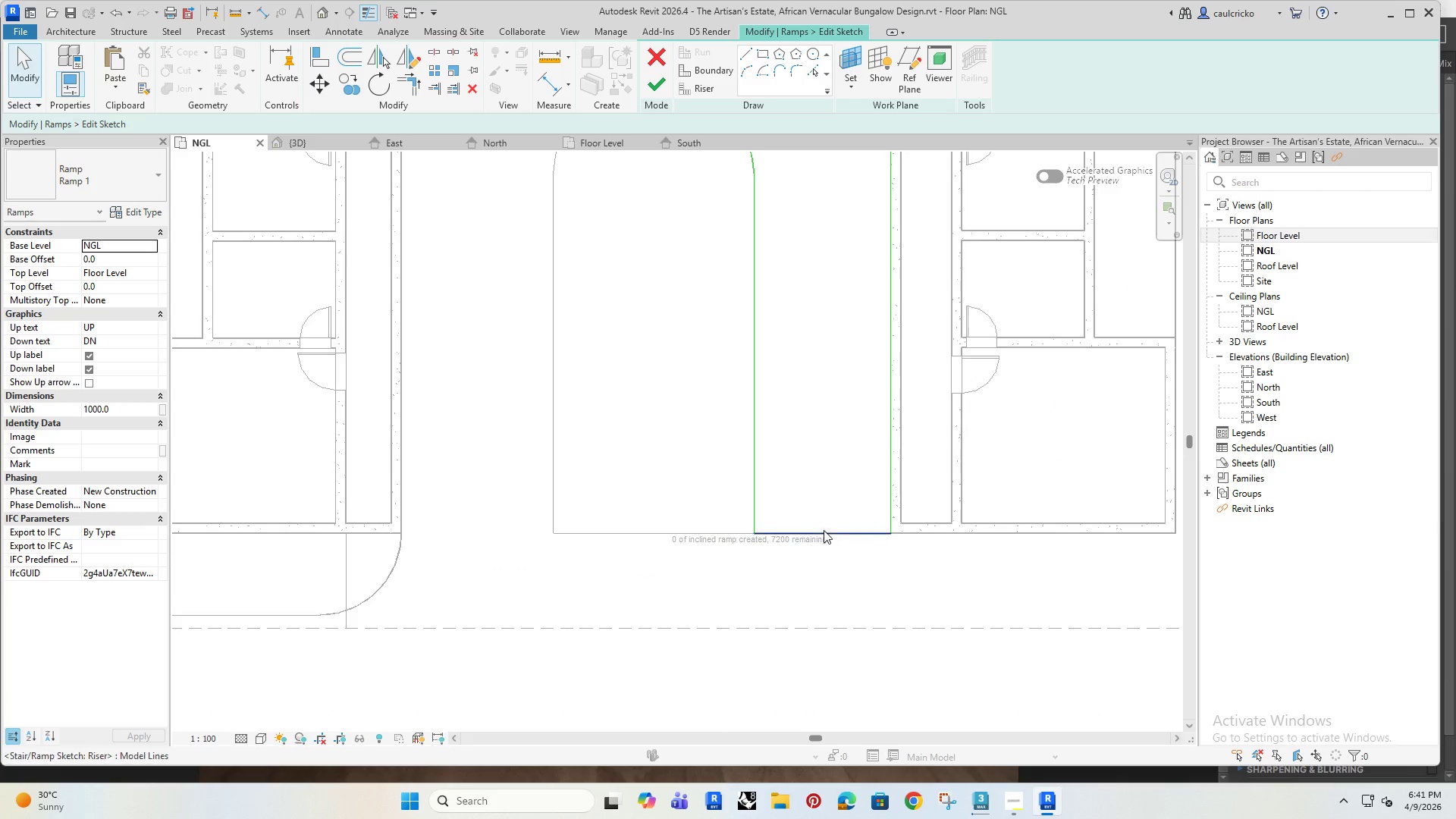 
left_click([824, 530])
 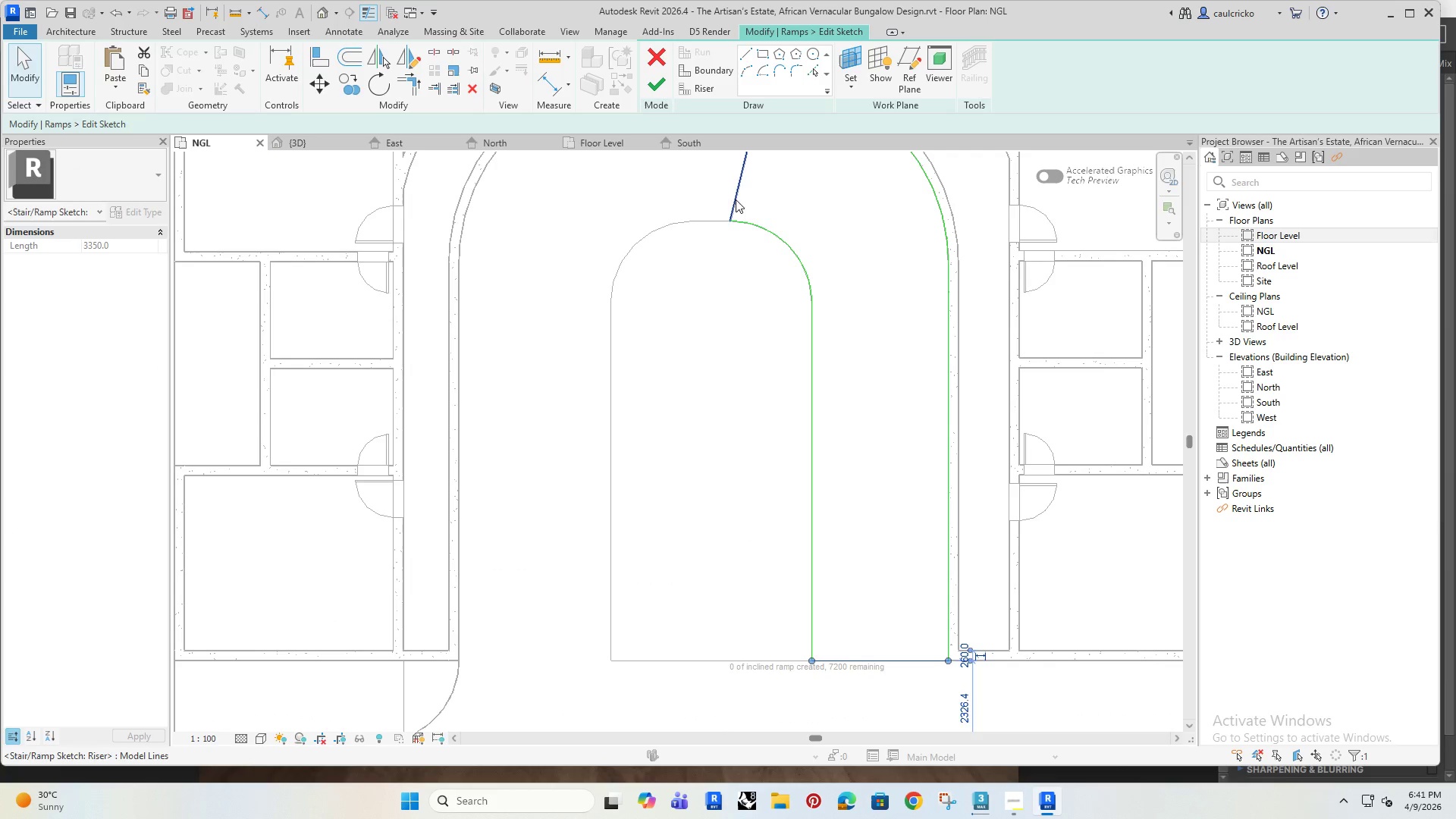 
left_click([739, 191])
 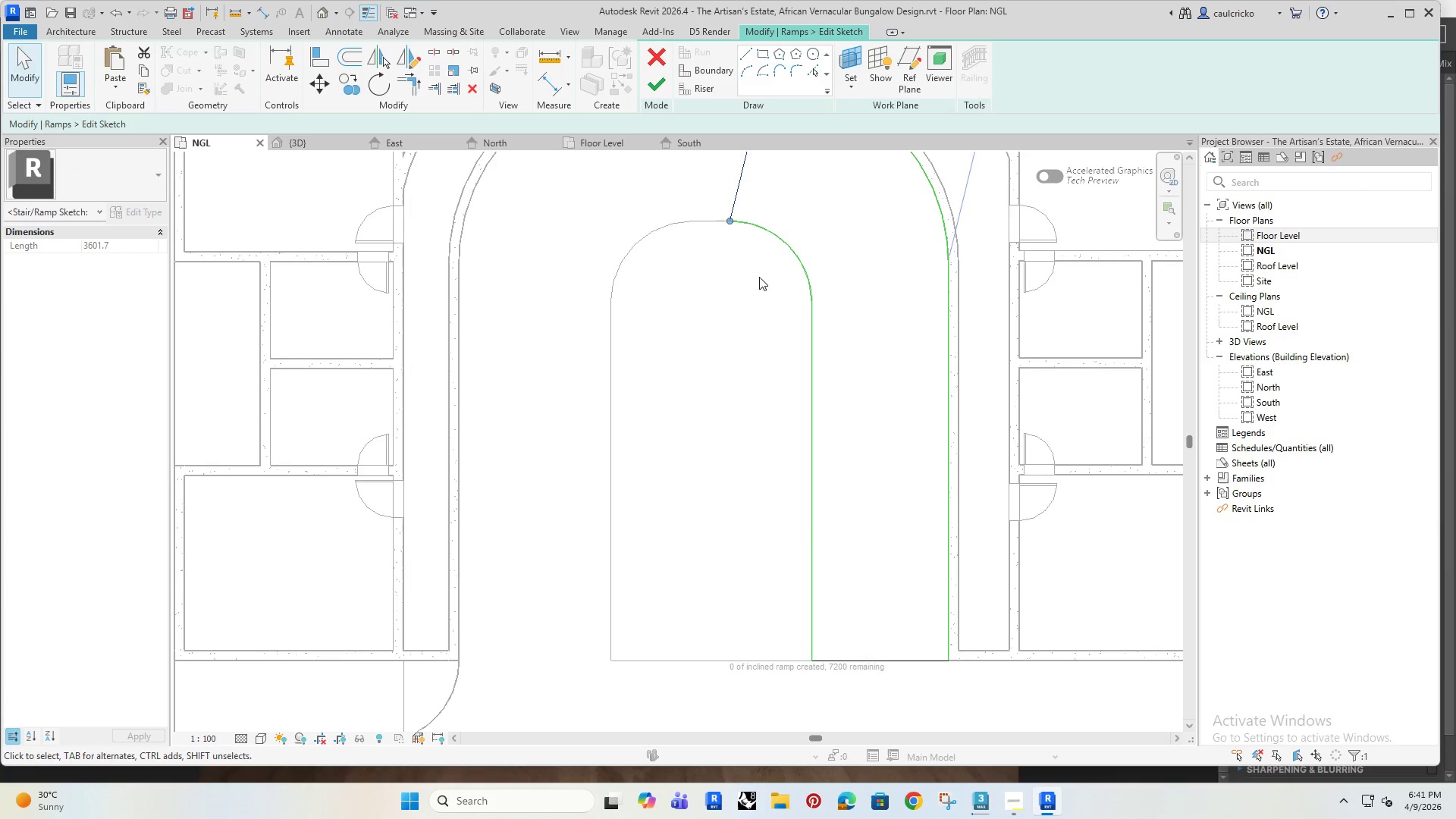 
key(Delete)
 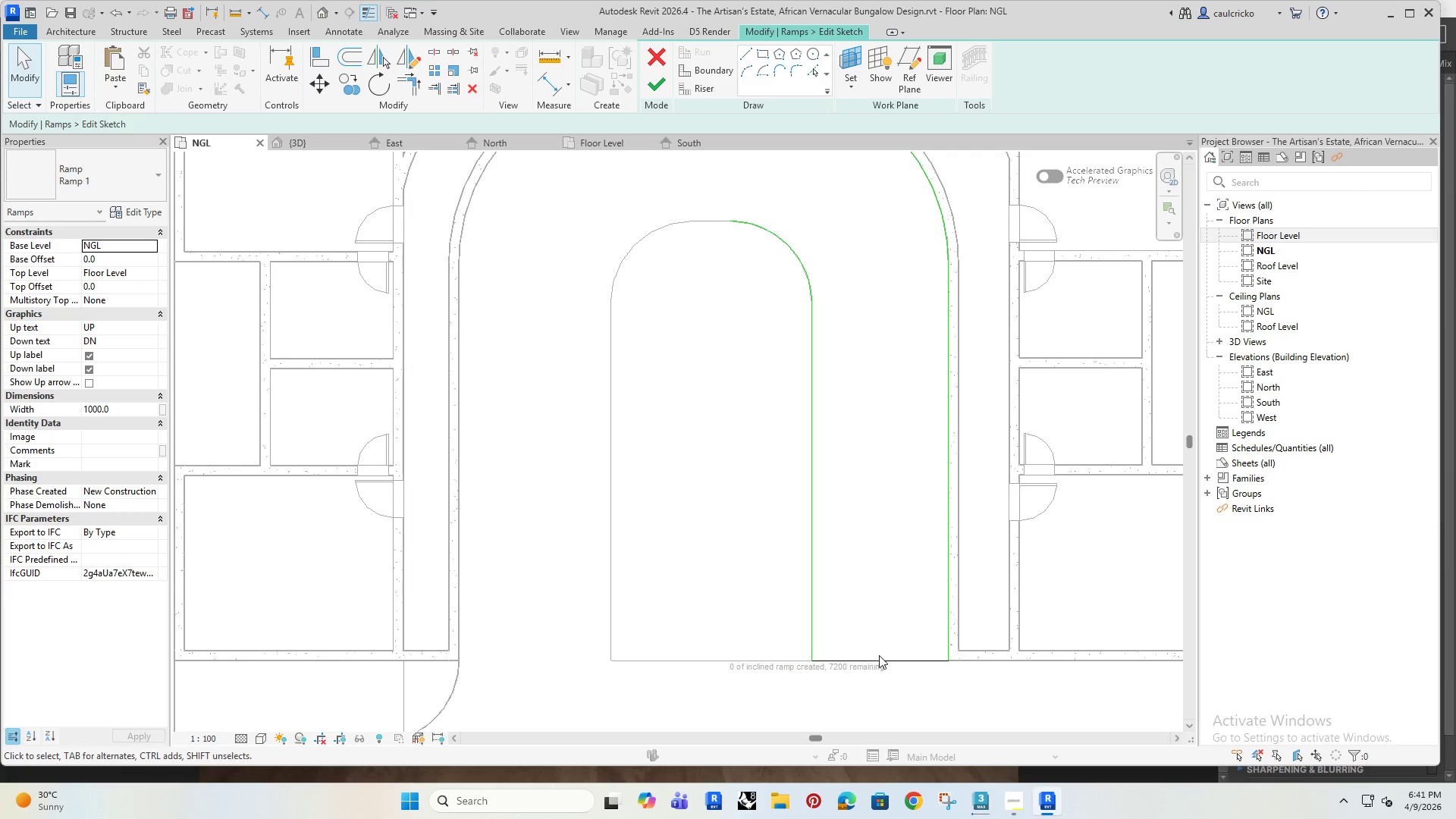 
left_click([880, 658])
 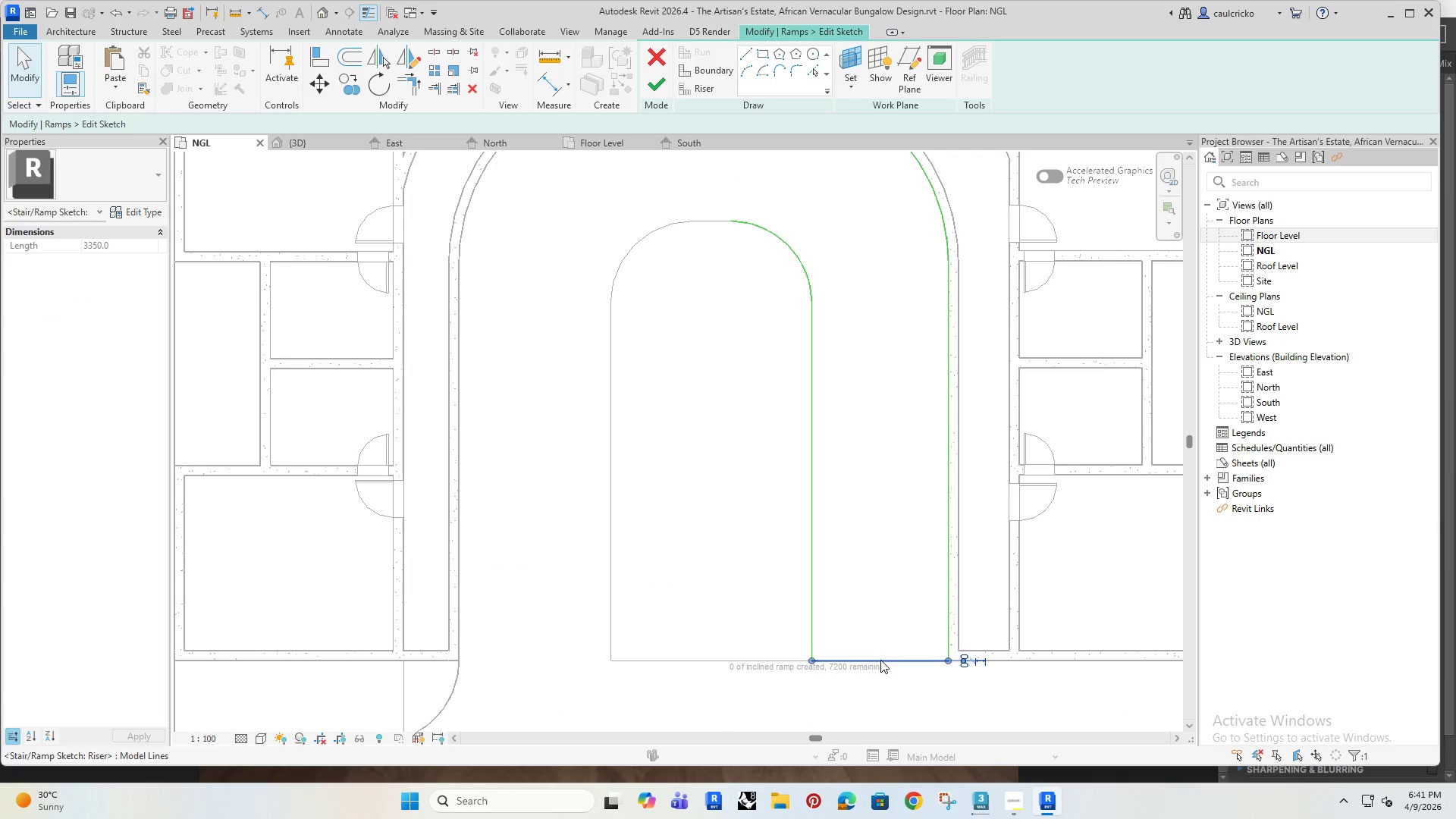 
key(Delete)
 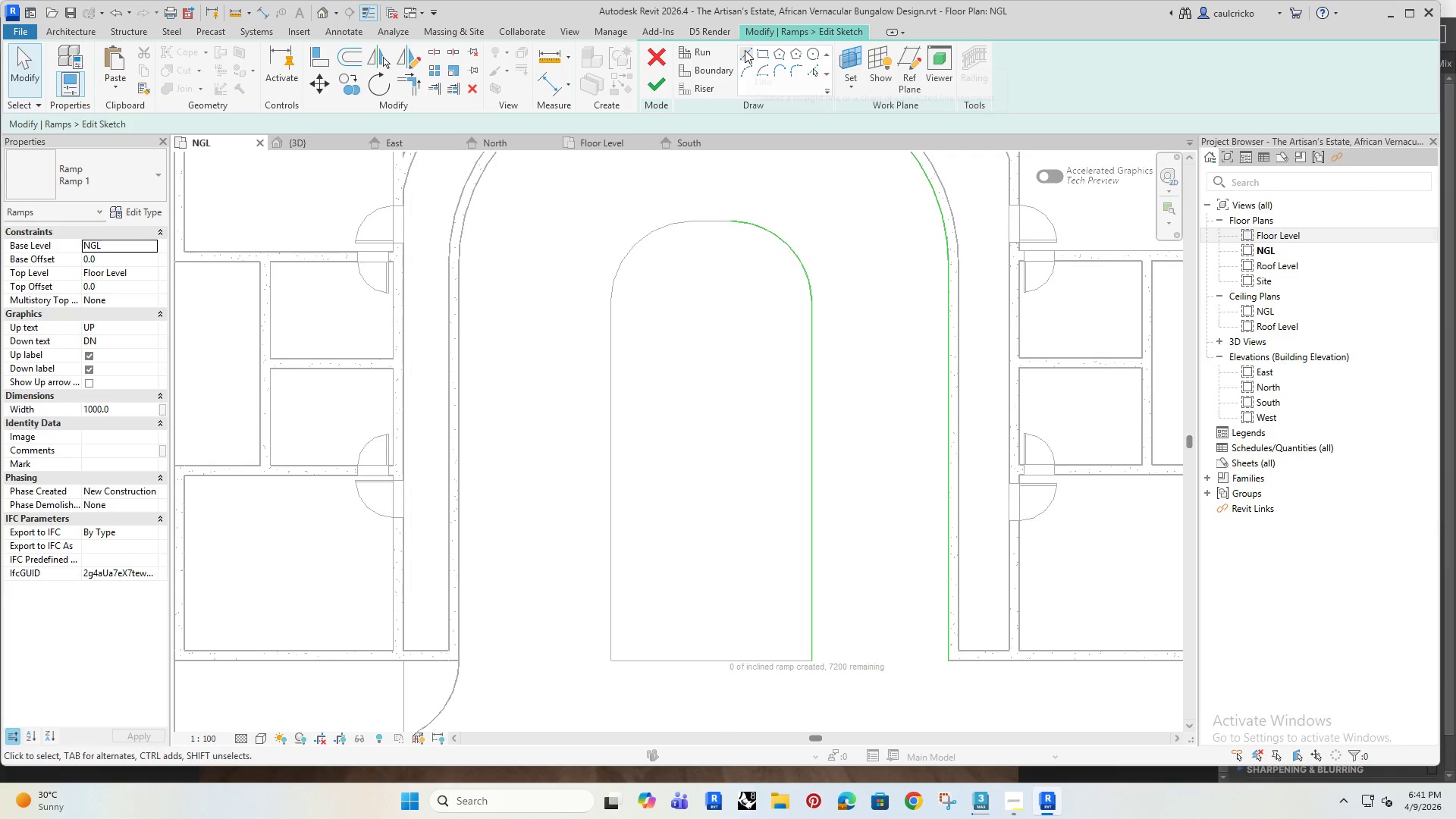 
left_click([745, 50])
 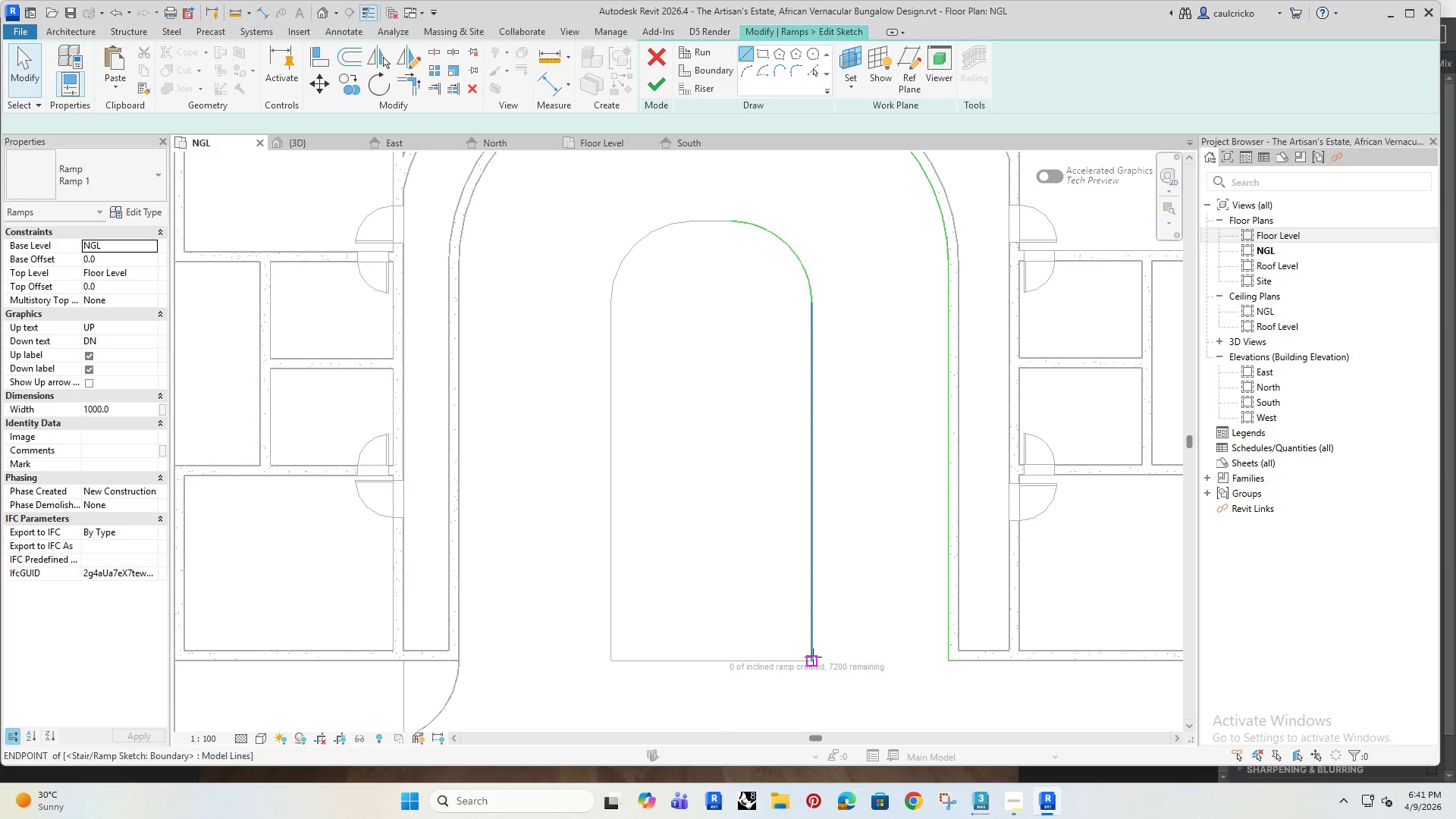 
left_click([811, 660])
 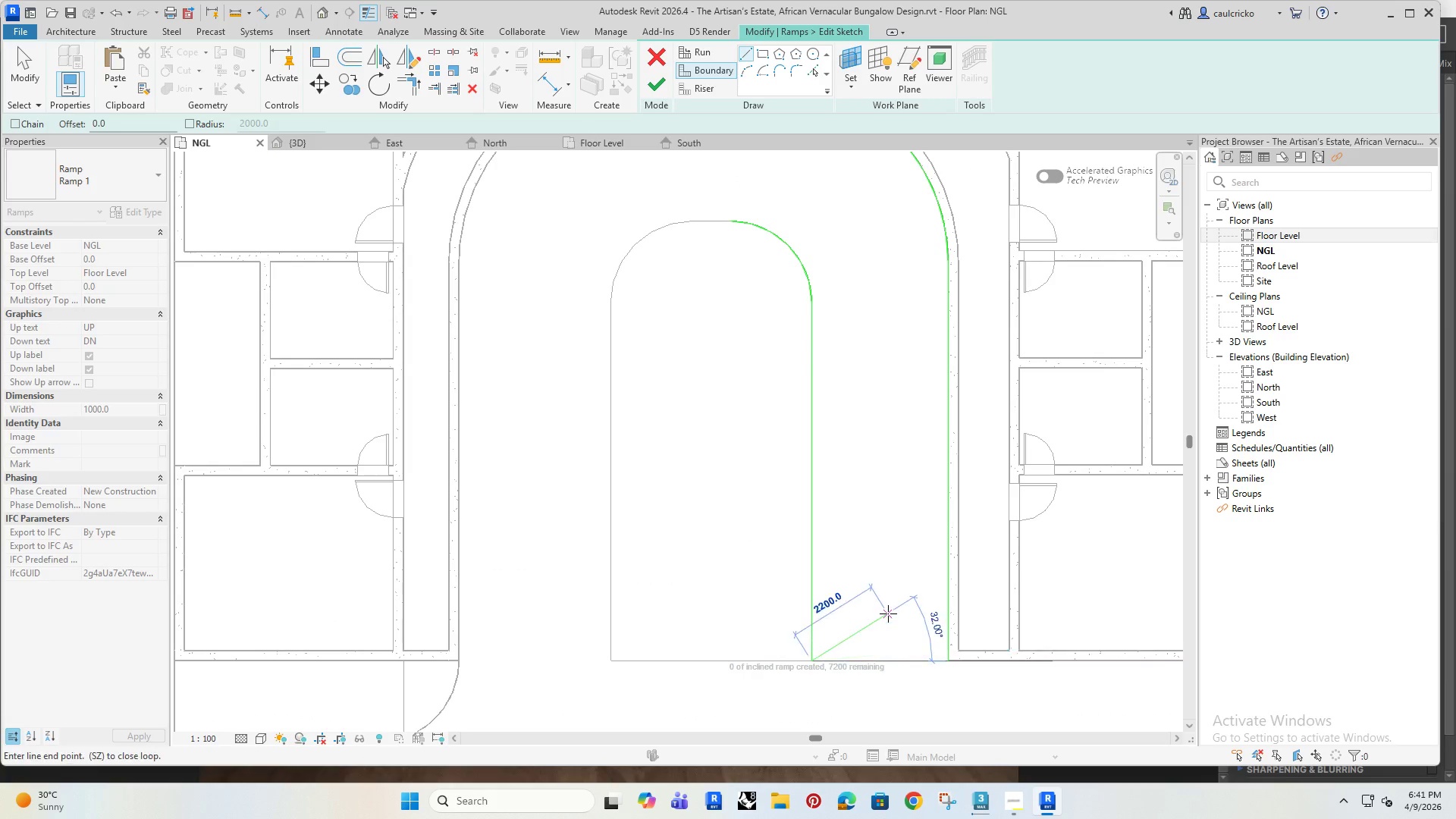 
key(Escape)
 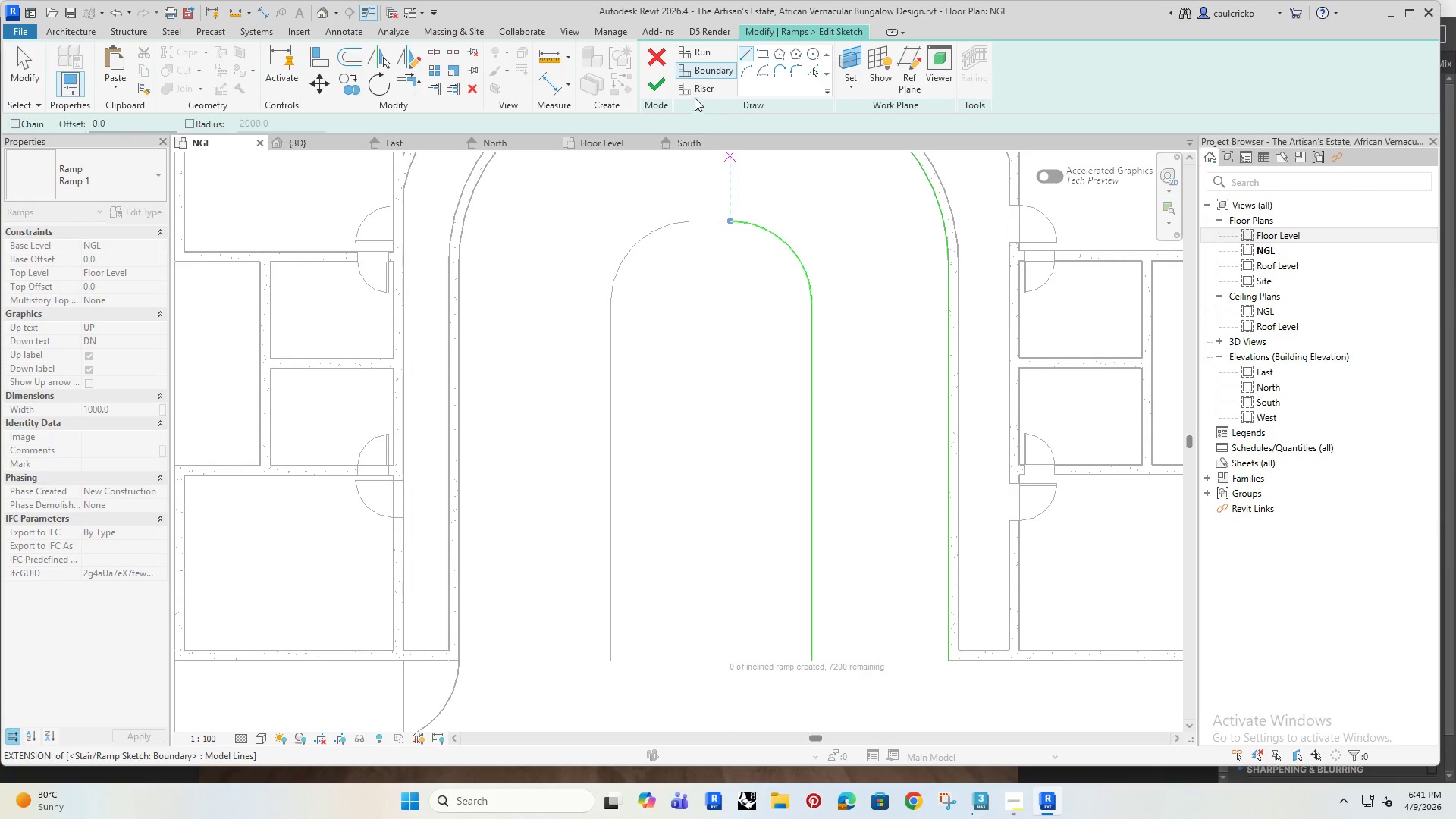 
left_click([689, 86])
 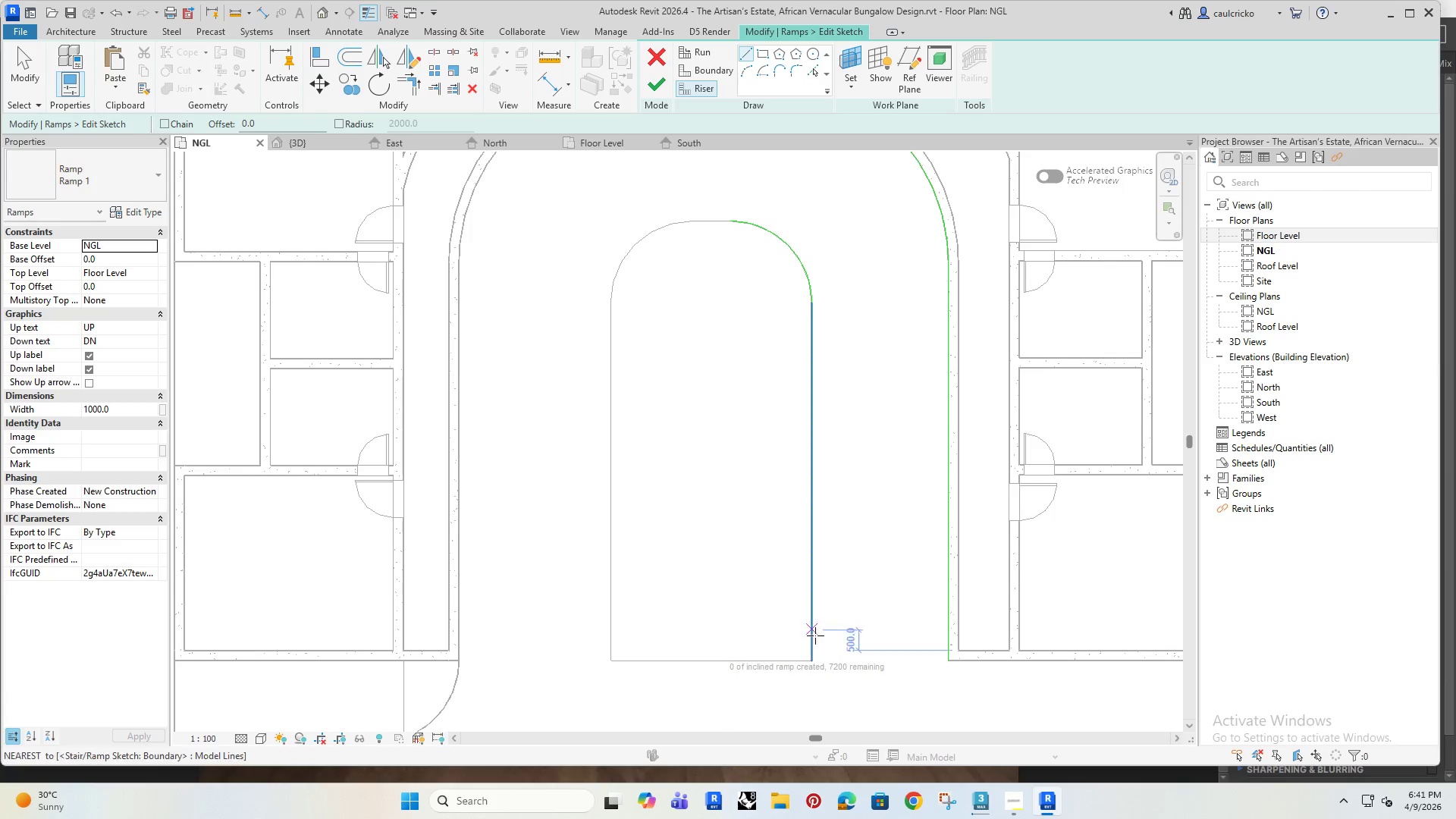 
left_click([813, 661])
 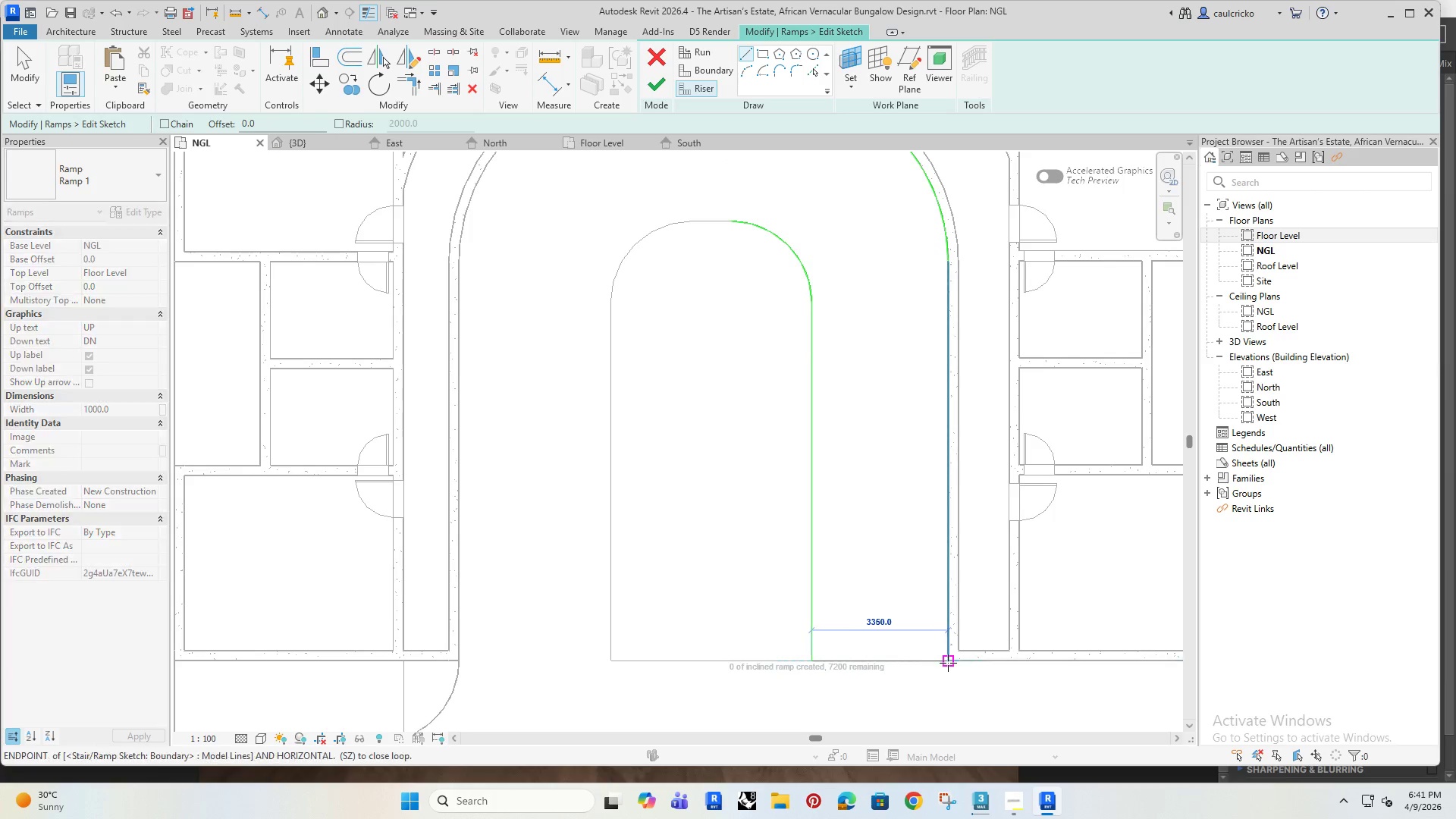 
left_click([948, 663])
 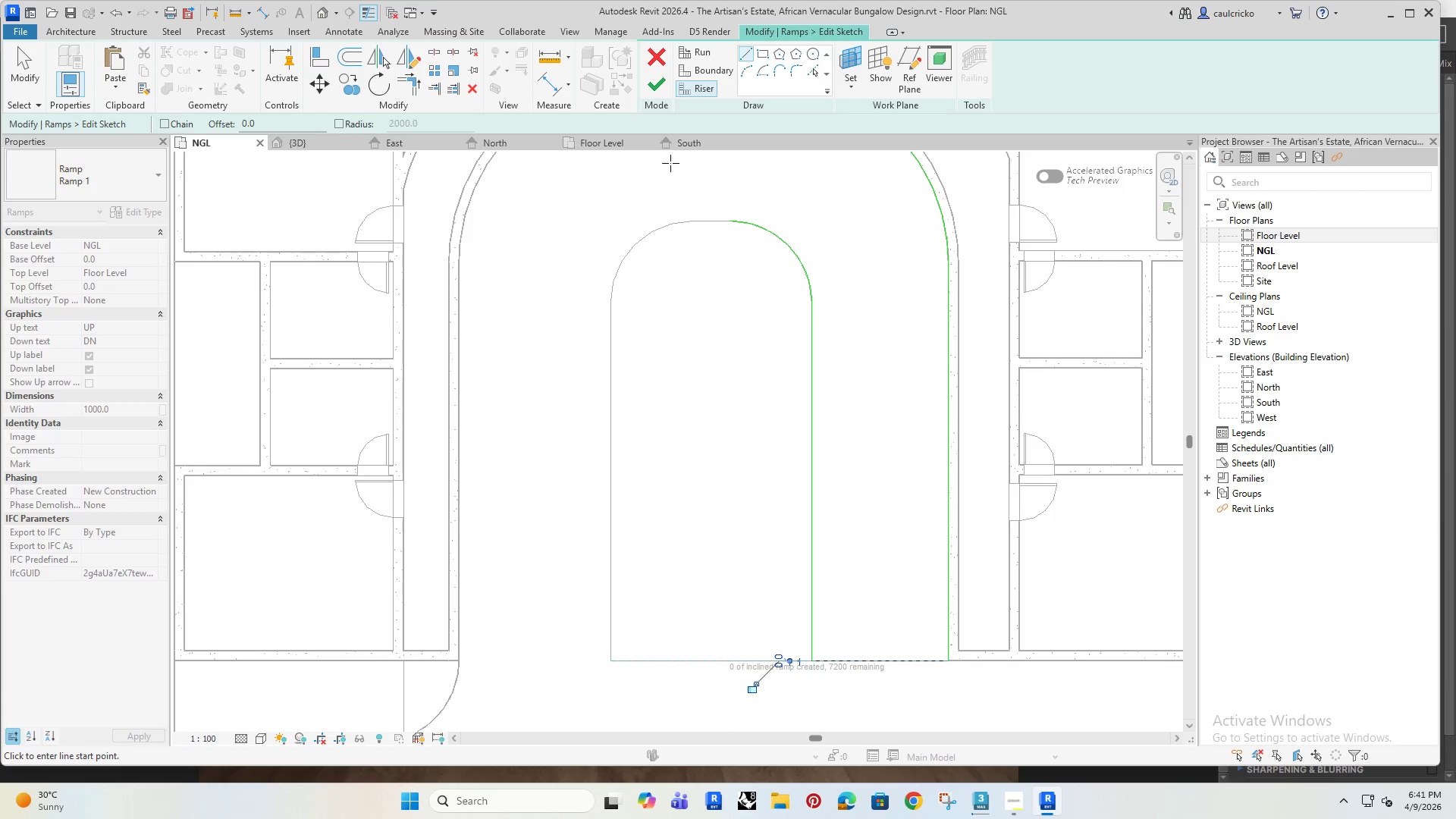 
key(Escape)
 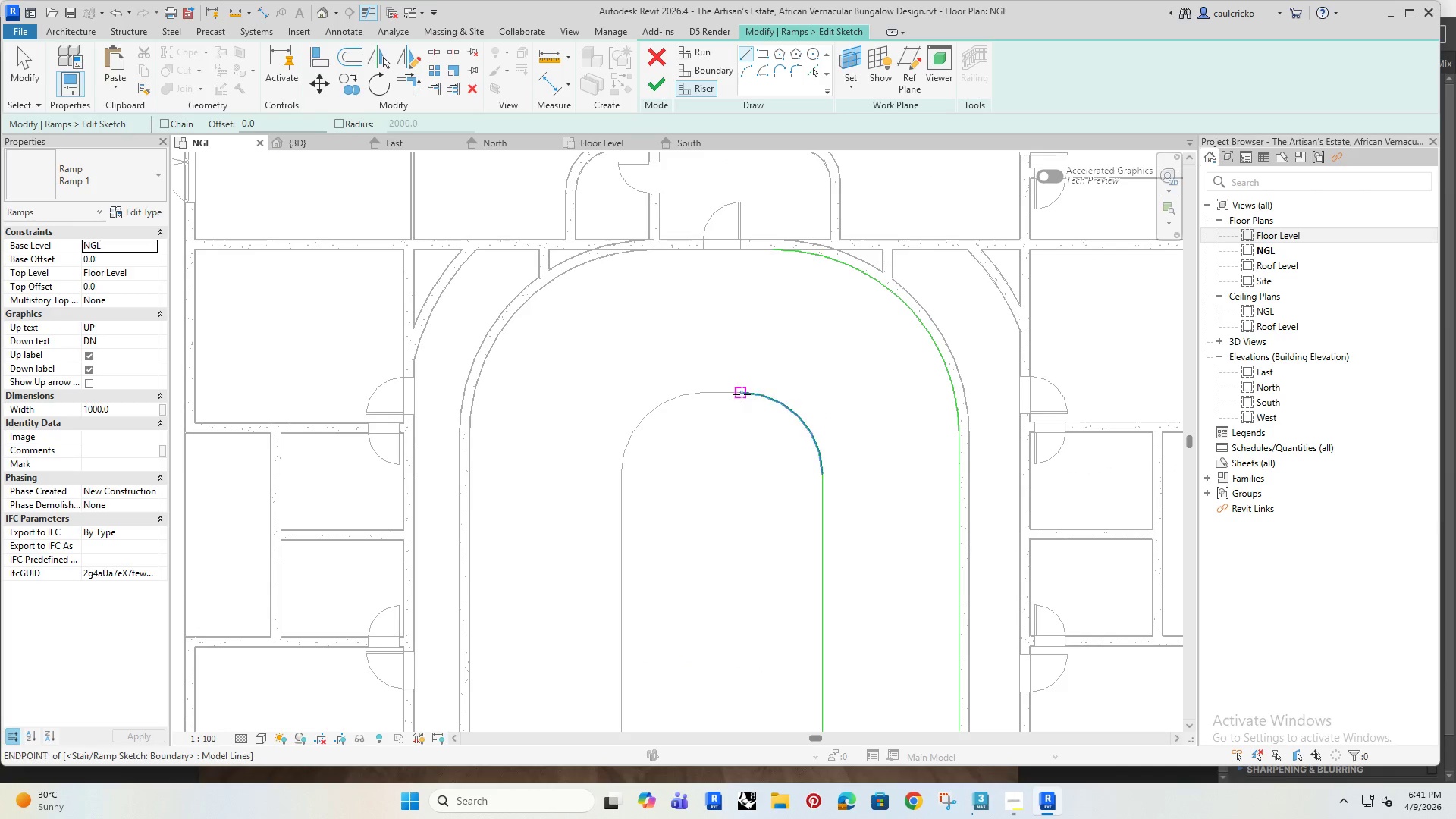 
left_click([741, 396])
 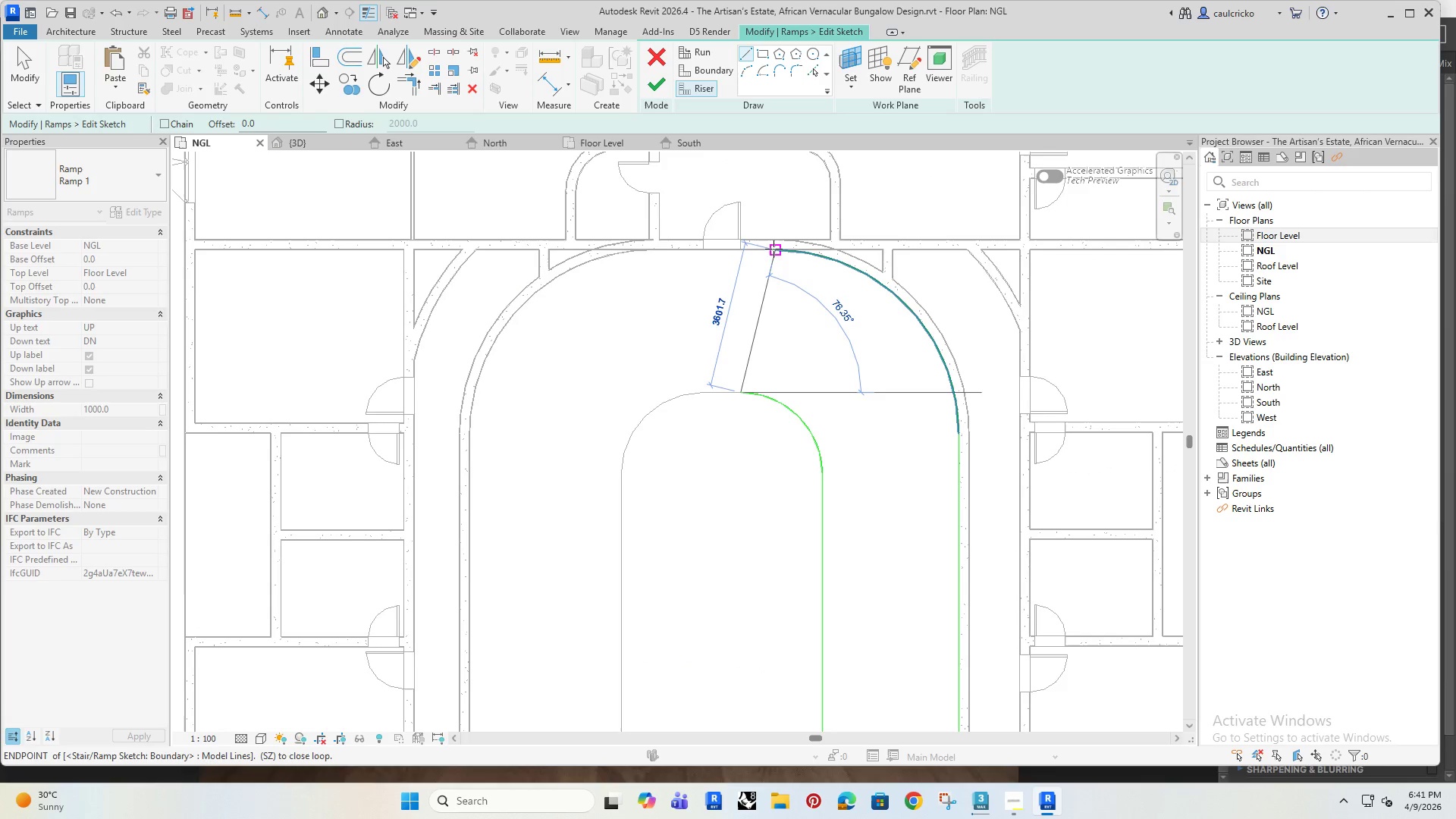 
left_click([774, 249])
 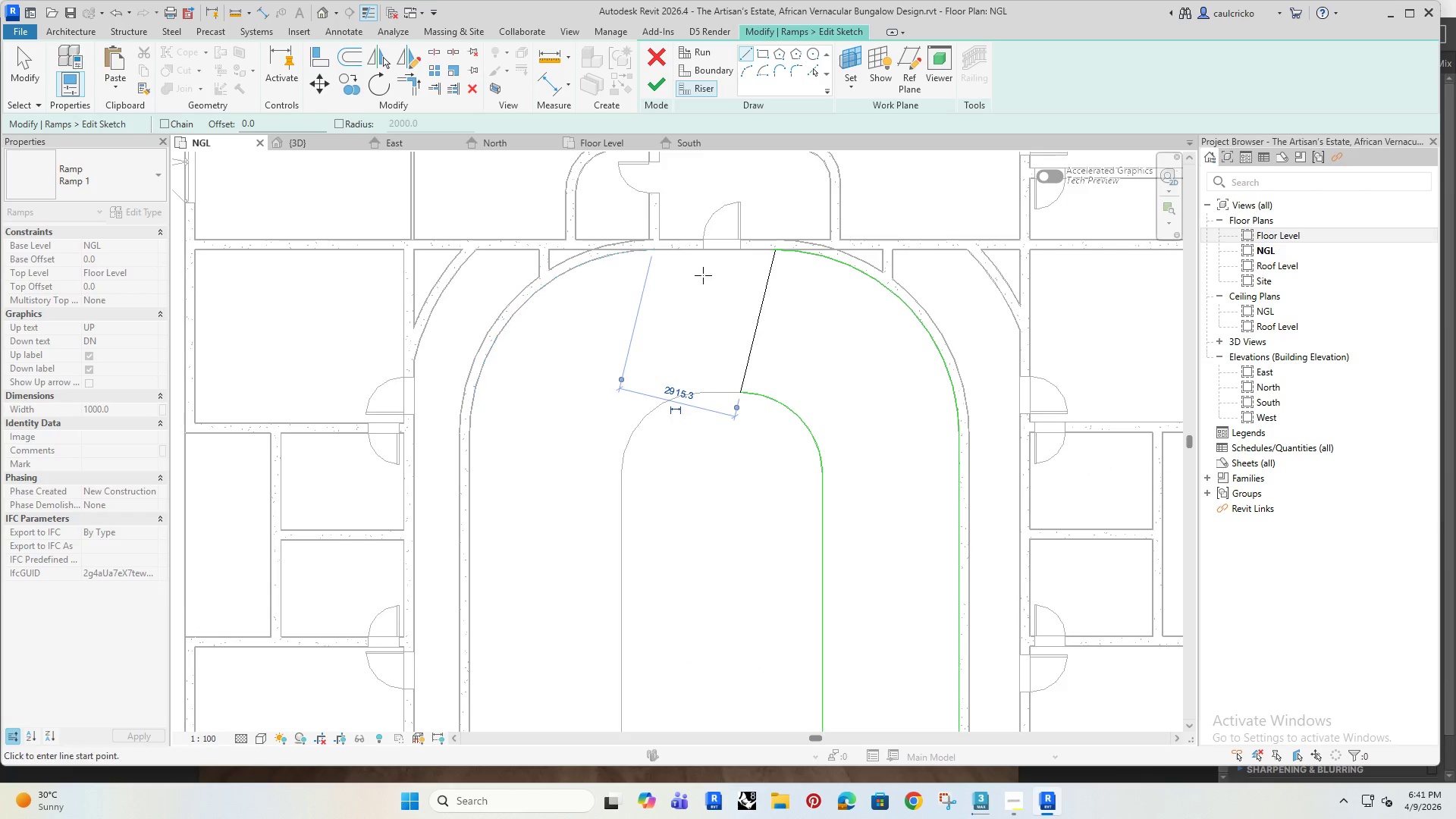 
key(Escape)
 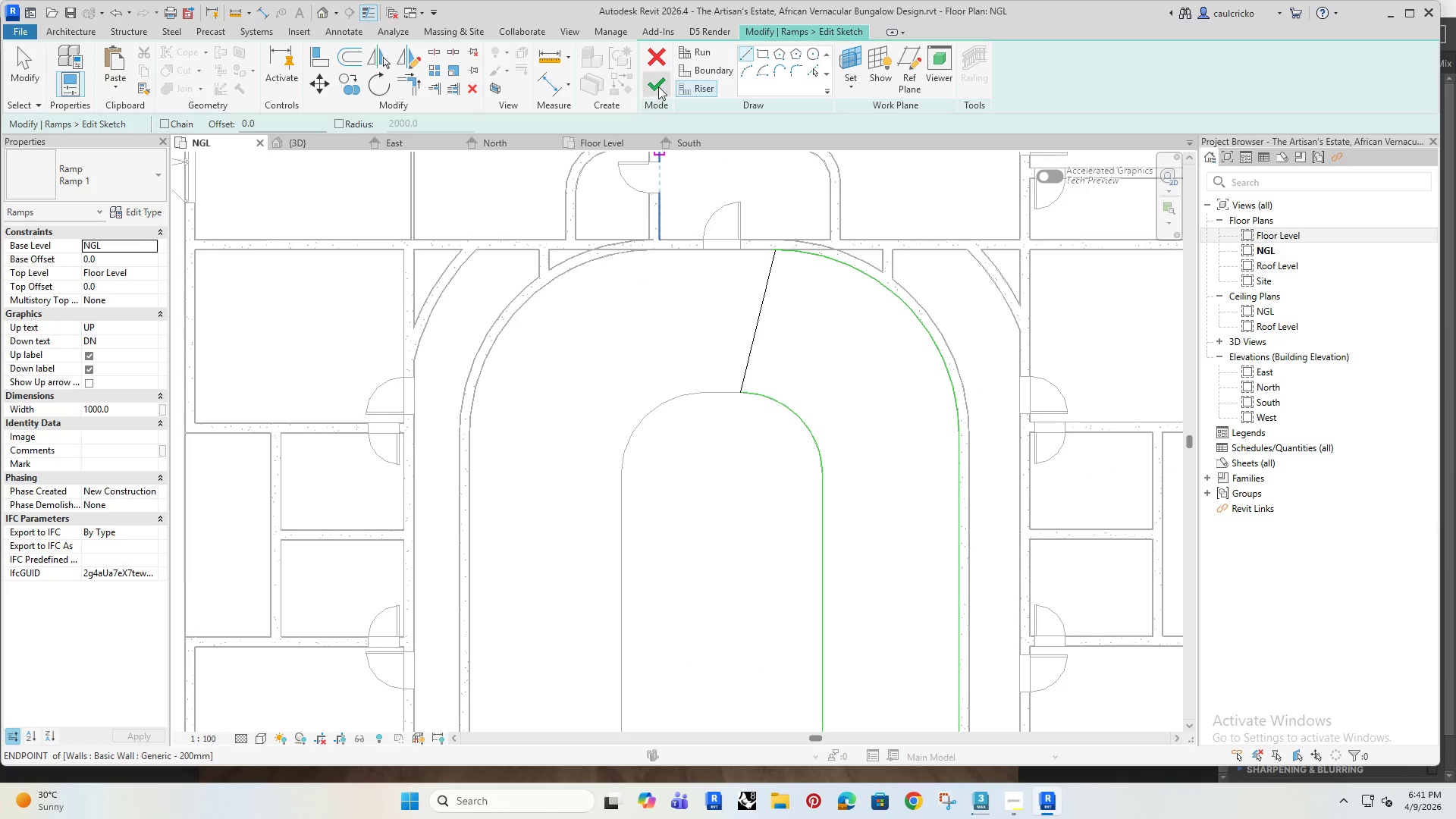 
left_click([658, 86])
 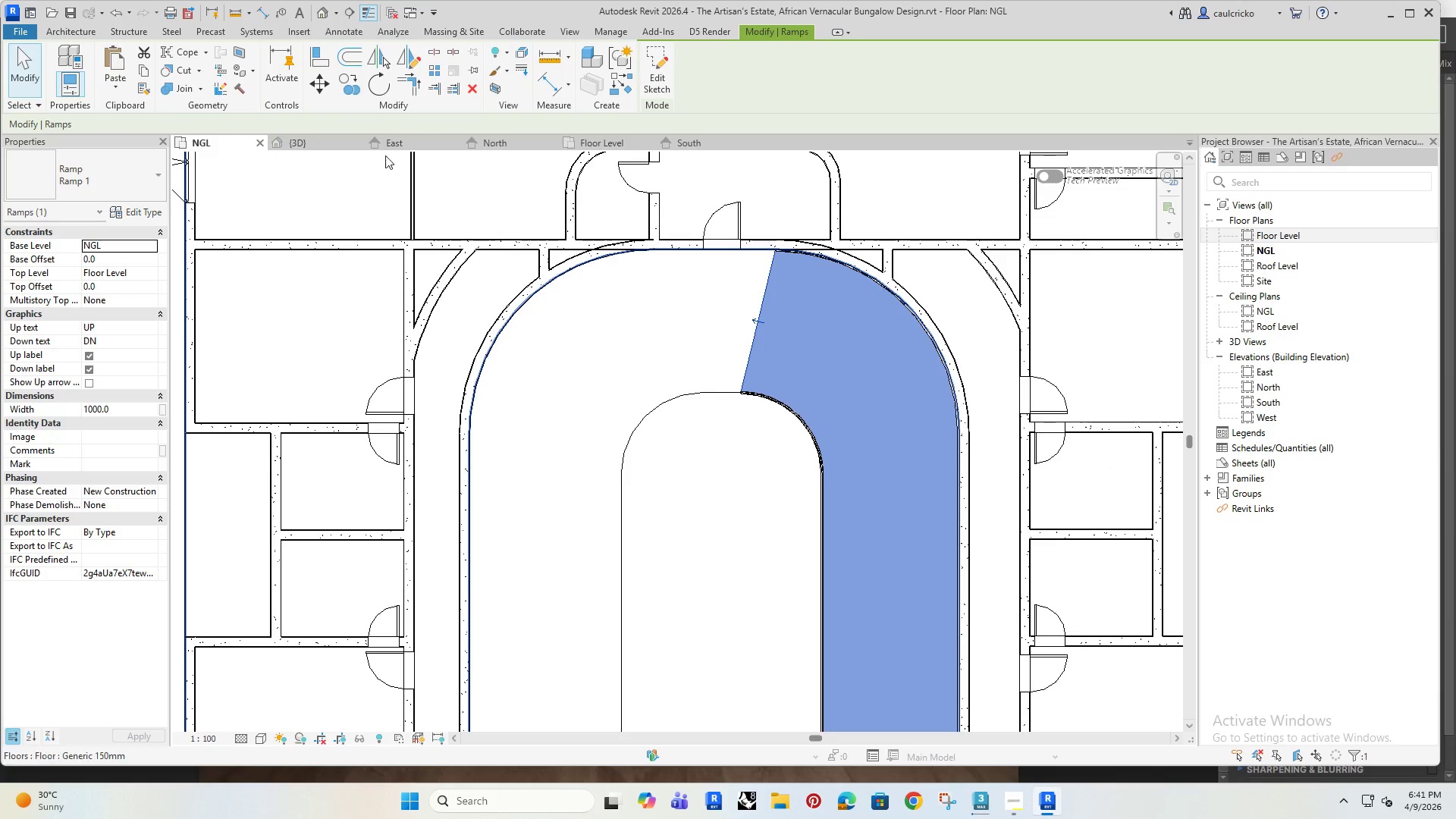 
left_click([303, 141])
 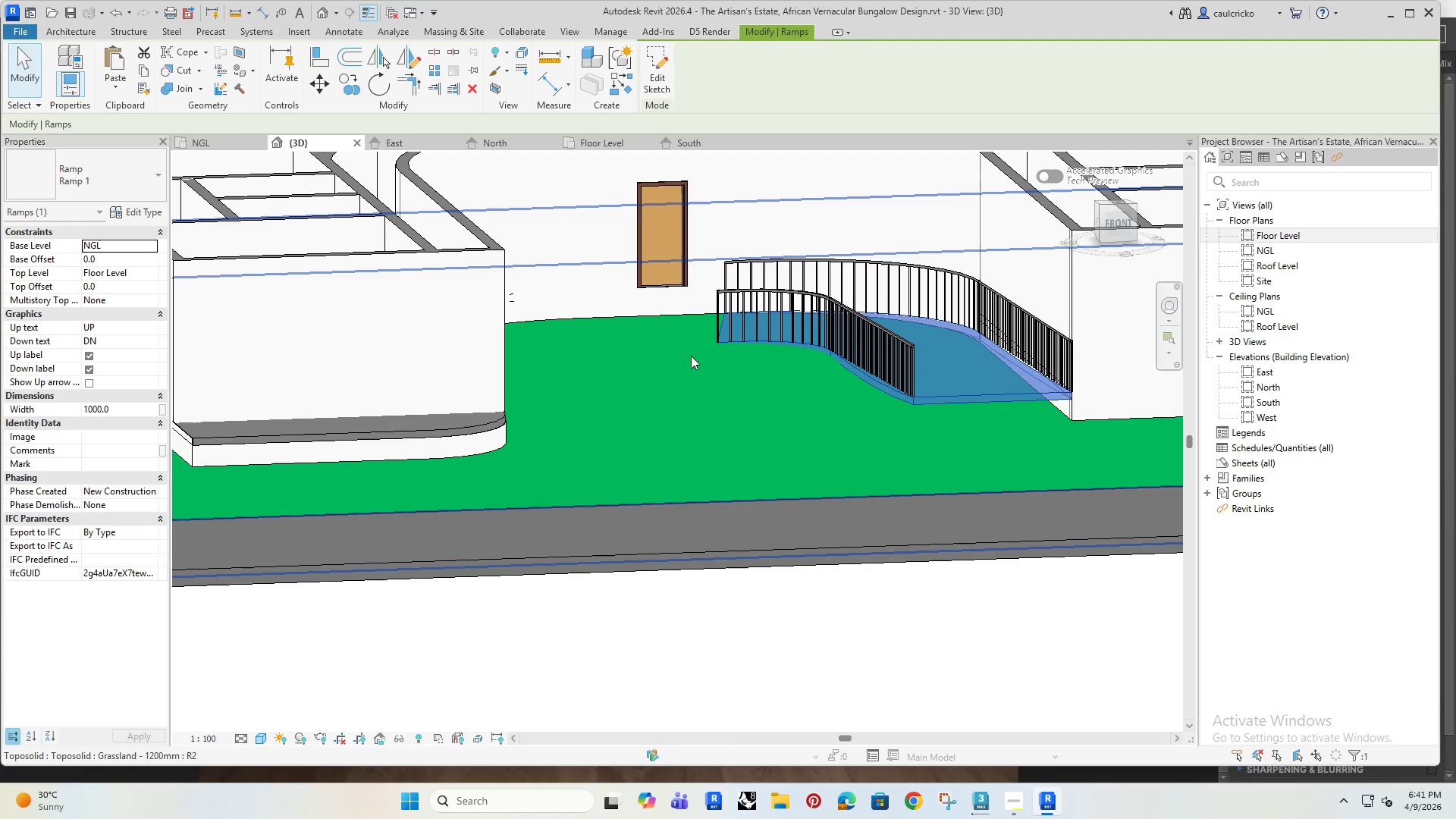 
hold_key(key=ShiftRight, duration=1.52)
 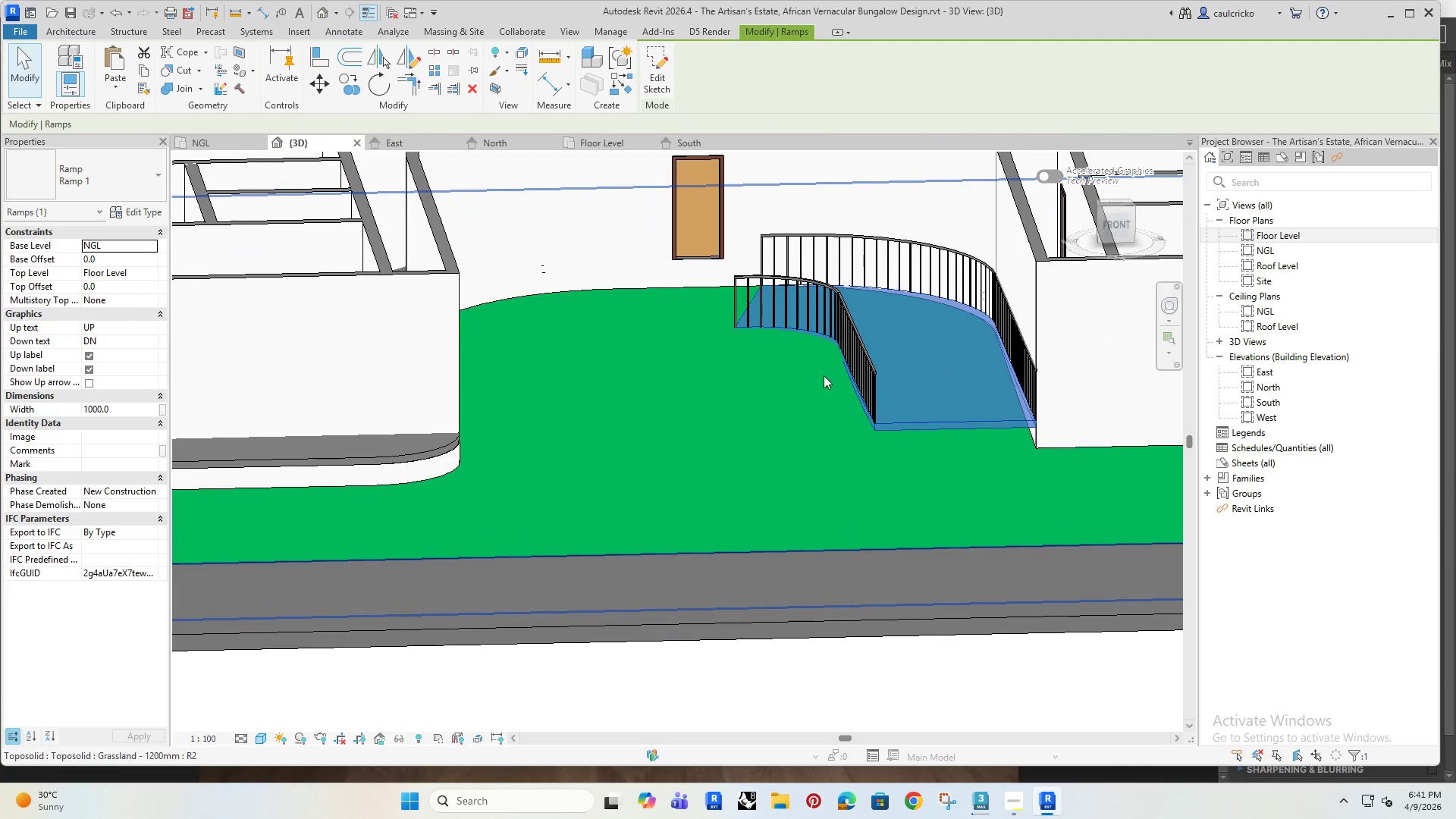 
hold_key(key=ShiftRight, duration=0.33)
 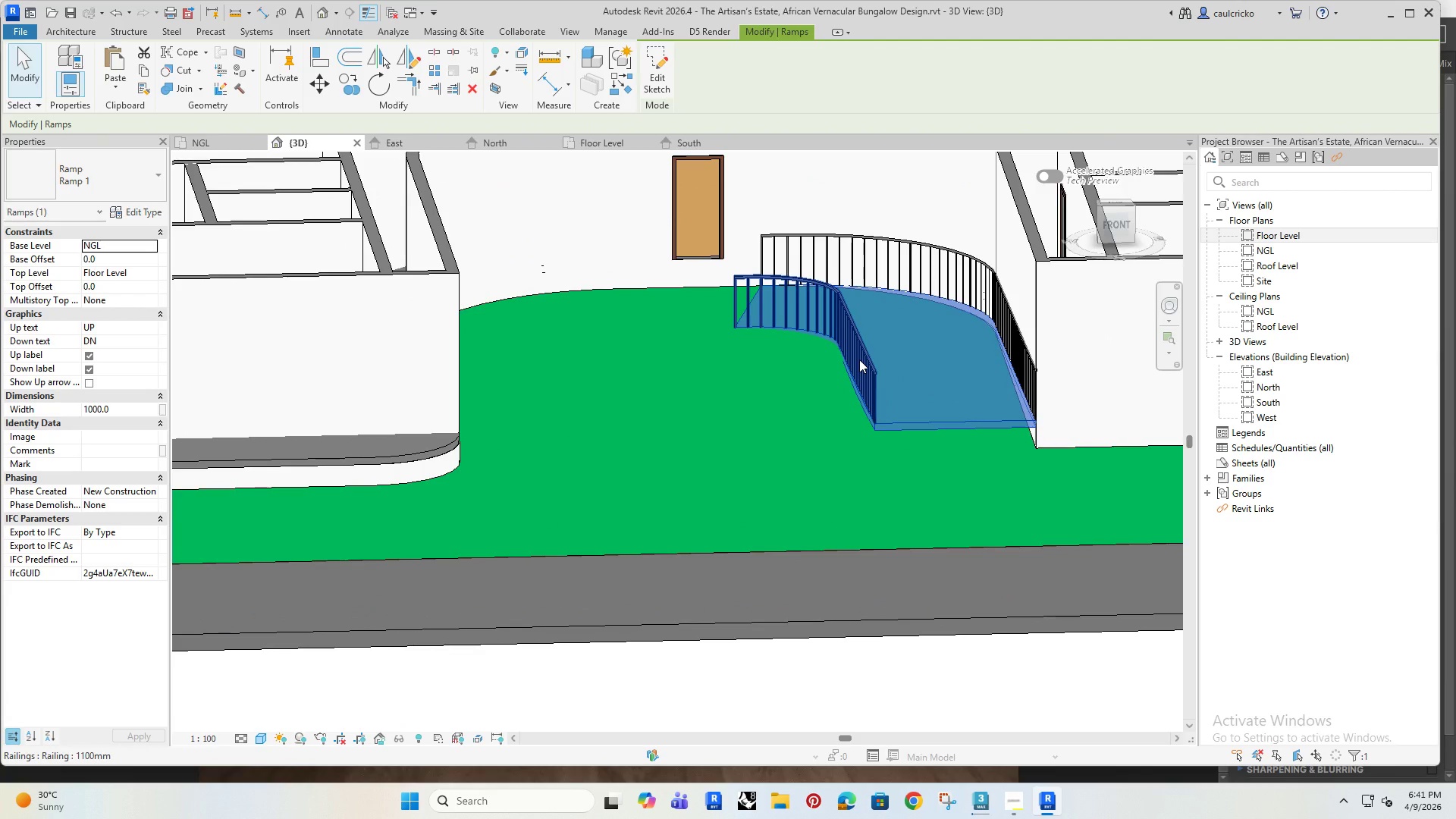 
left_click([859, 359])
 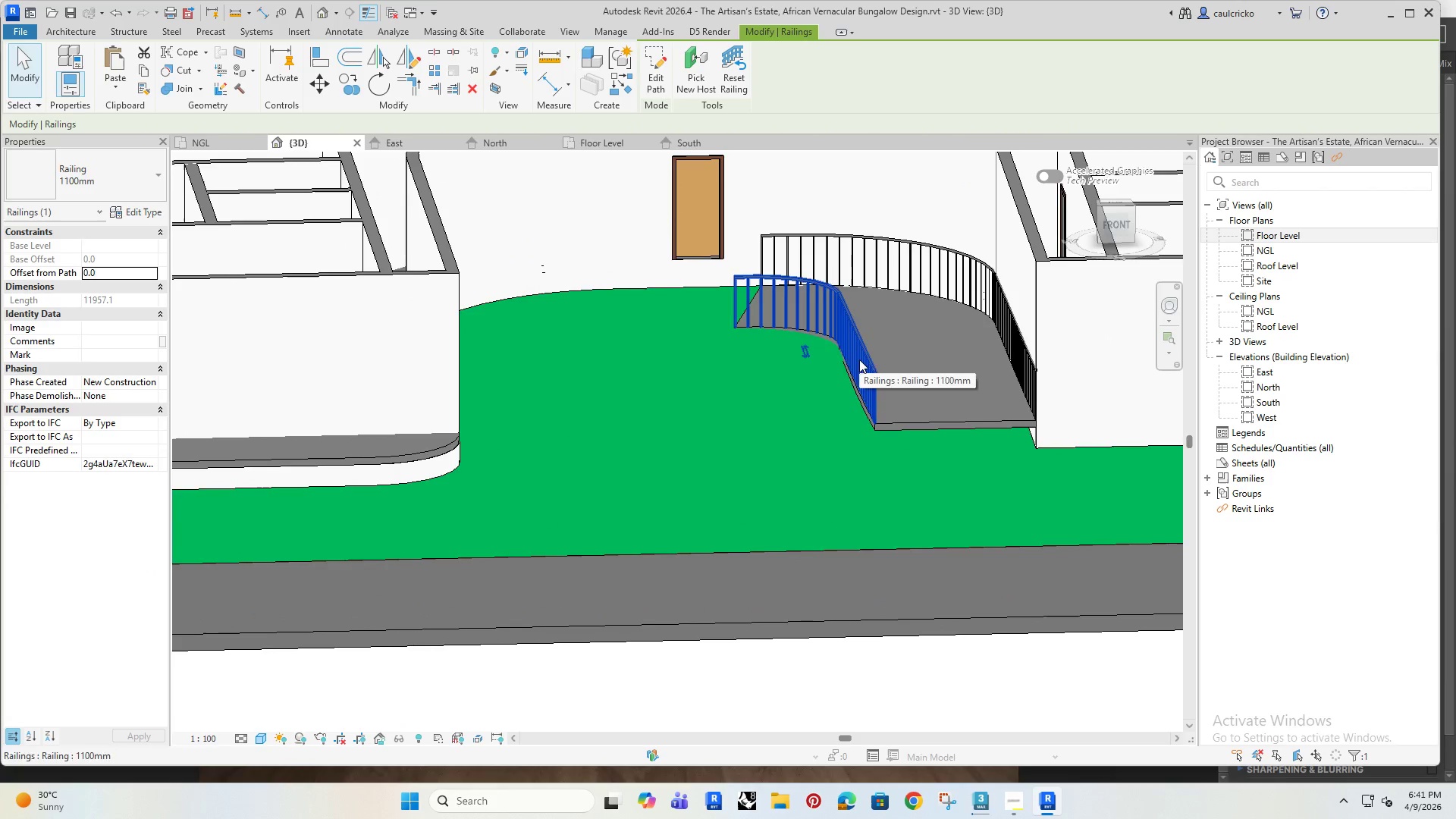 
key(Delete)
 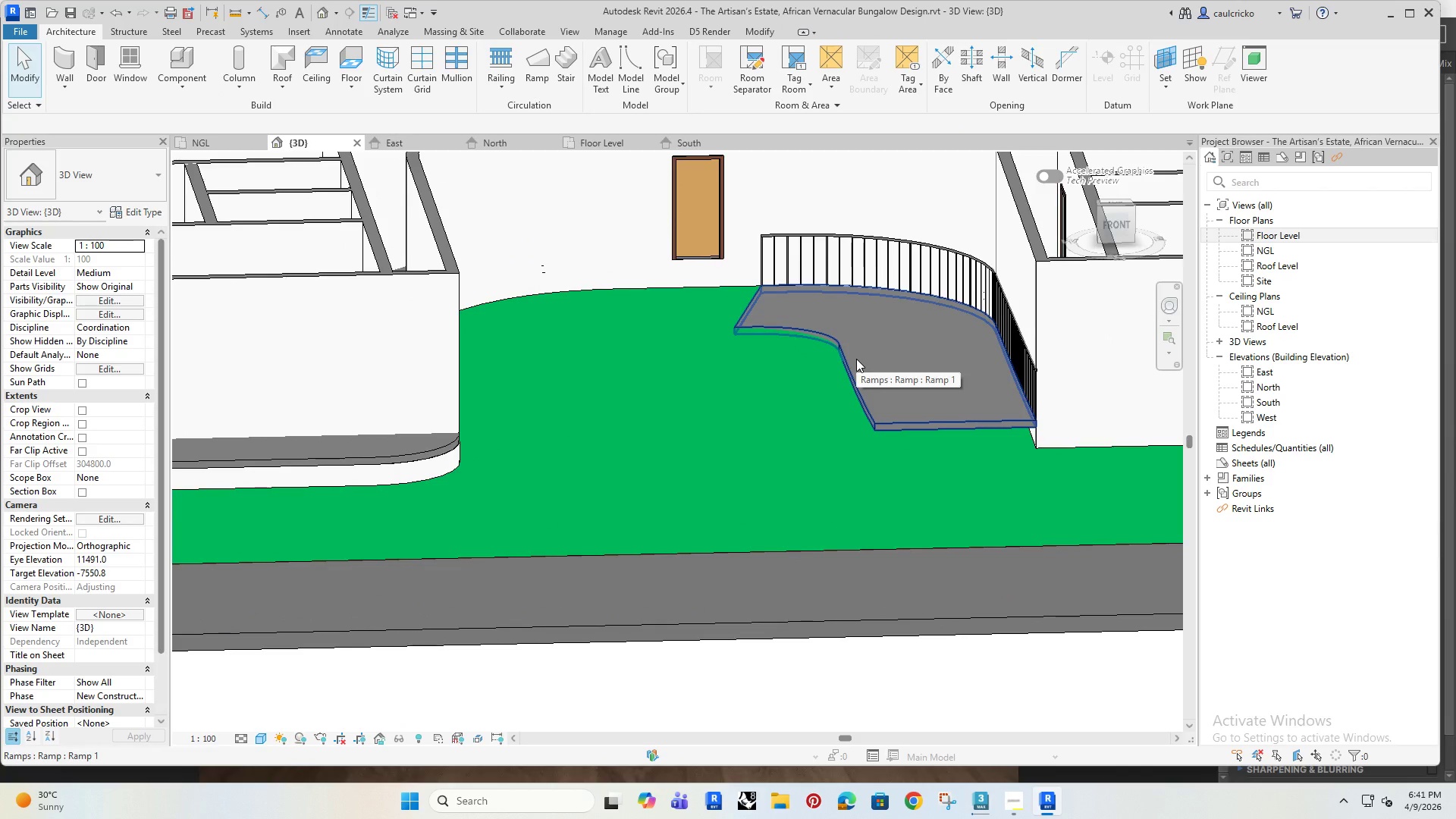 
key(Control+Z)
 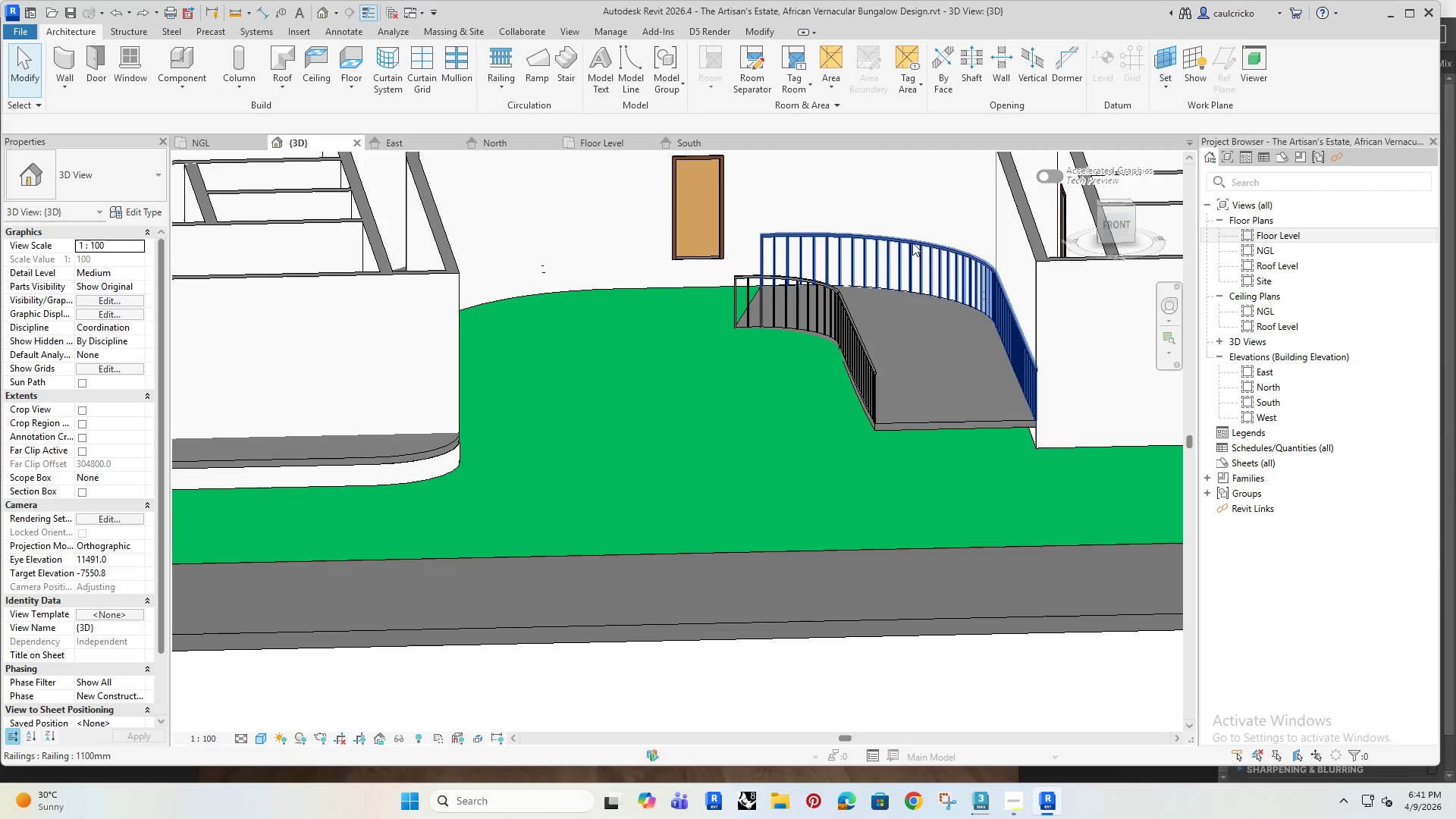 
left_click([912, 243])
 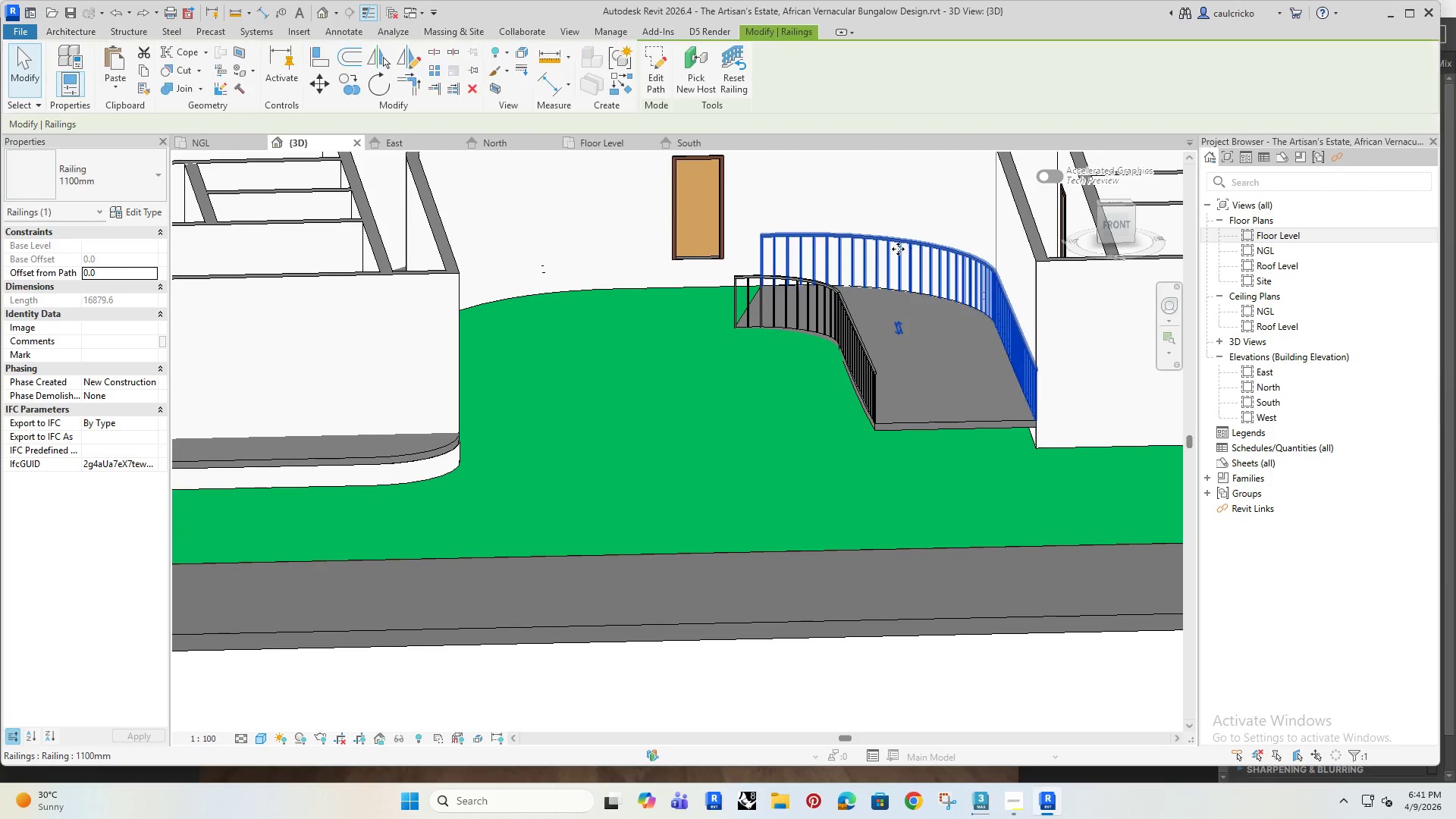 
key(Delete)
 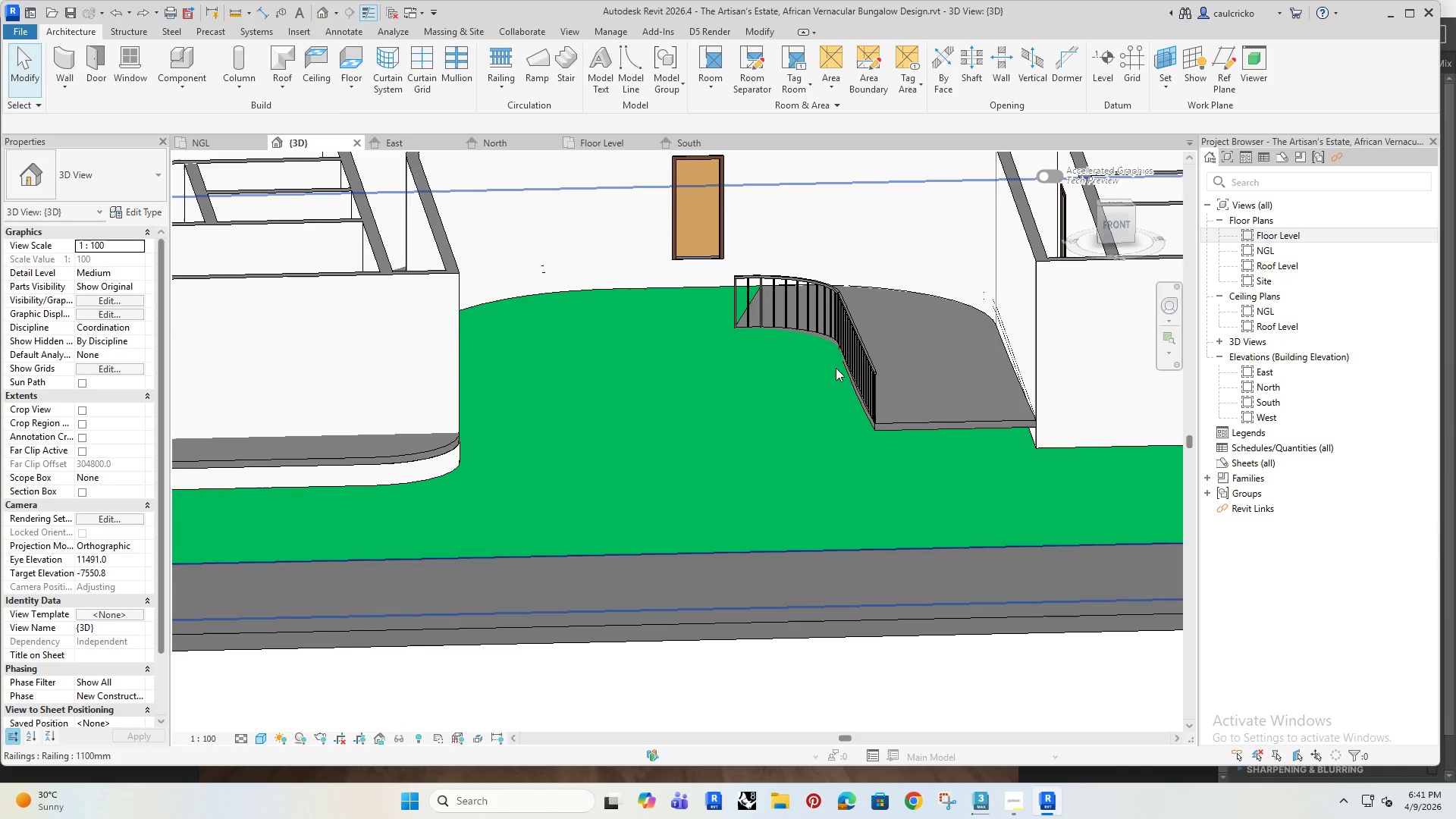 
hold_key(key=ShiftRight, duration=1.51)
 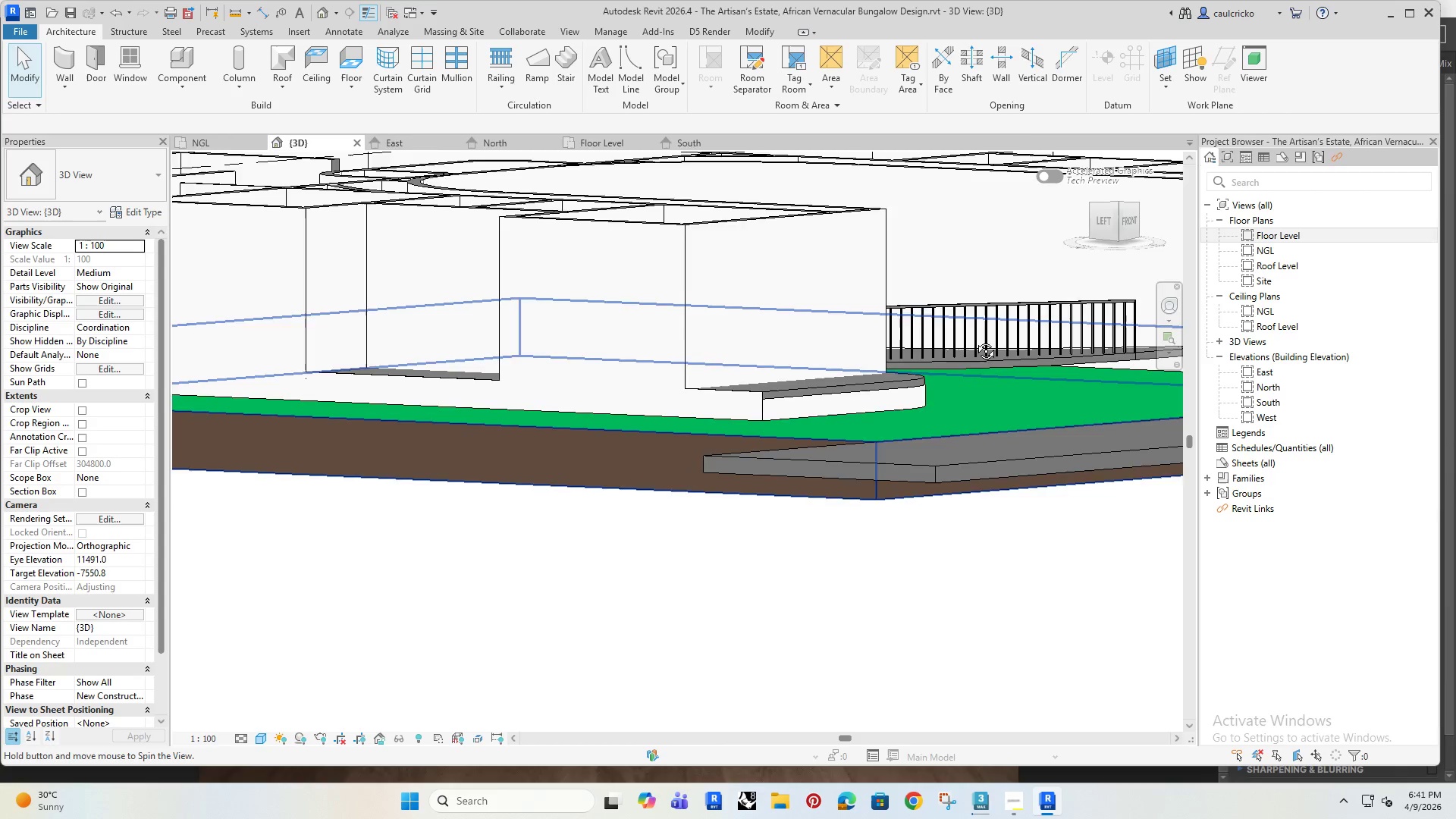 
hold_key(key=ShiftRight, duration=1.36)
 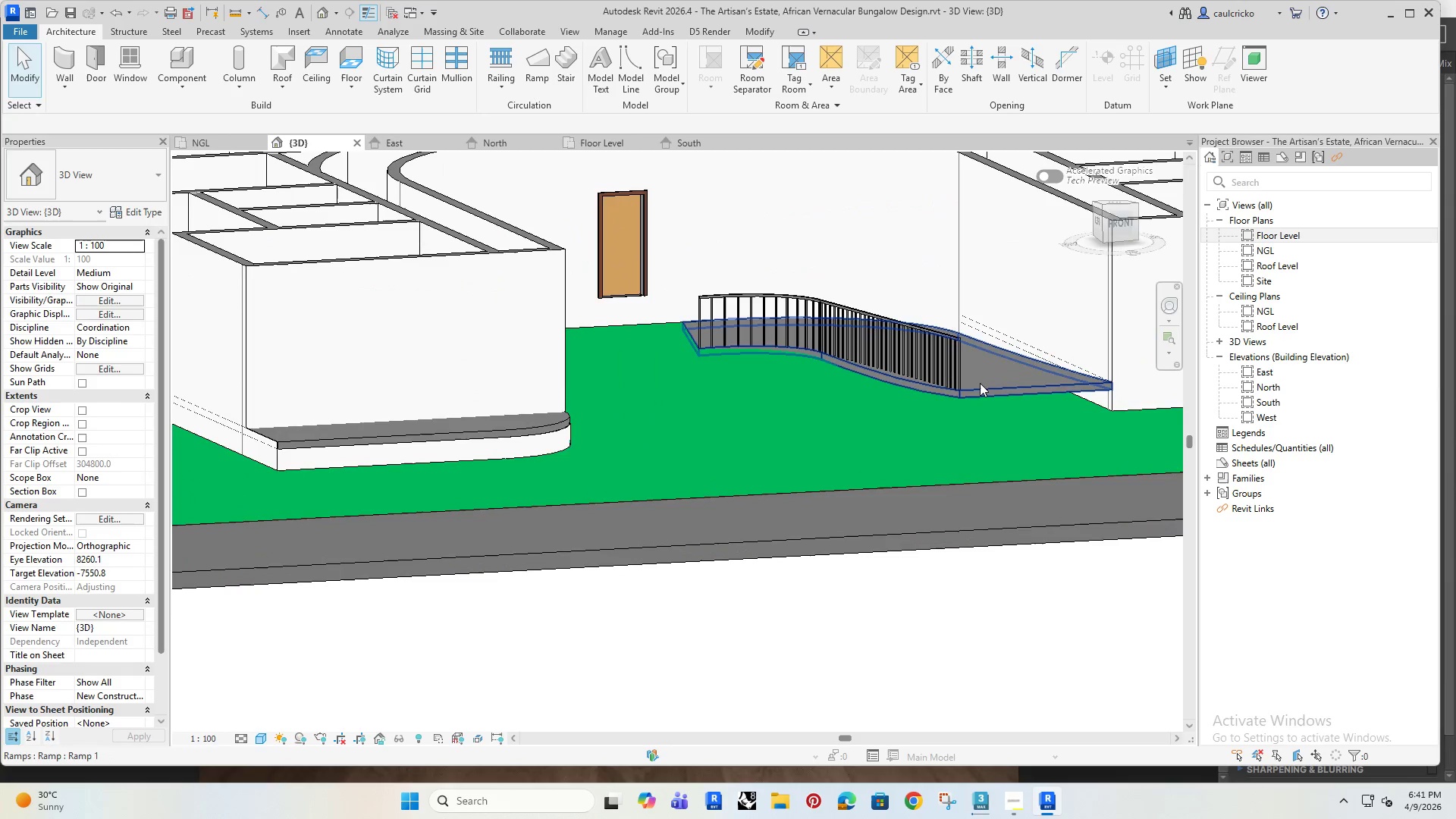 
left_click([983, 384])
 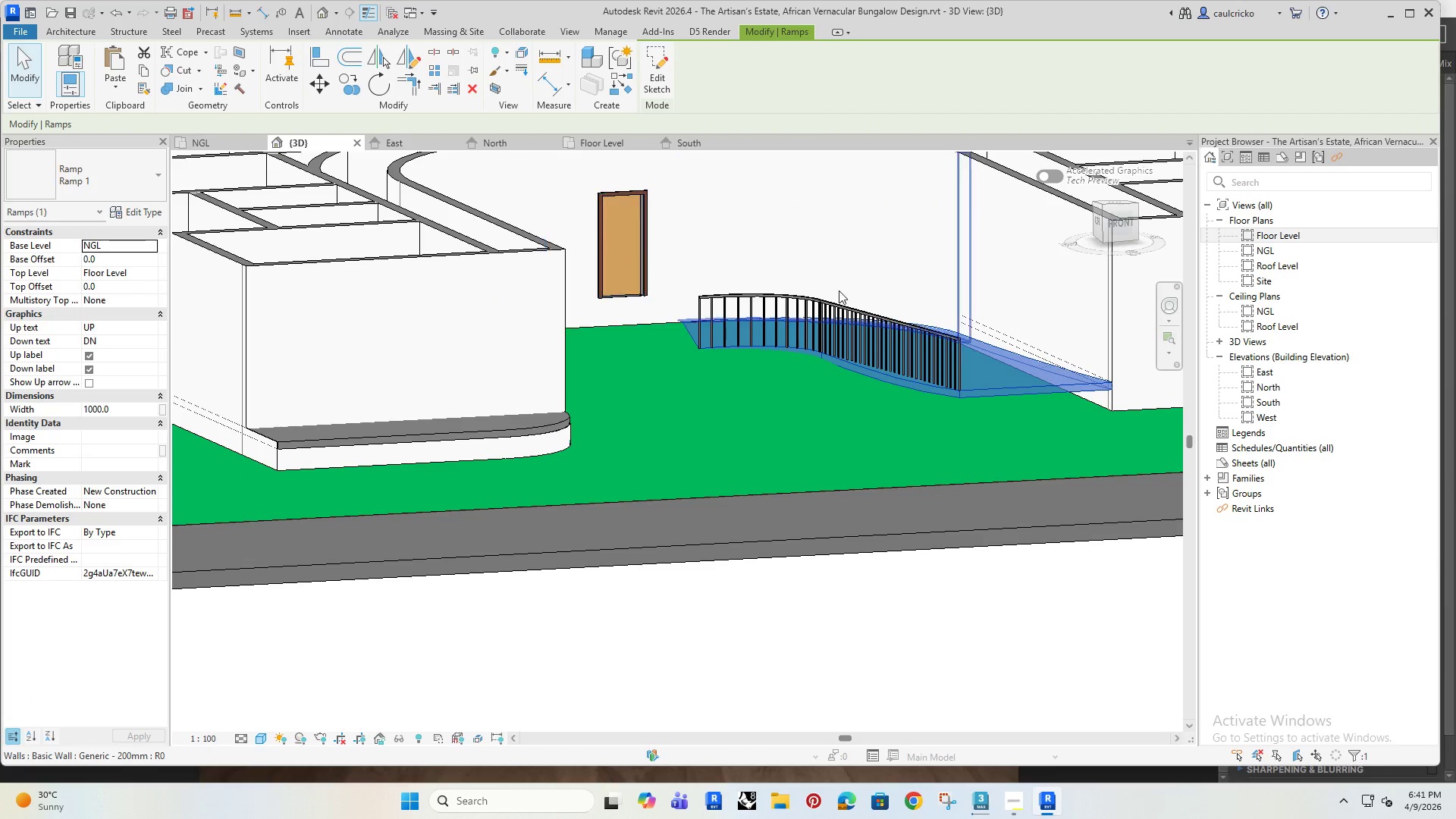 
left_click_drag(start_coordinate=[660, 76], to_coordinate=[689, 87])
 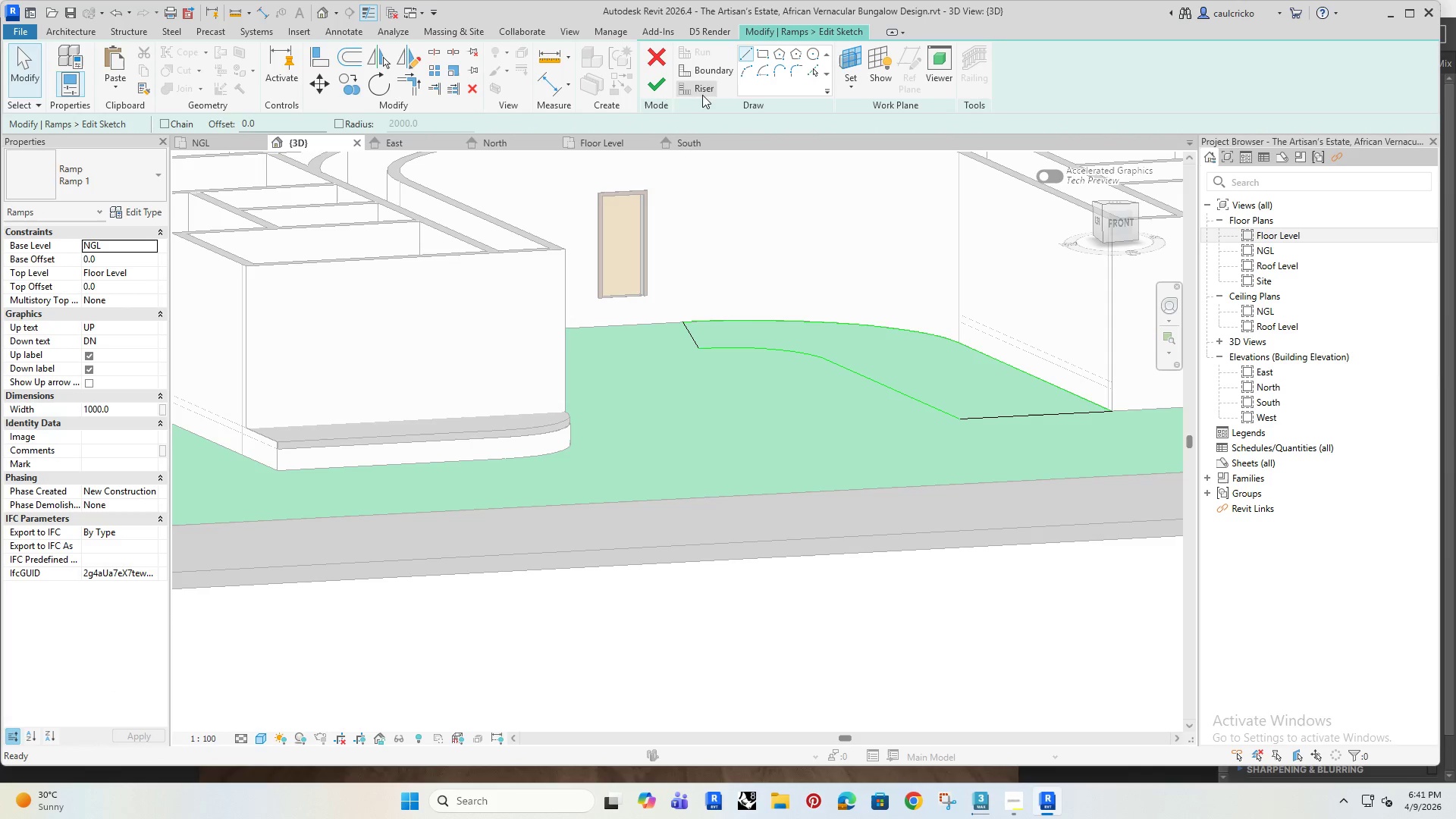 
left_click([689, 87])
 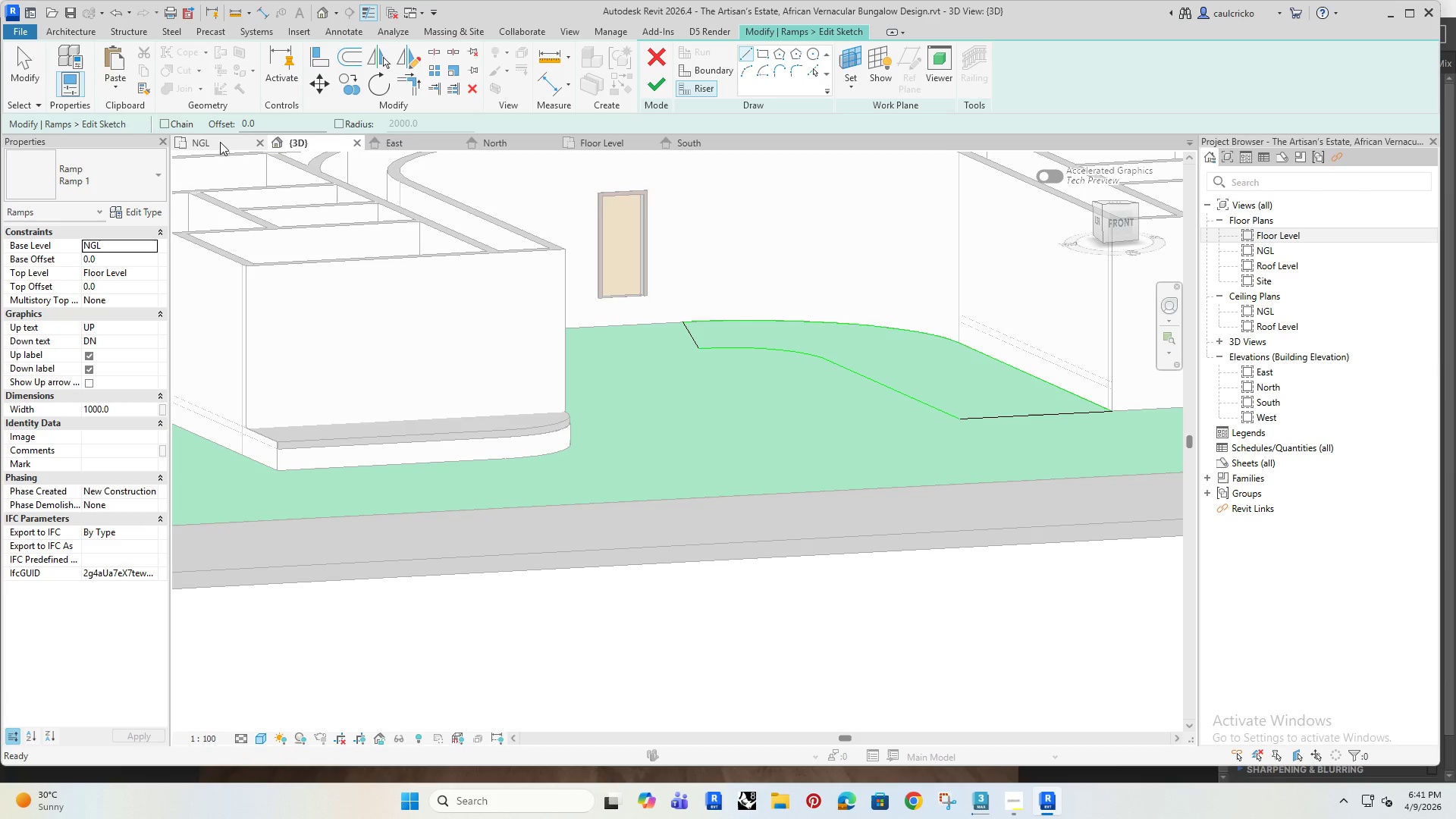 
mouse_move([224, 146])
 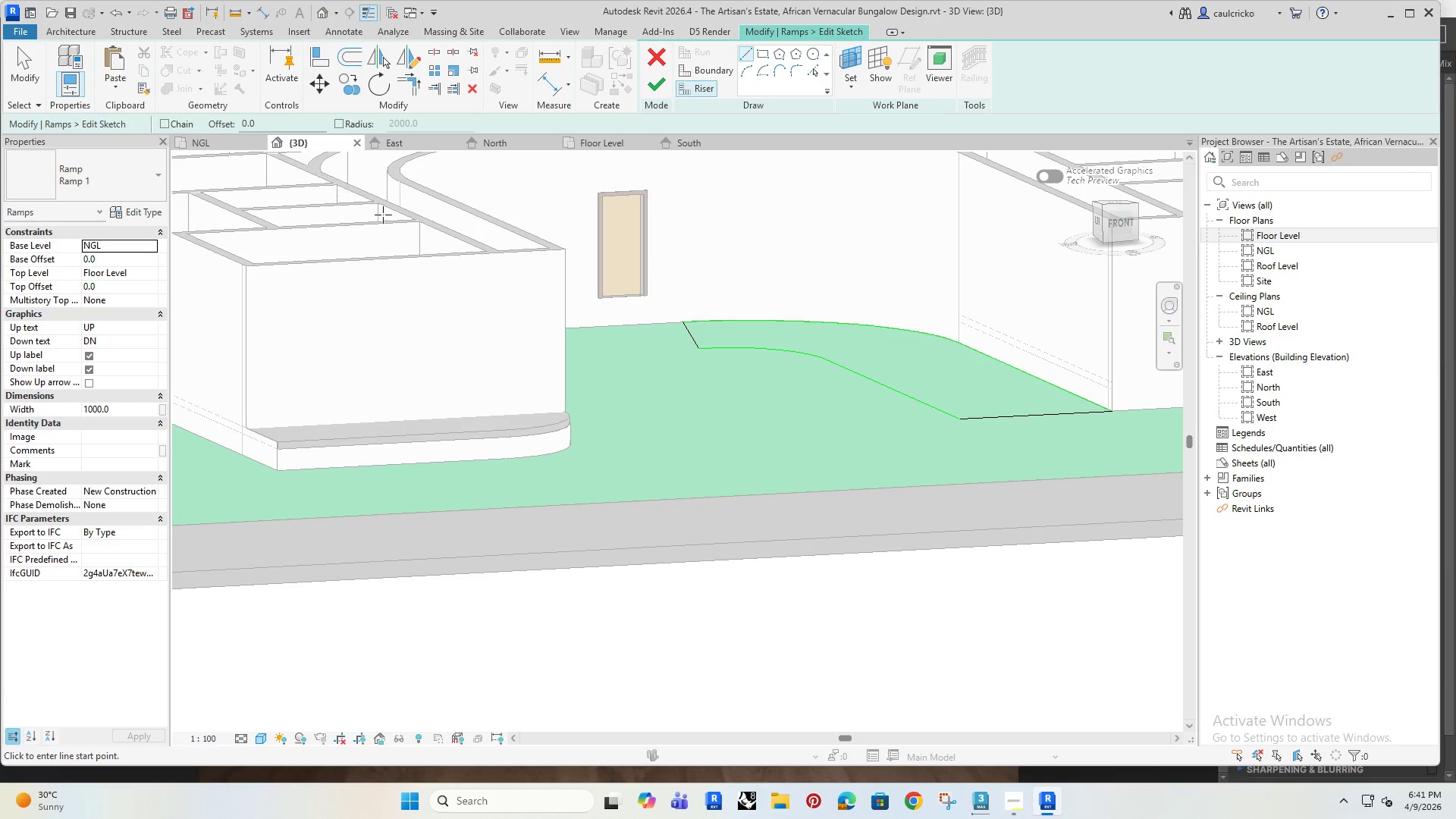 
key(Escape)
 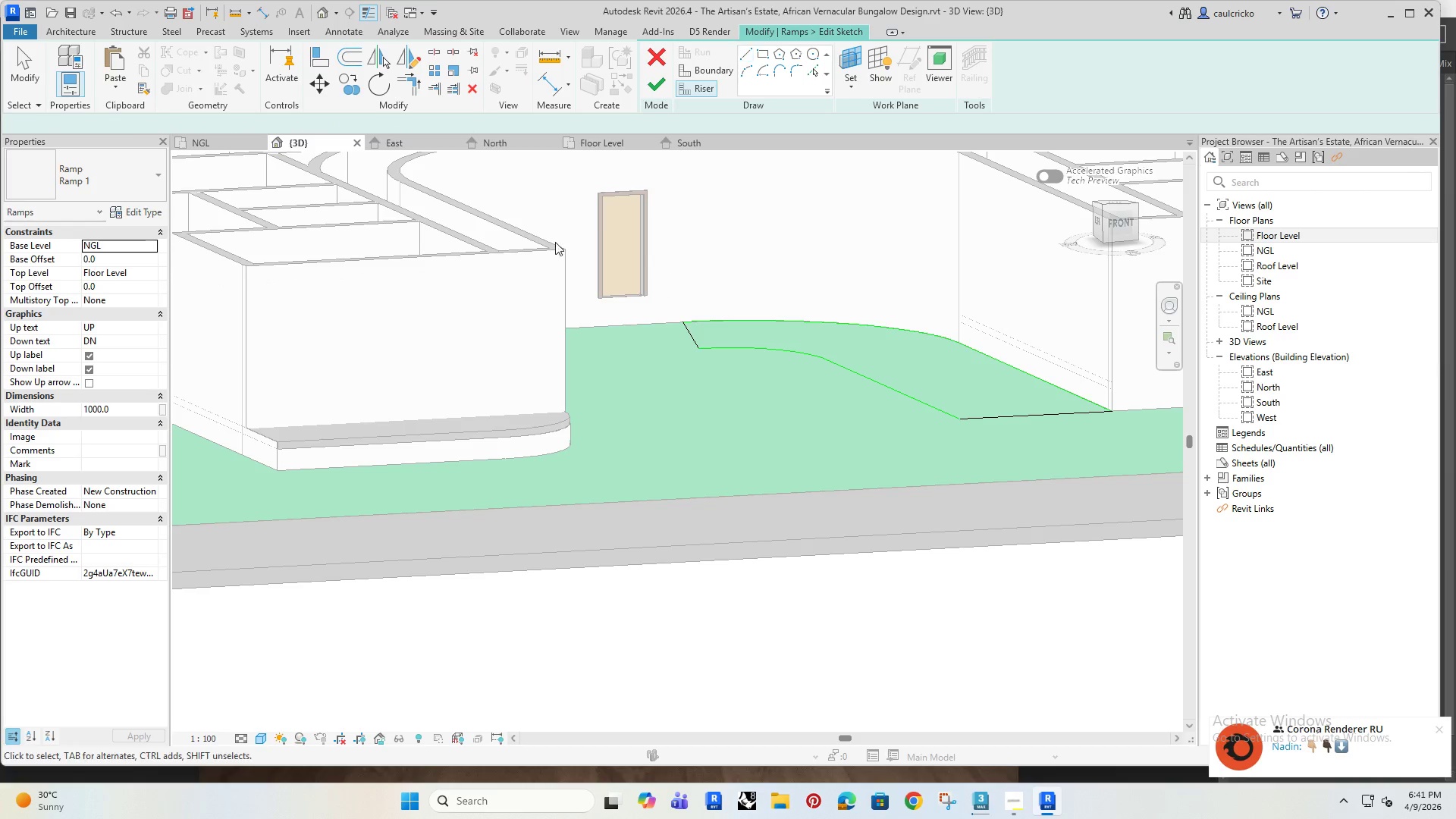 
key(Escape)
 